 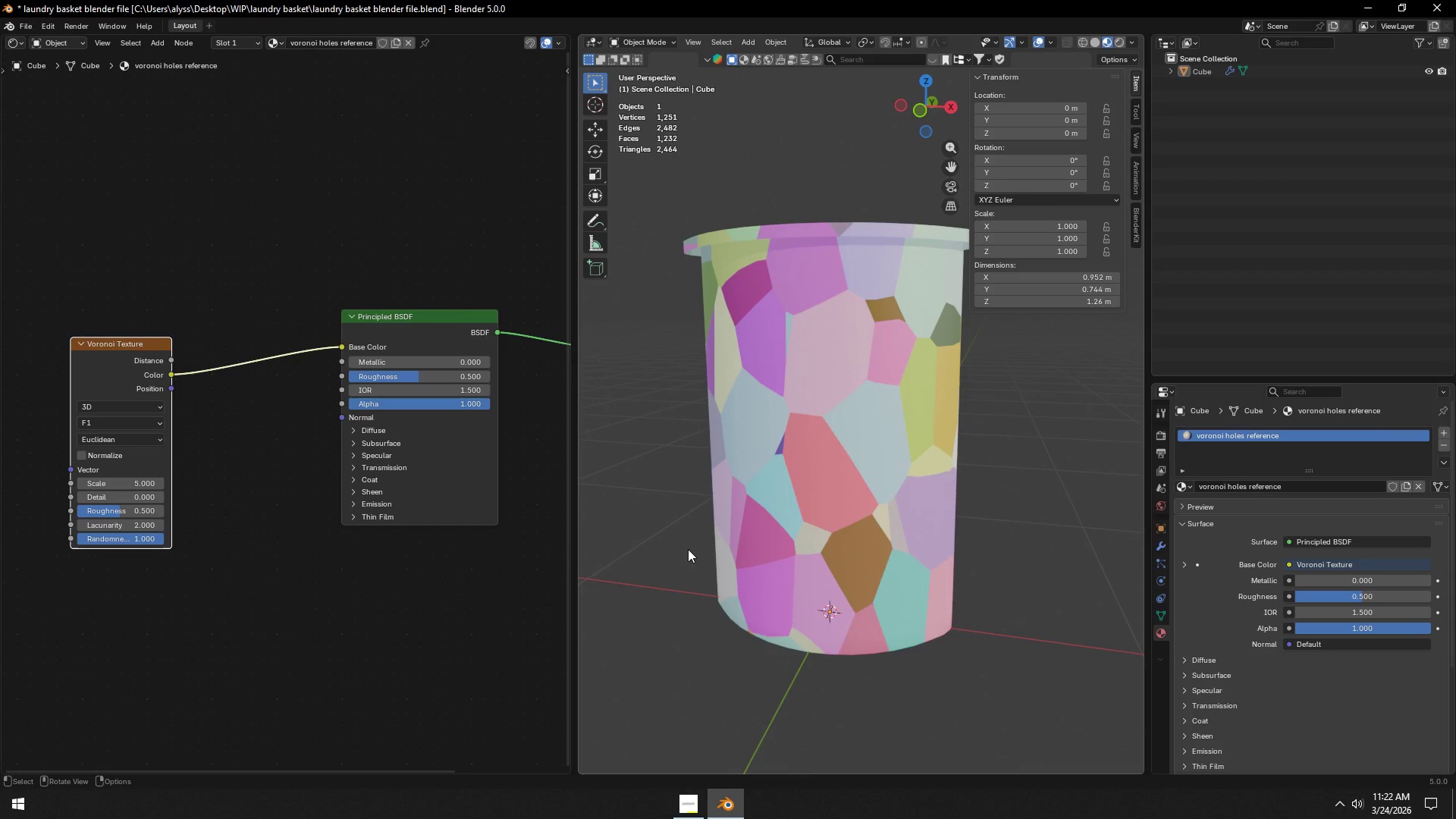 
scroll: coordinate [259, 569], scroll_direction: up, amount: 3.0
 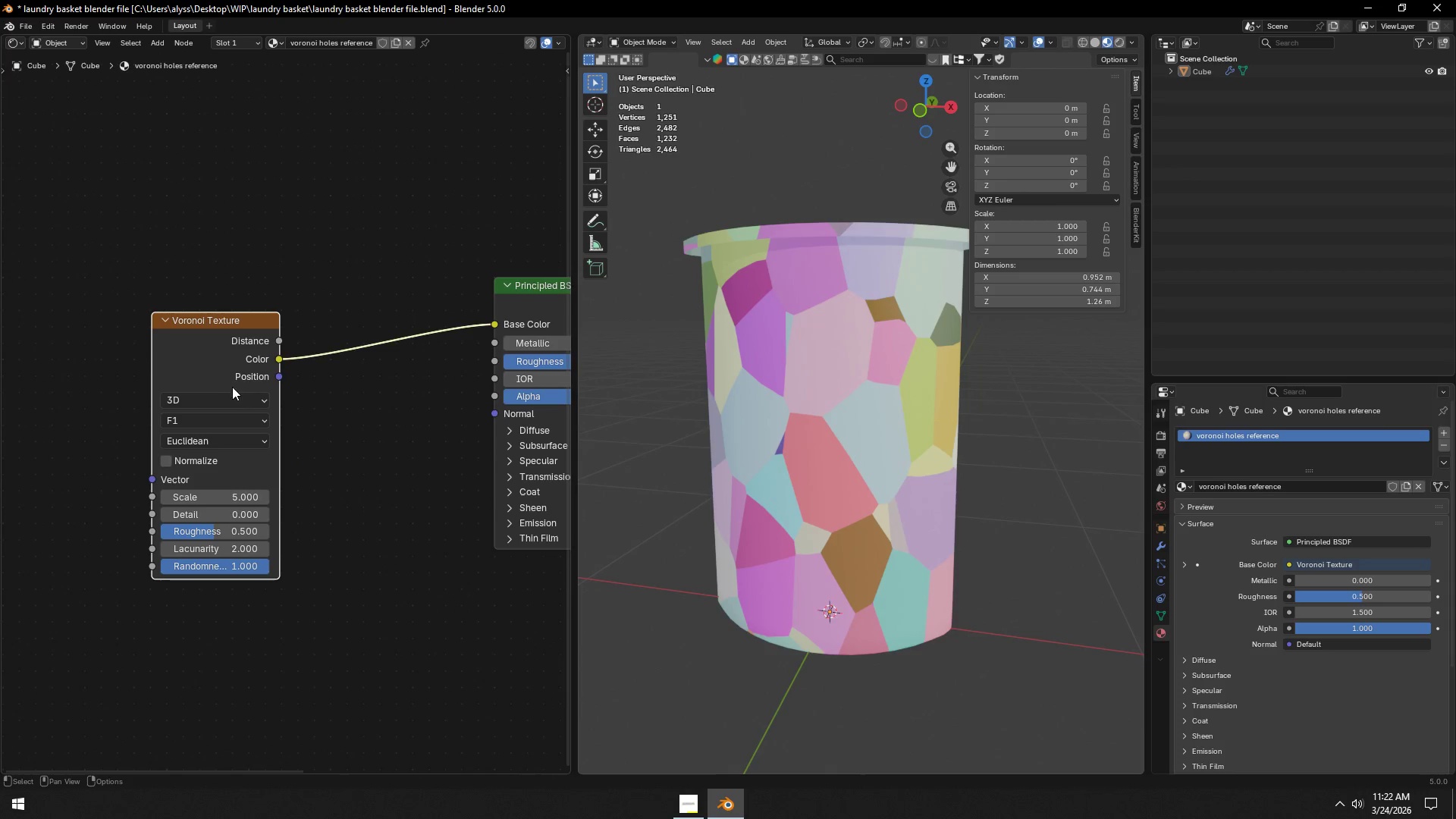 
left_click([244, 425])
 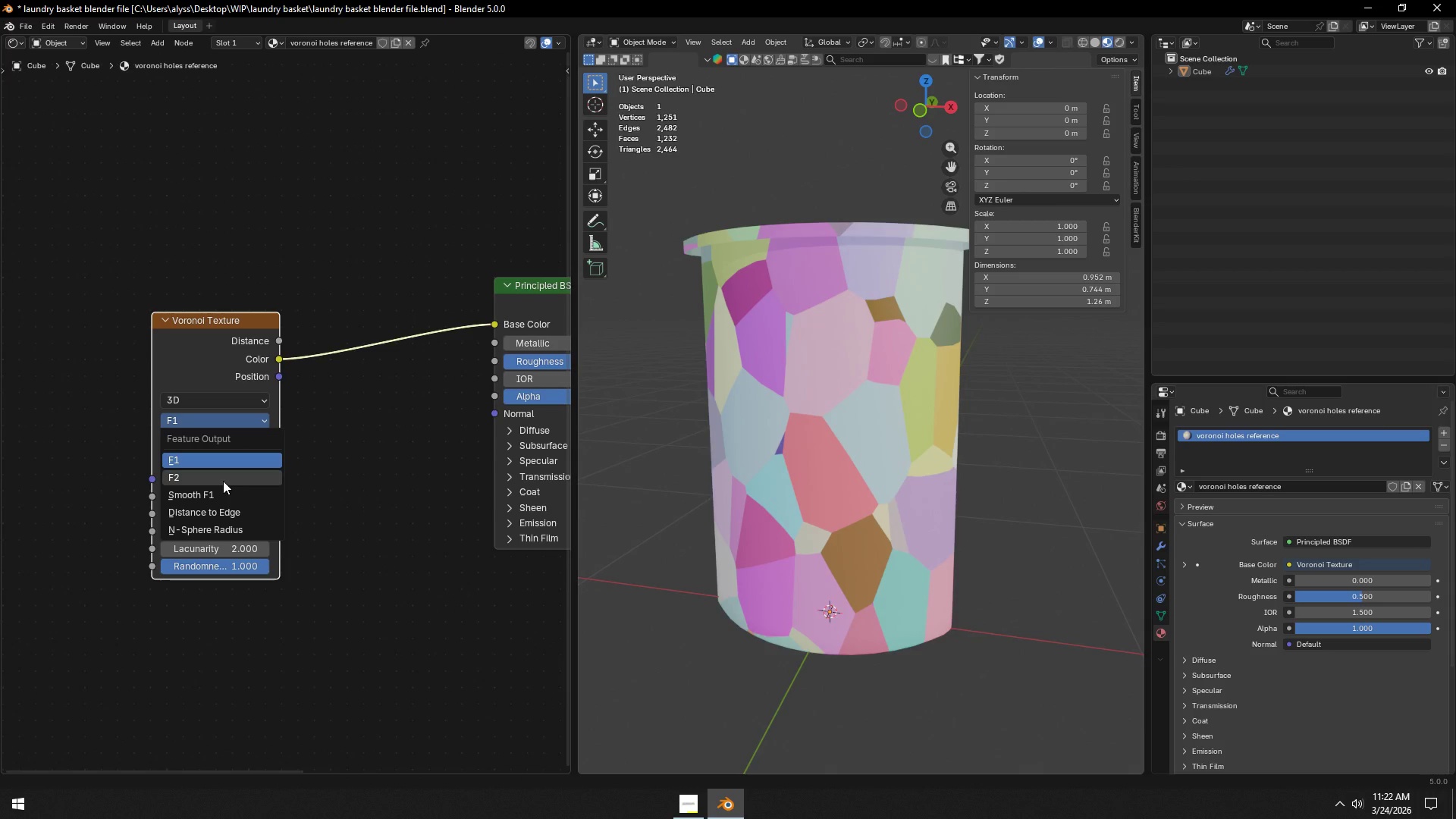 
left_click([223, 481])
 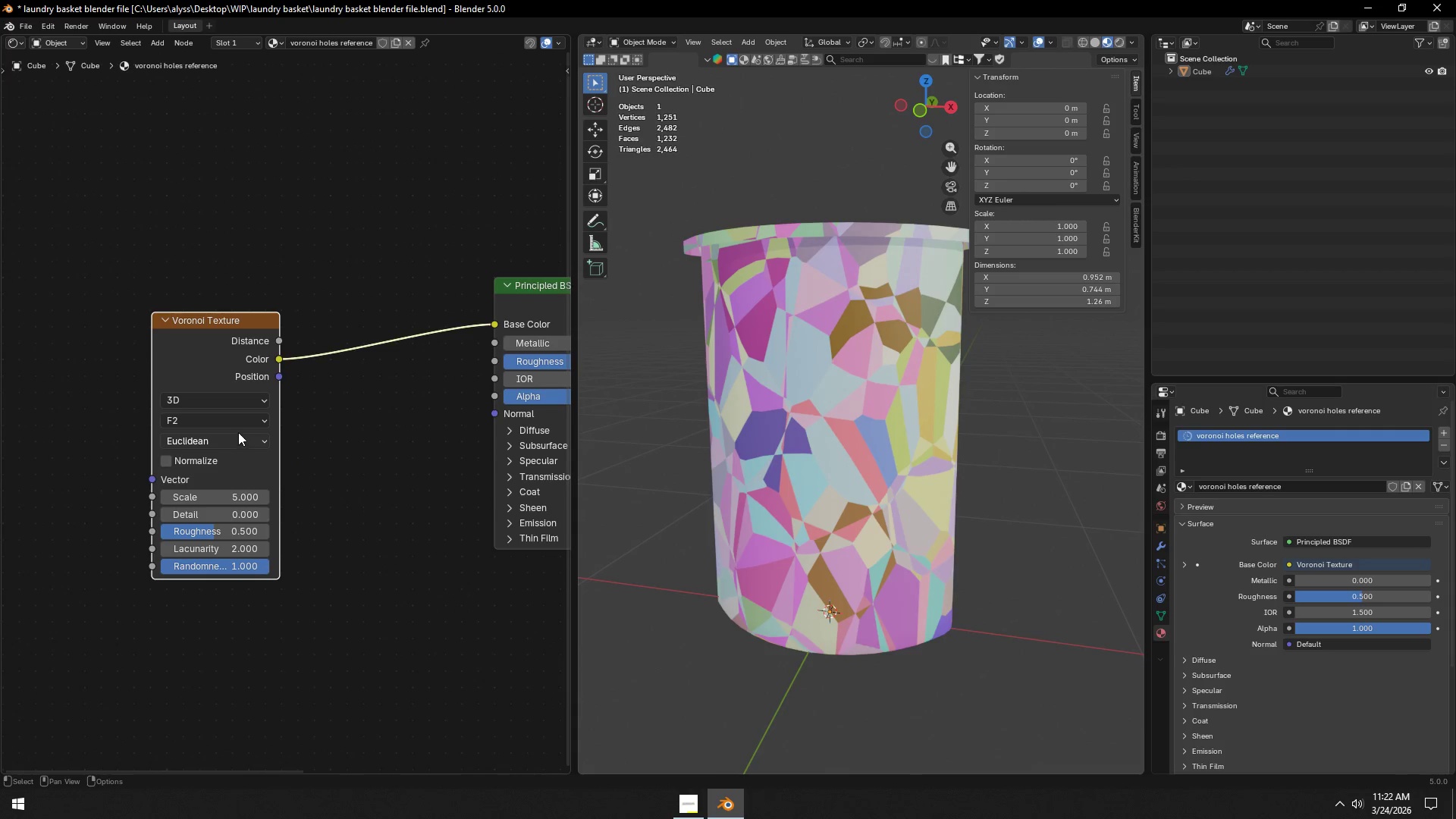 
double_click([237, 417])
 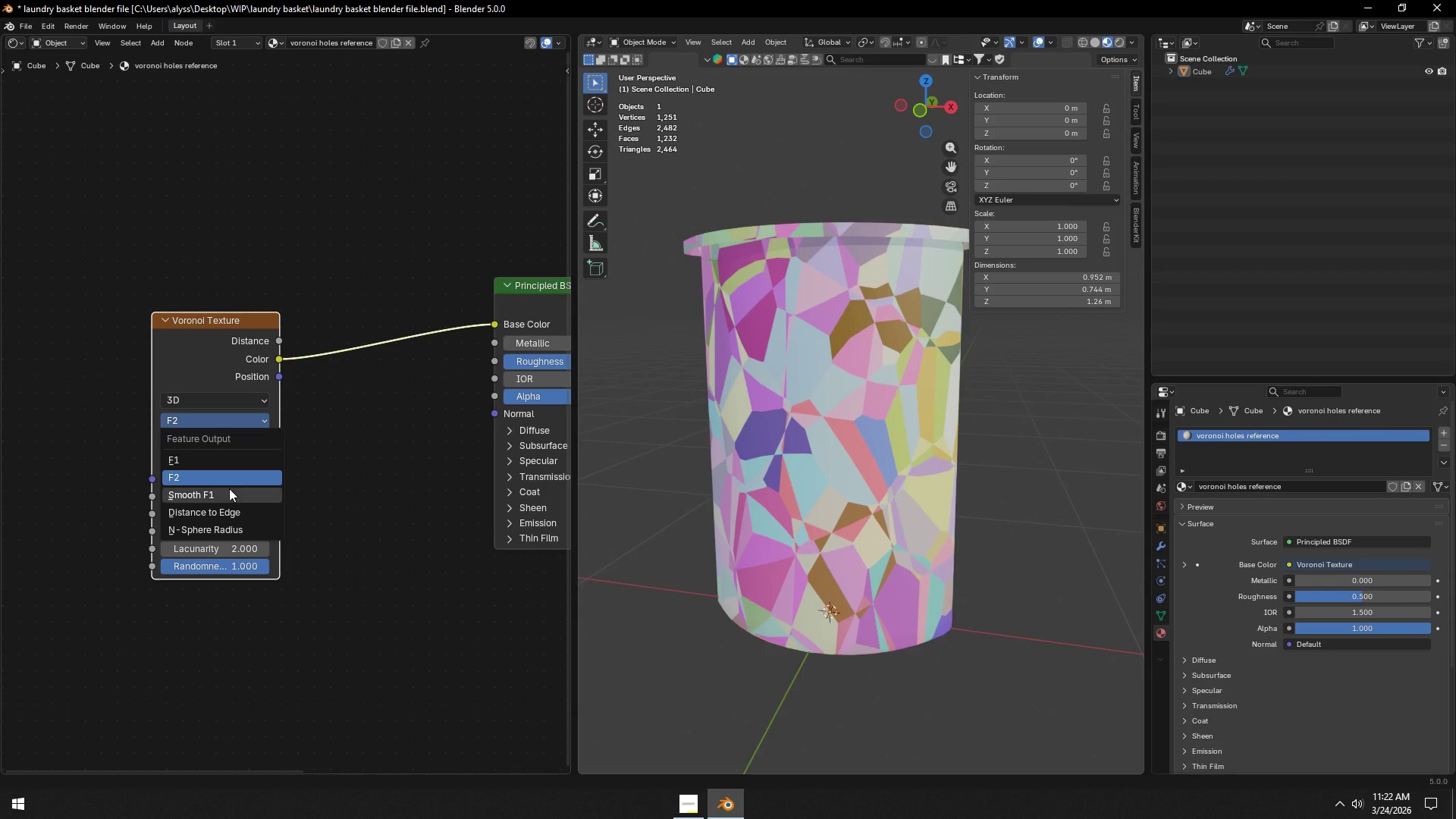 
left_click([228, 492])
 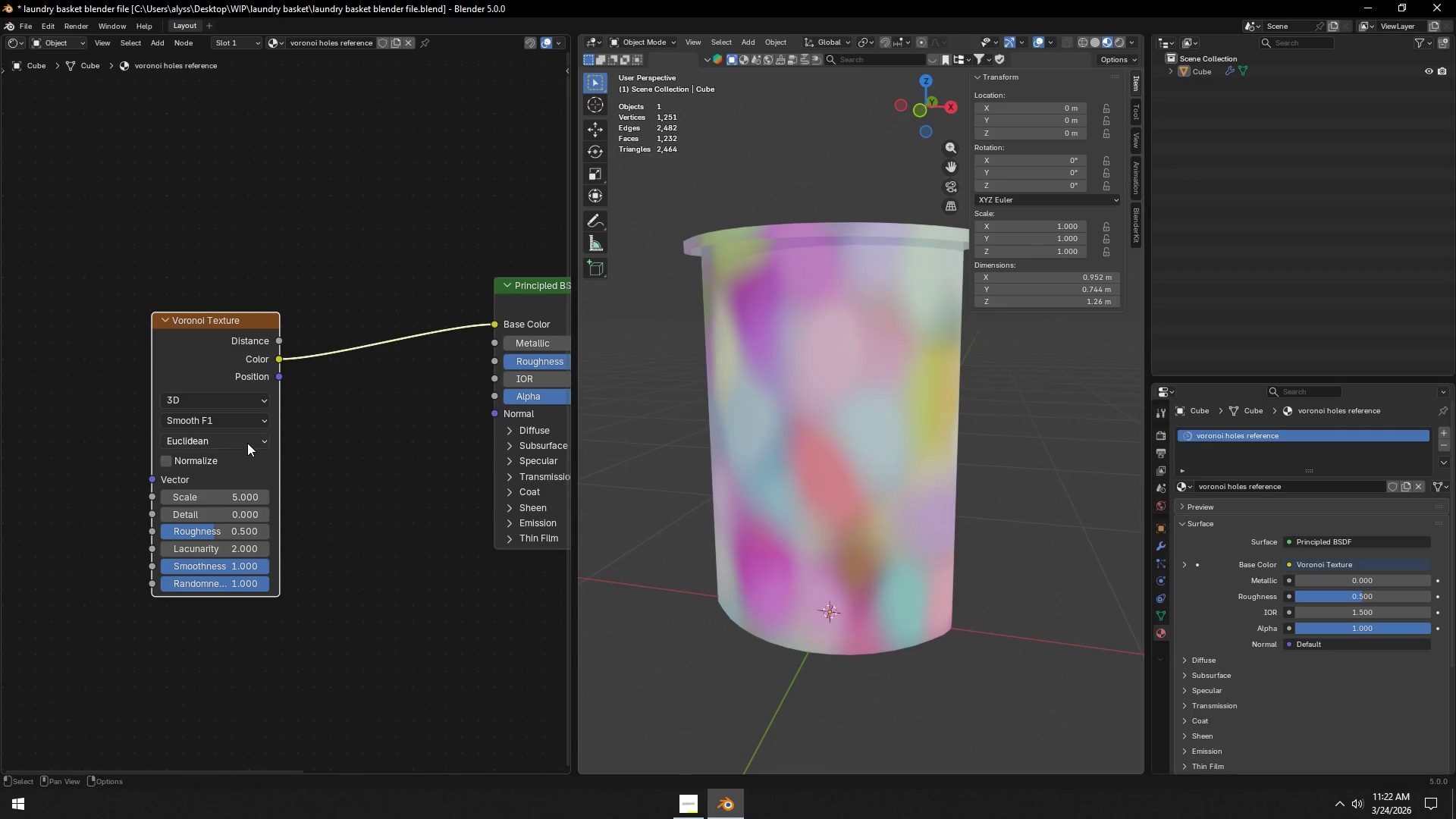 
left_click([240, 422])
 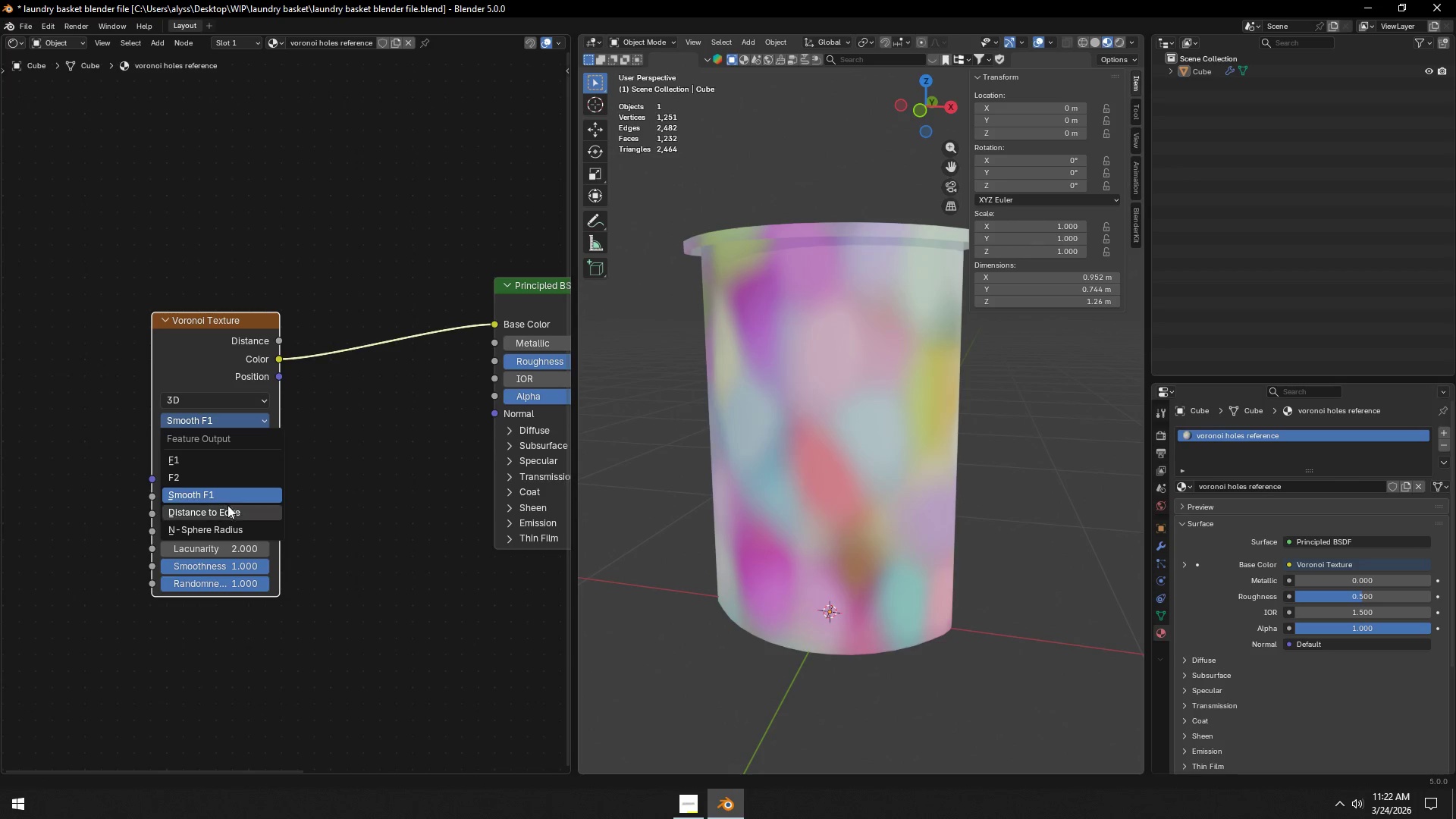 
left_click([227, 513])
 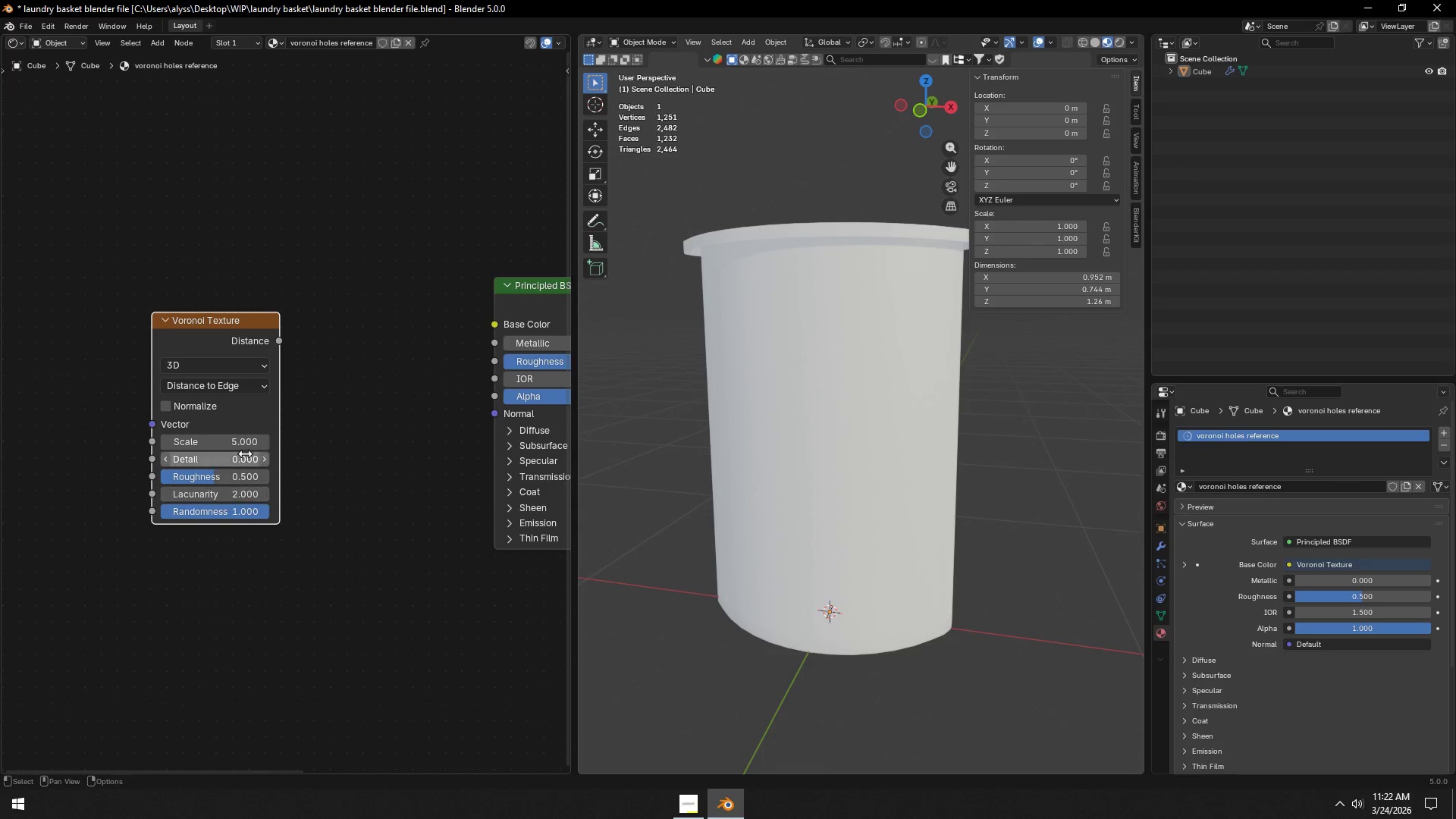 
left_click([243, 388])
 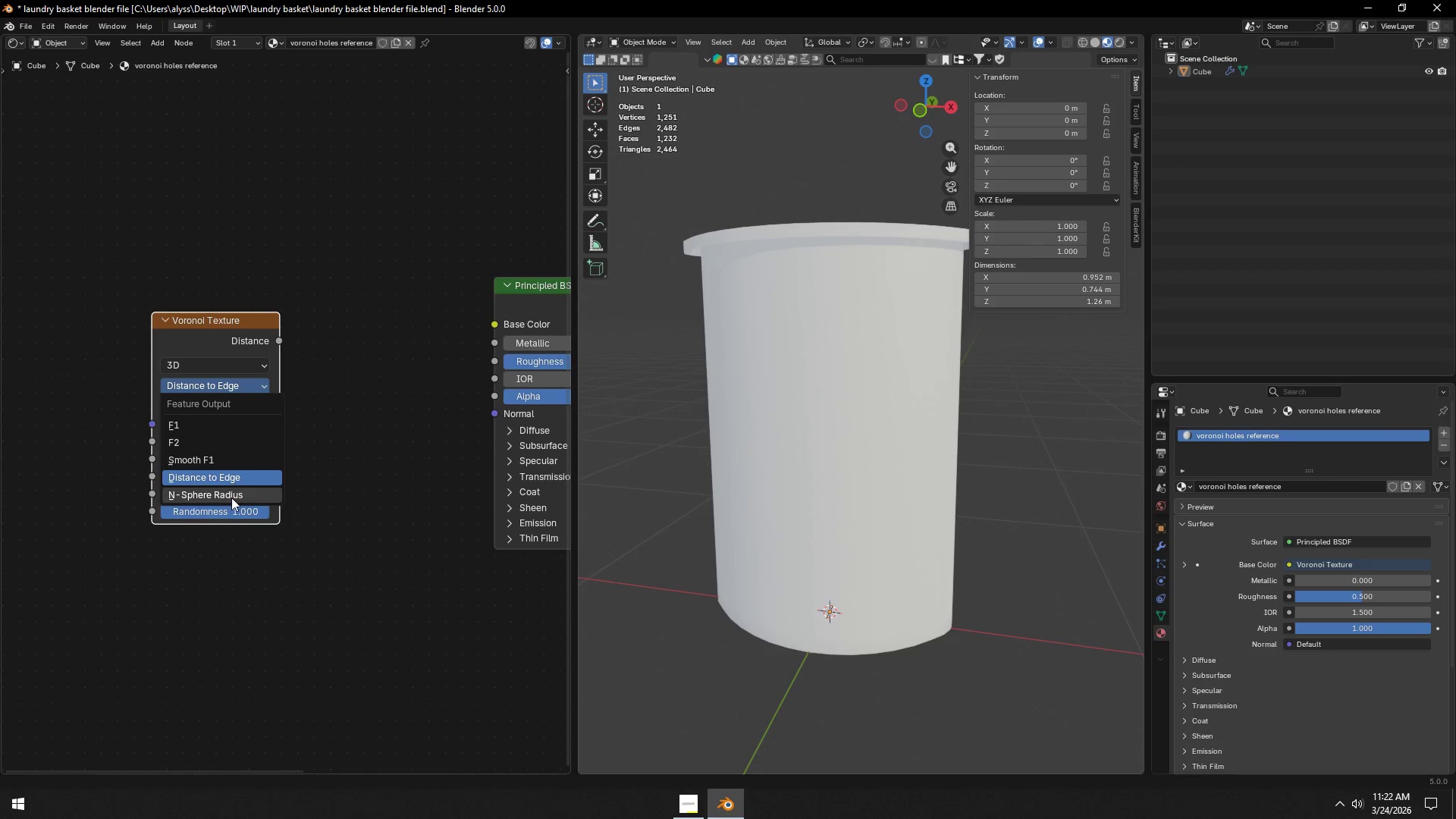 
left_click([231, 497])
 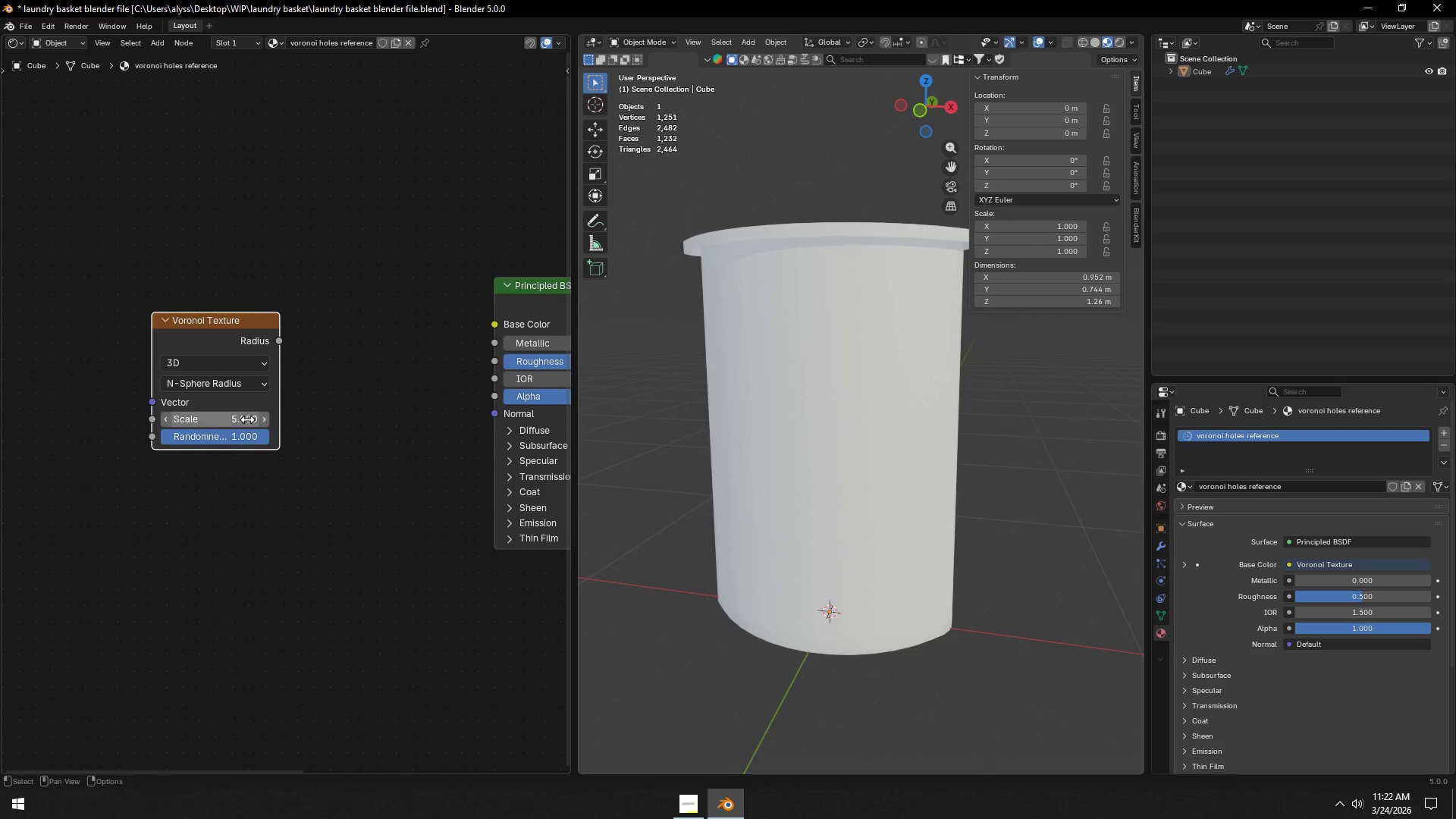 
left_click([252, 378])
 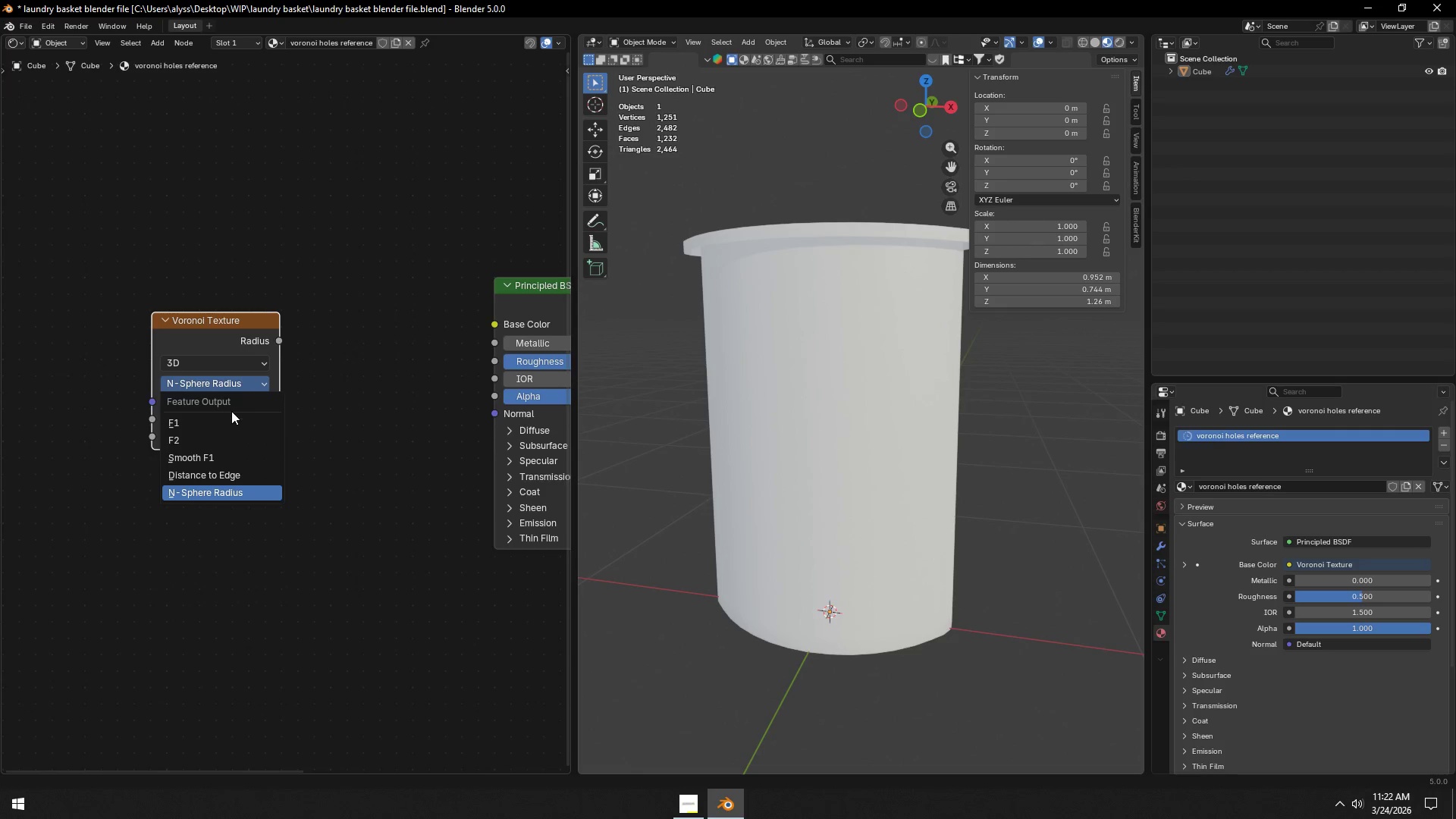 
left_click([229, 416])
 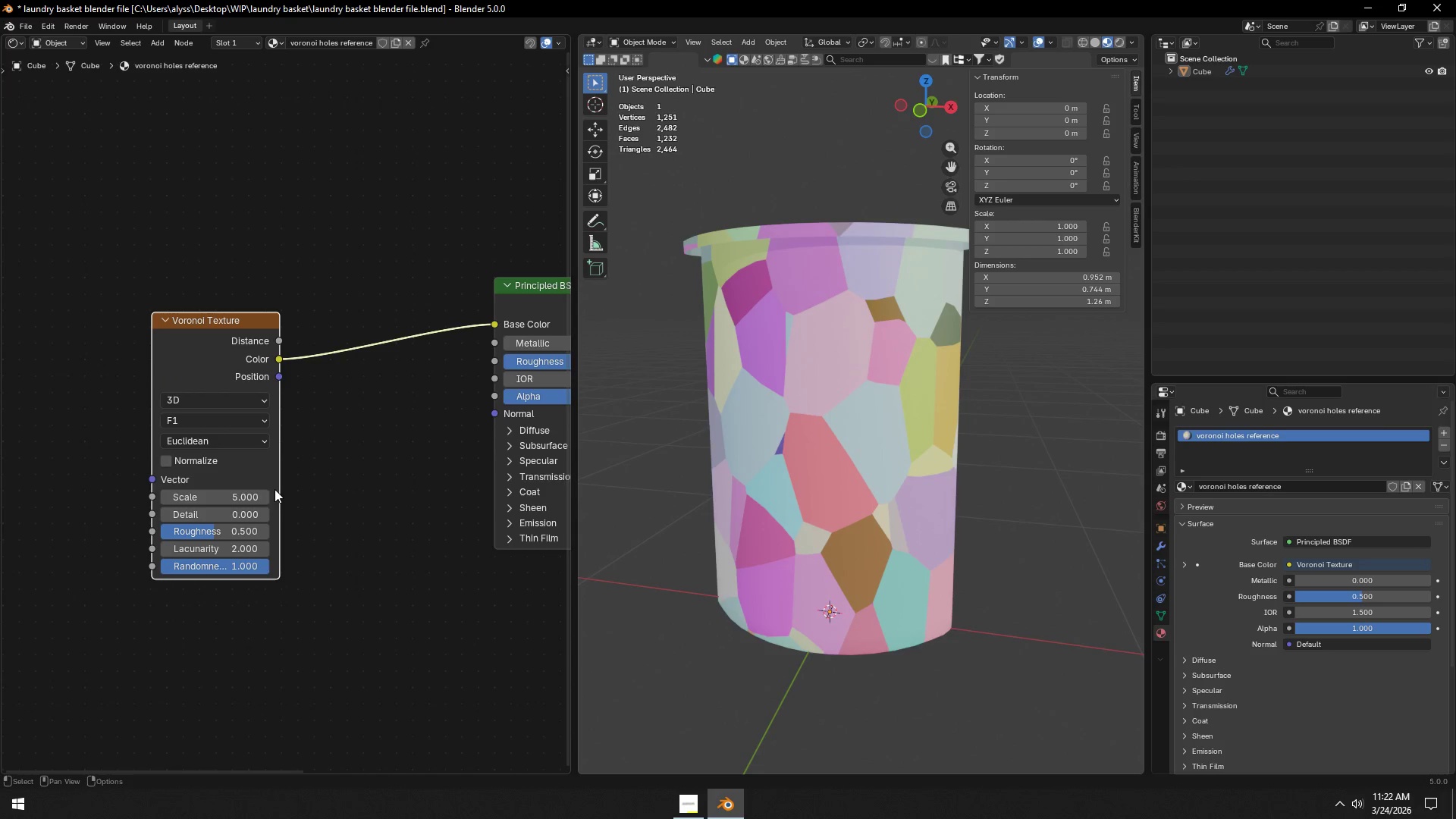 
scroll: coordinate [232, 493], scroll_direction: up, amount: 4.0
 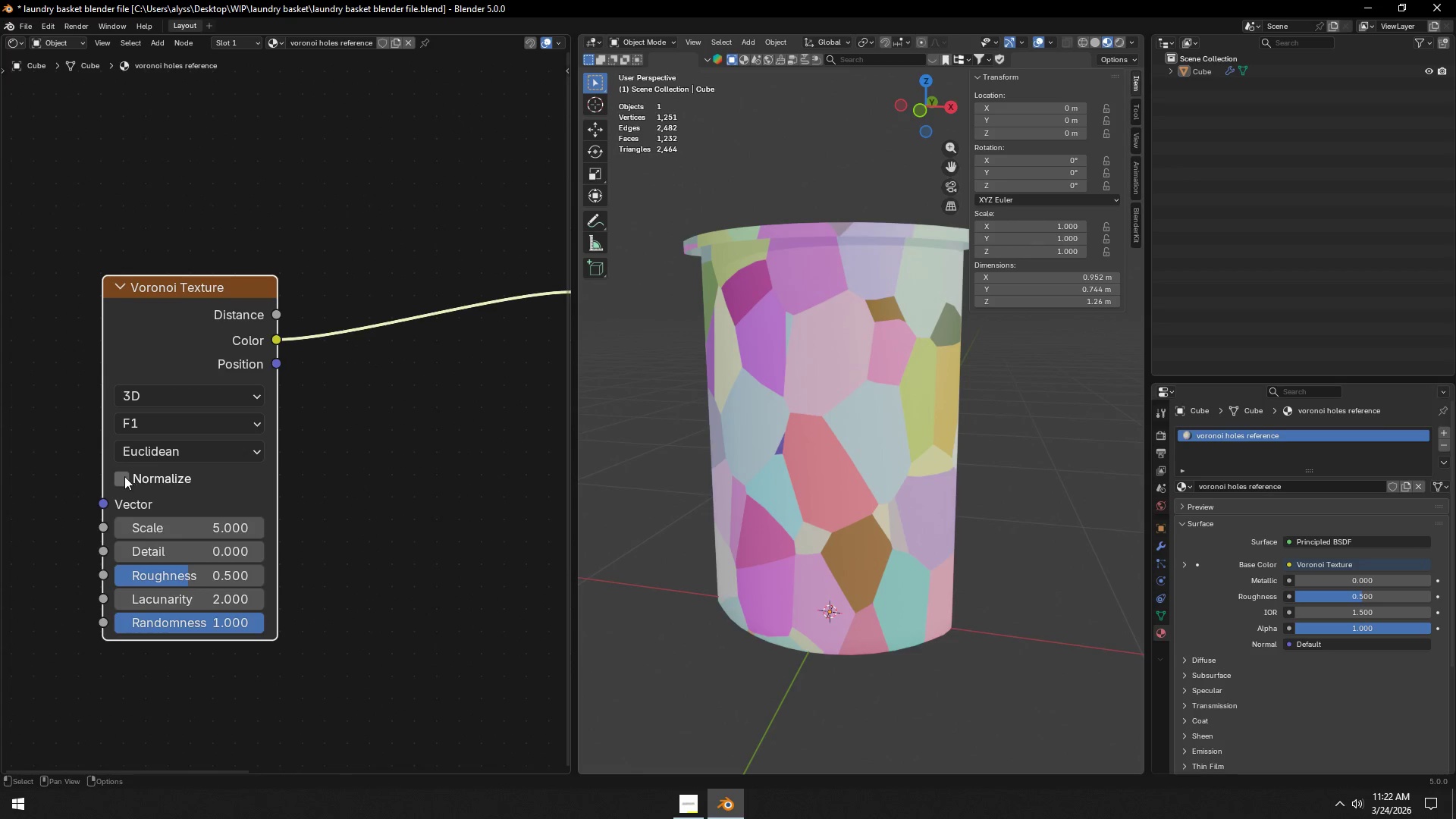 
left_click([124, 476])
 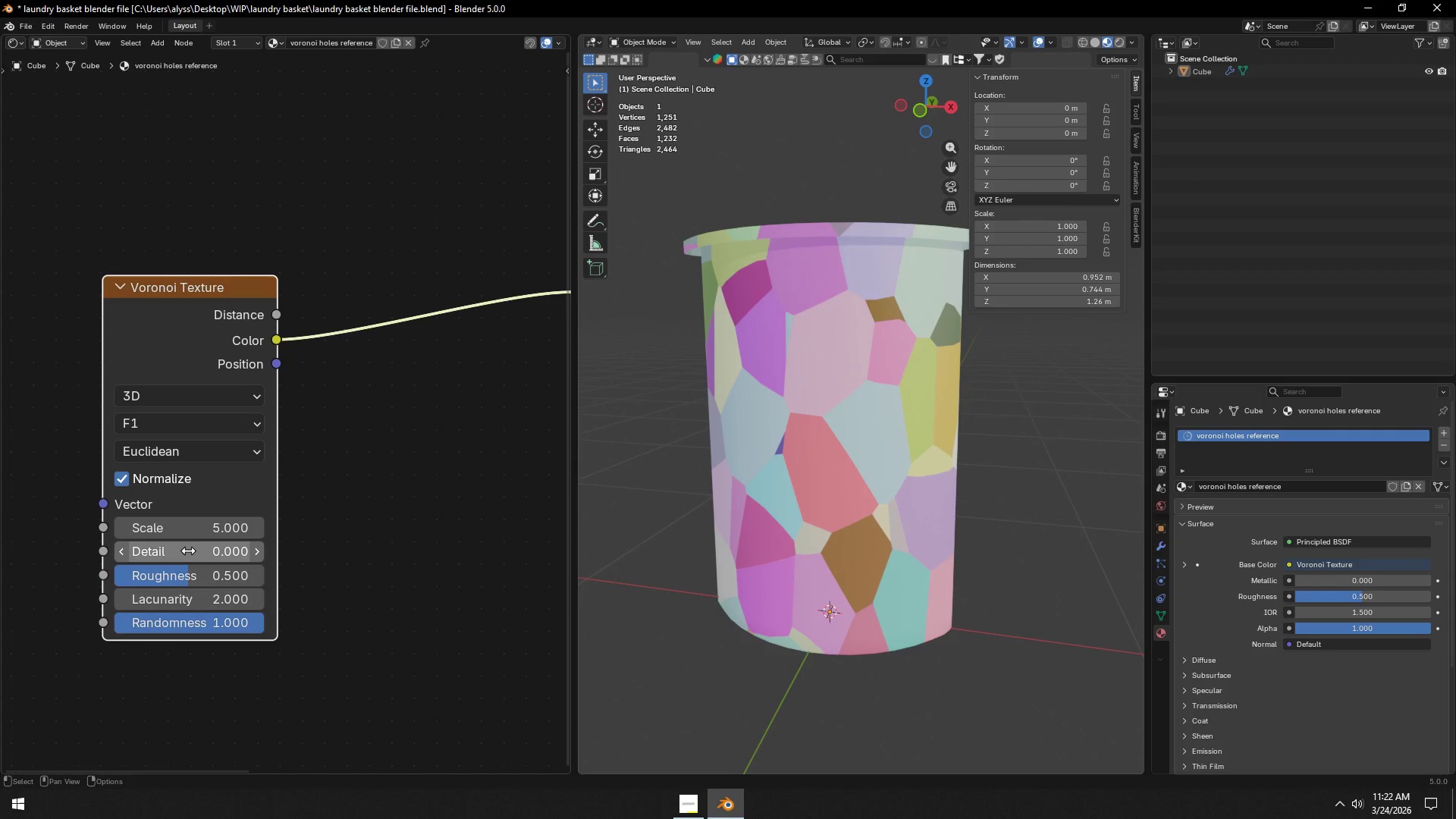 
left_click_drag(start_coordinate=[199, 529], to_coordinate=[237, 522])
 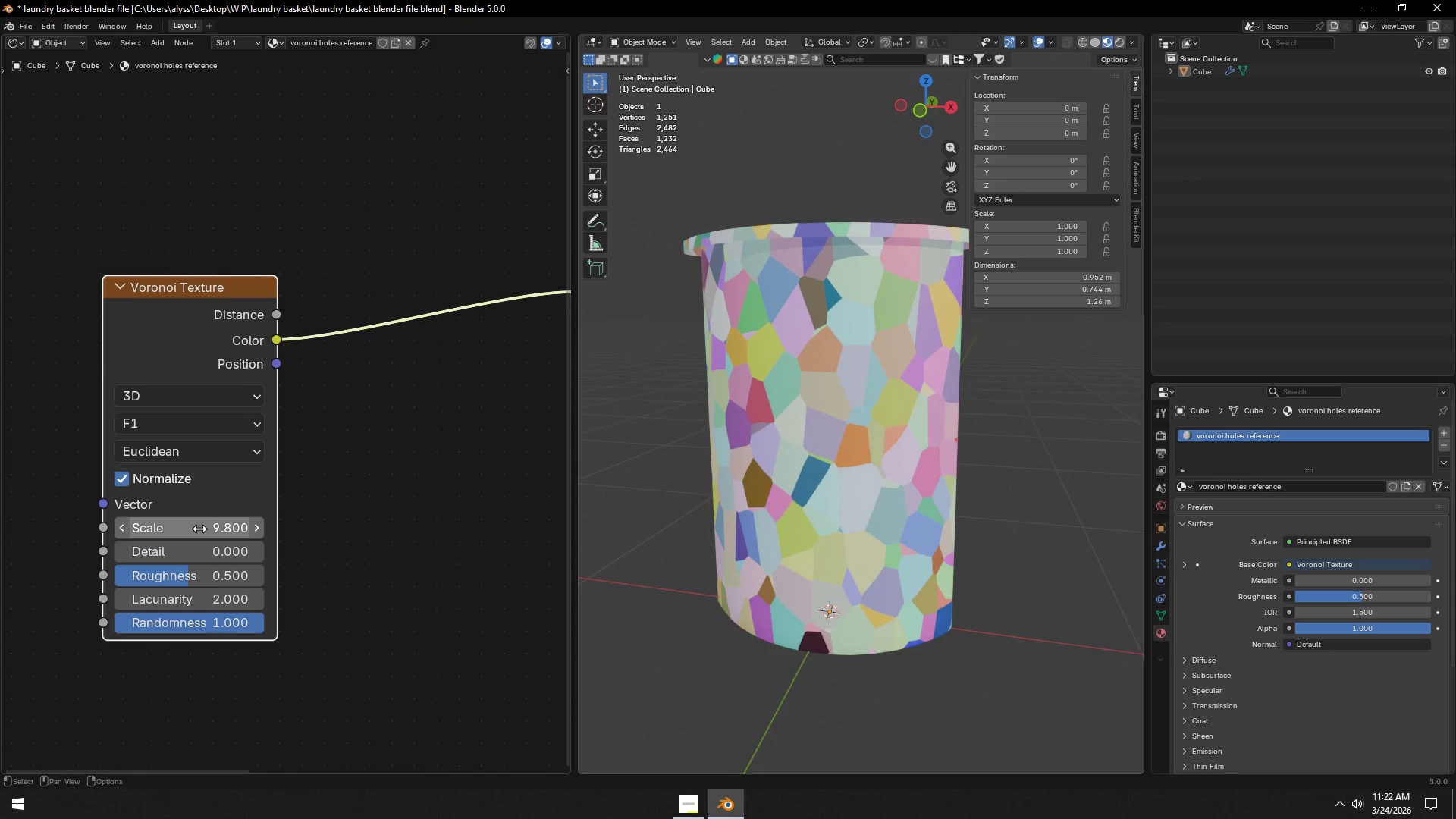 
mouse_move([206, 513])
 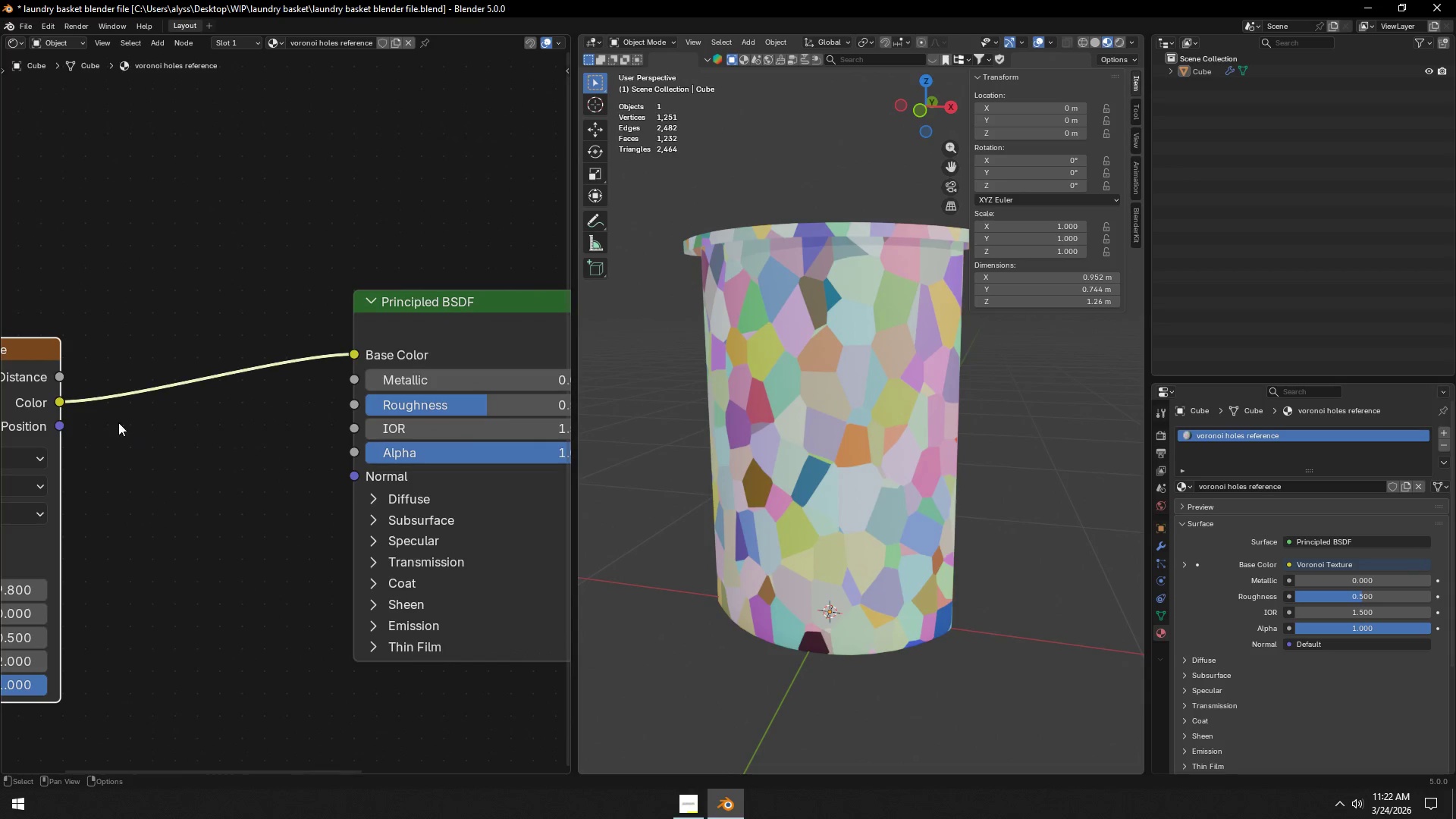 
left_click_drag(start_coordinate=[60, 376], to_coordinate=[340, 354])
 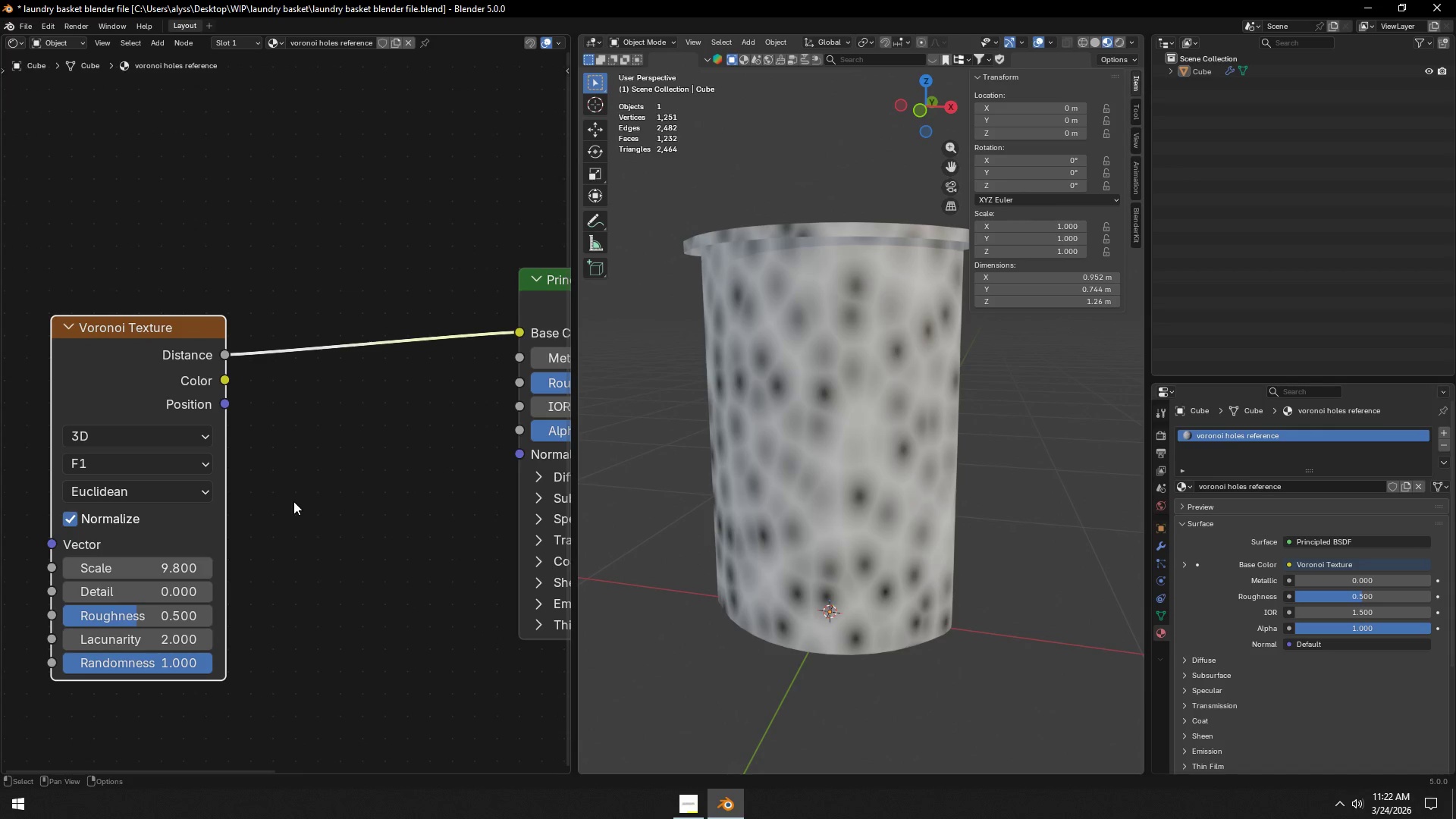 
wait(8.36)
 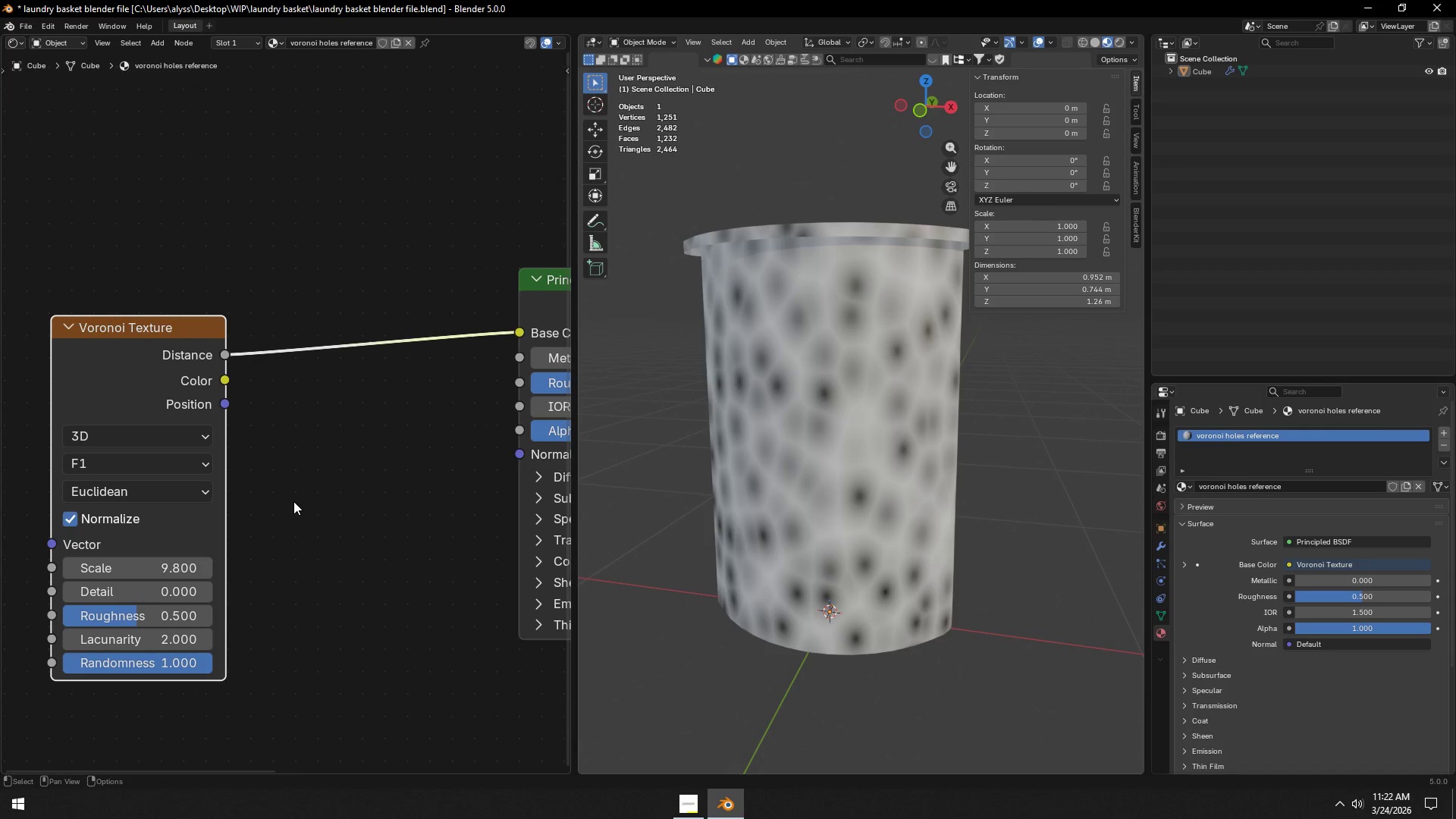 
key(F3)
 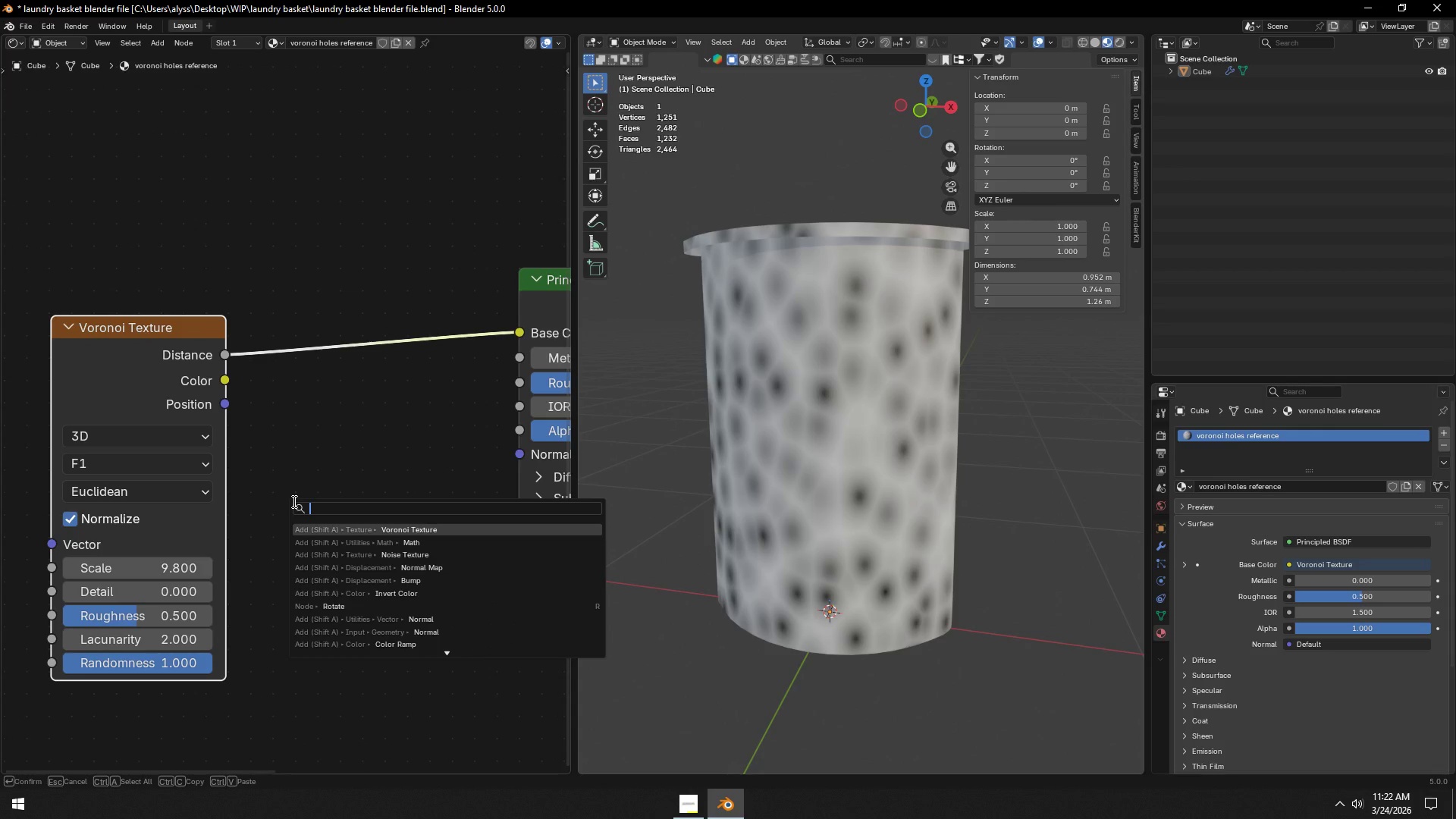 
wait(12.05)
 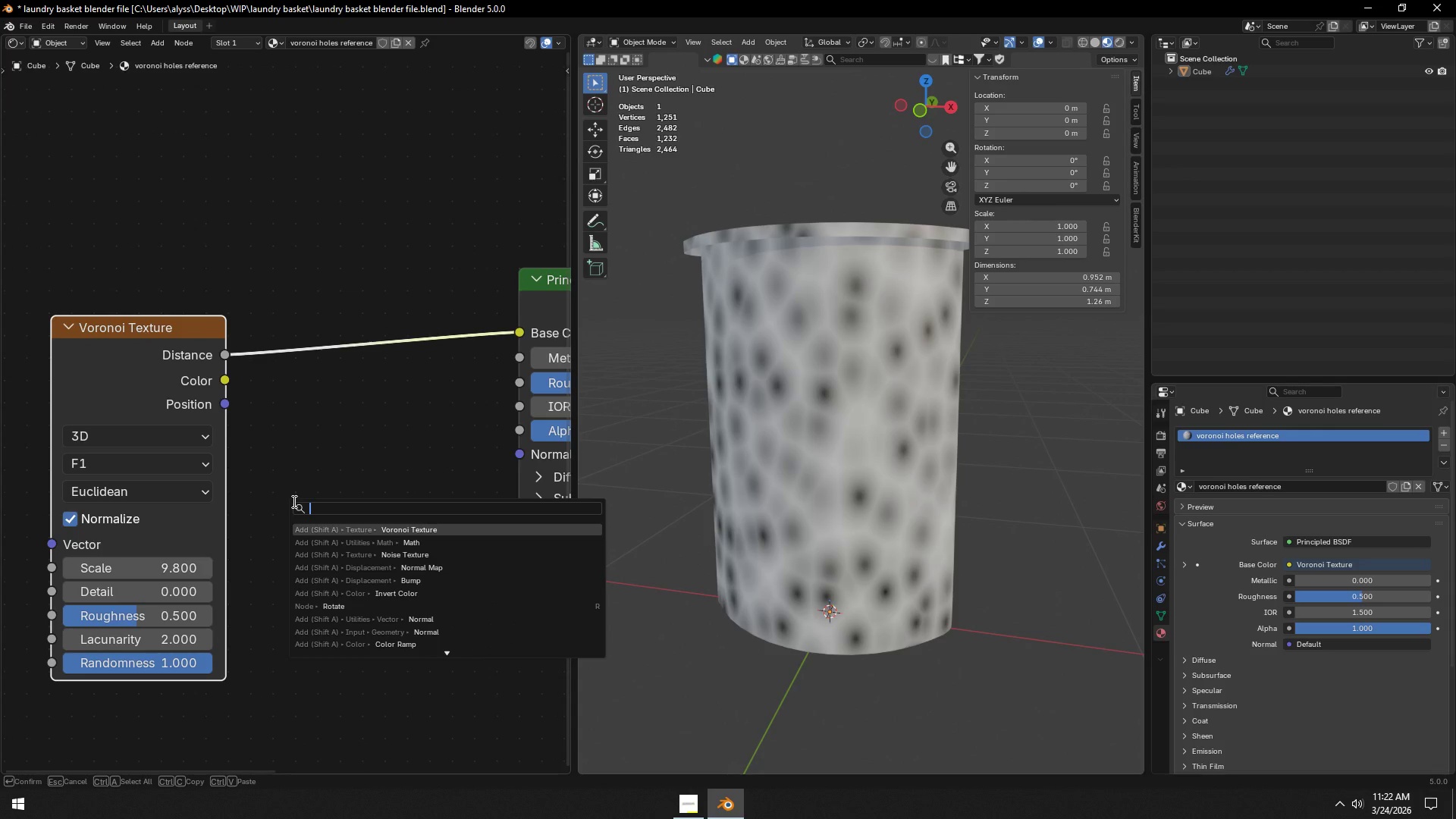 
type(colora)
 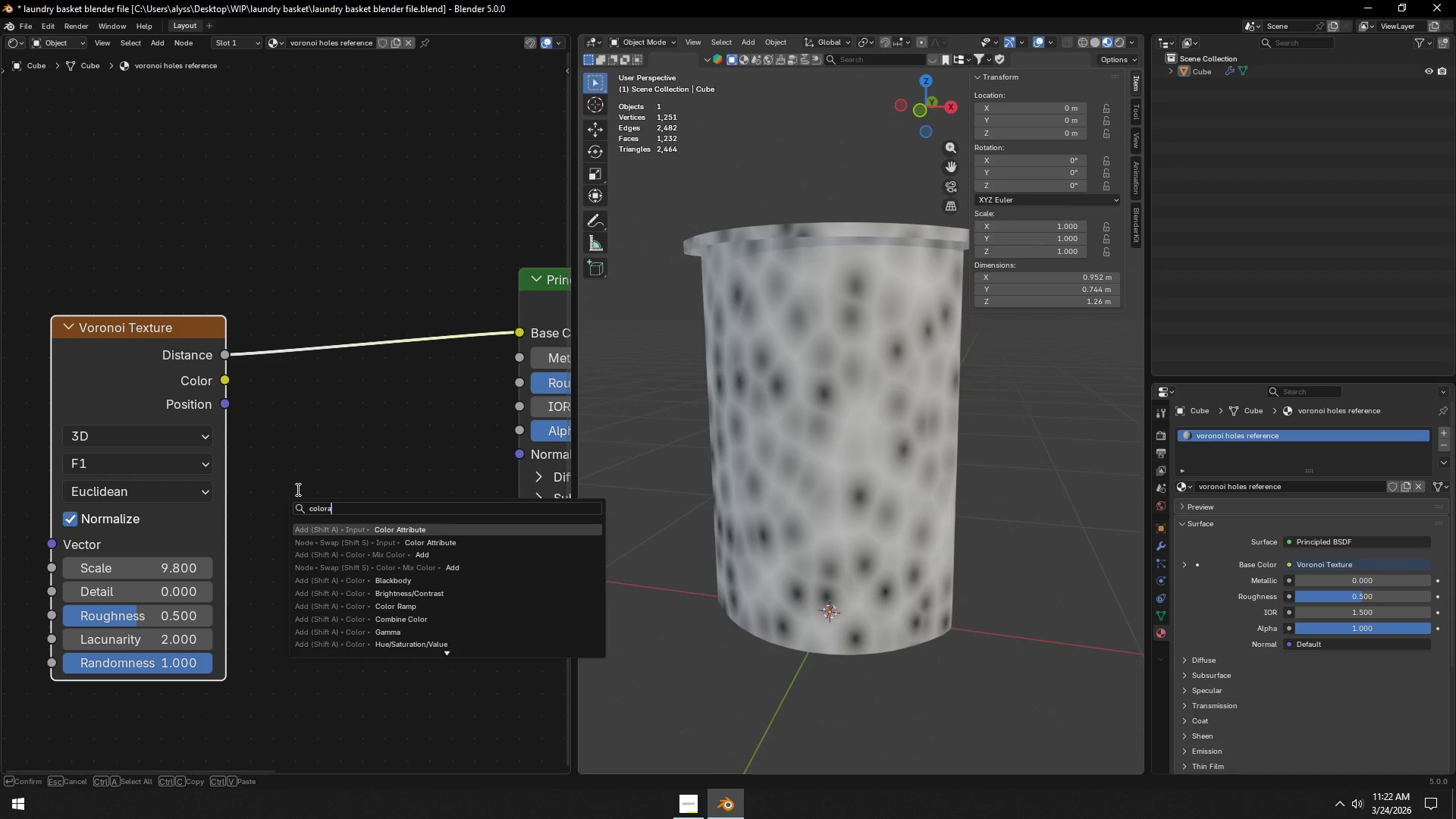 
left_click([401, 608])
 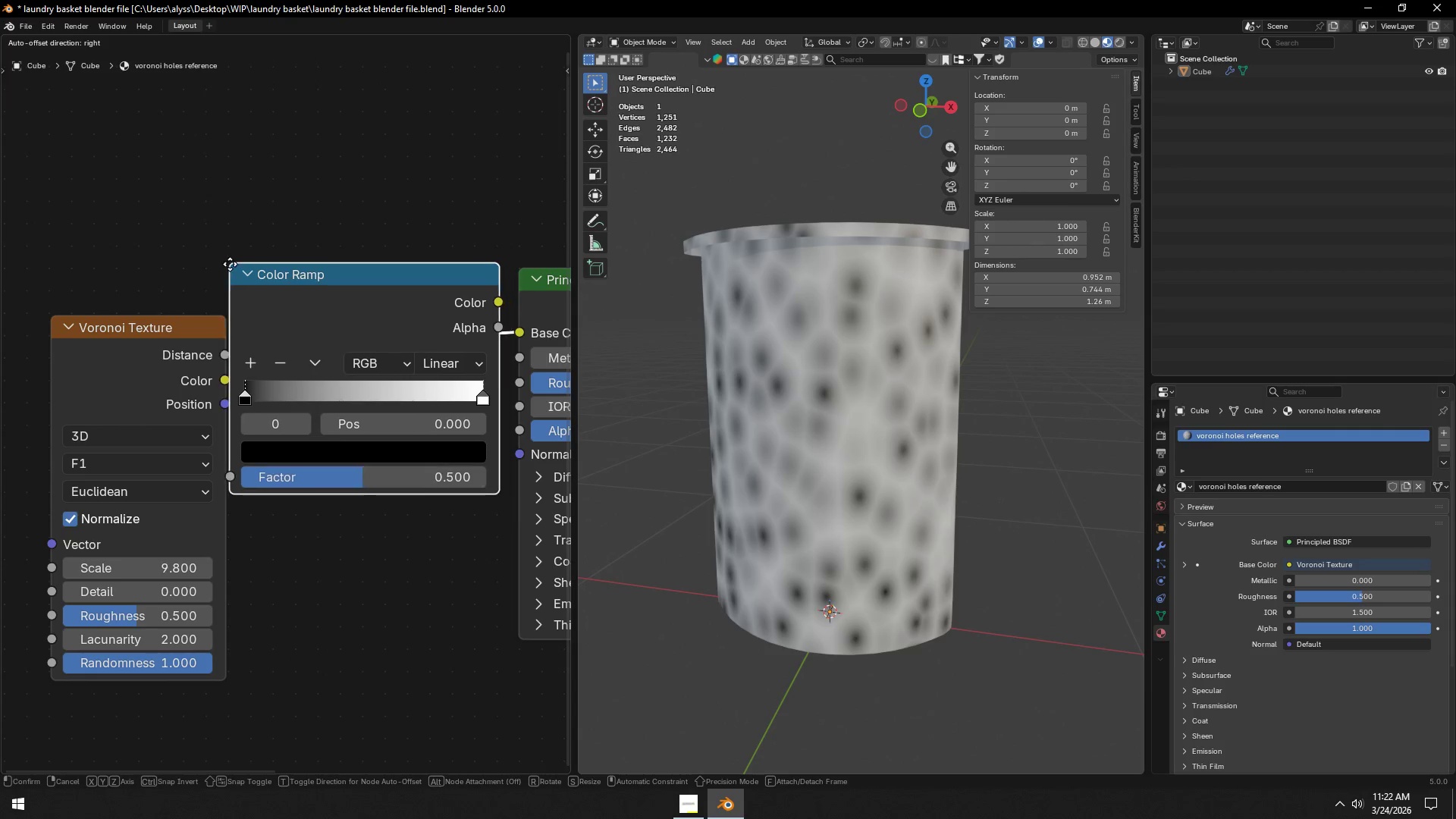 
left_click([235, 260])
 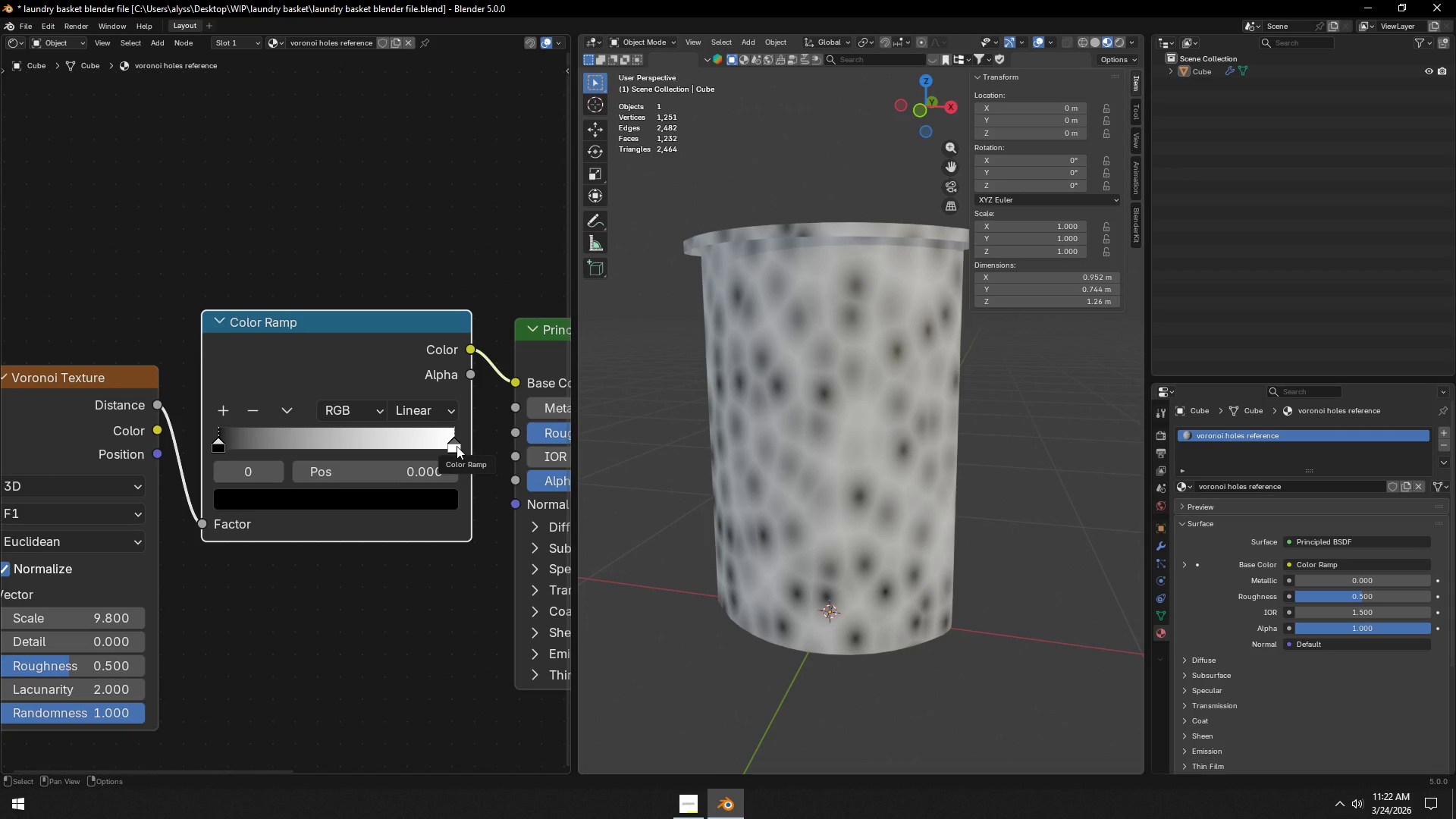 
left_click_drag(start_coordinate=[456, 446], to_coordinate=[358, 448])
 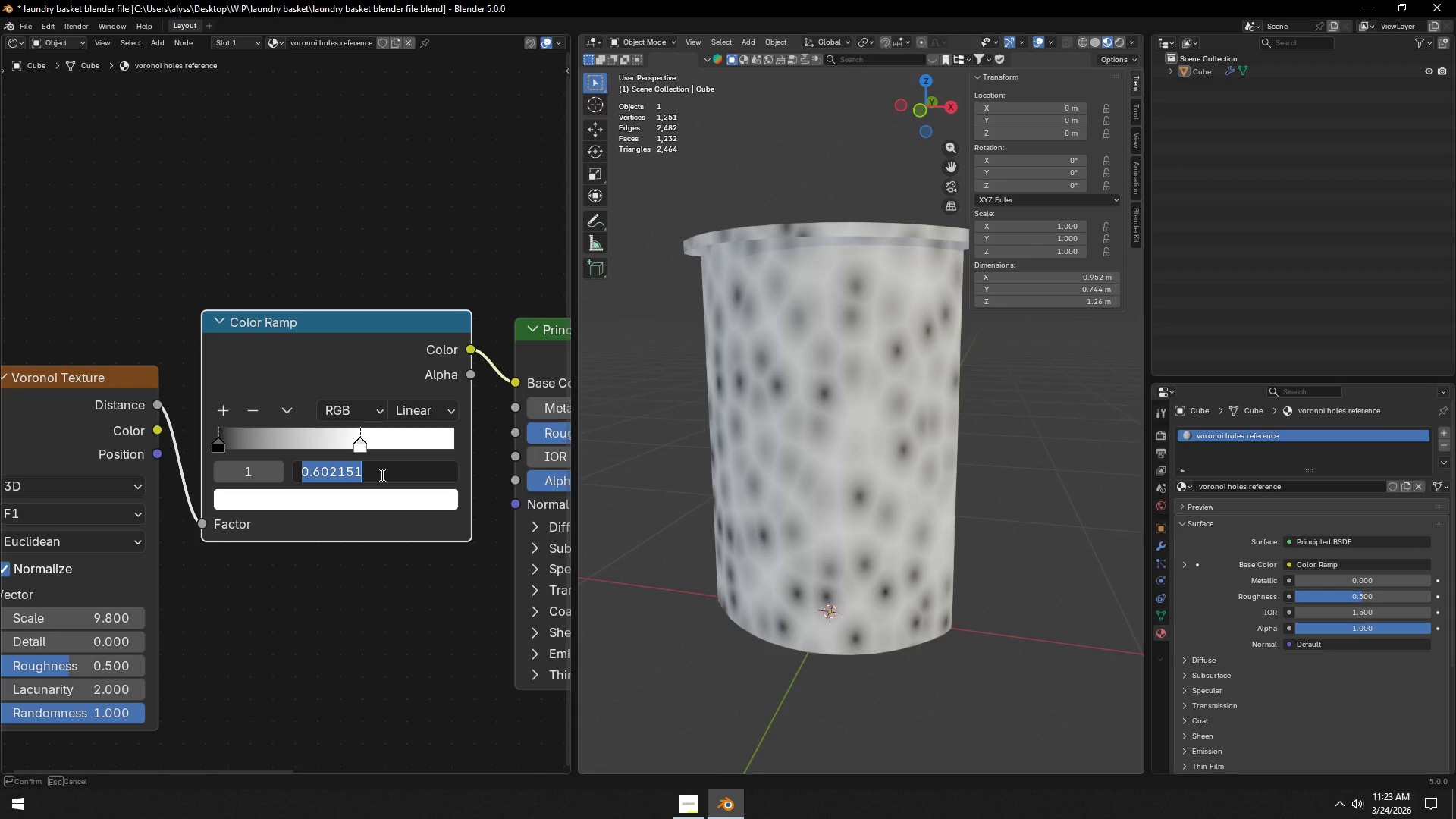 
wait(5.44)
 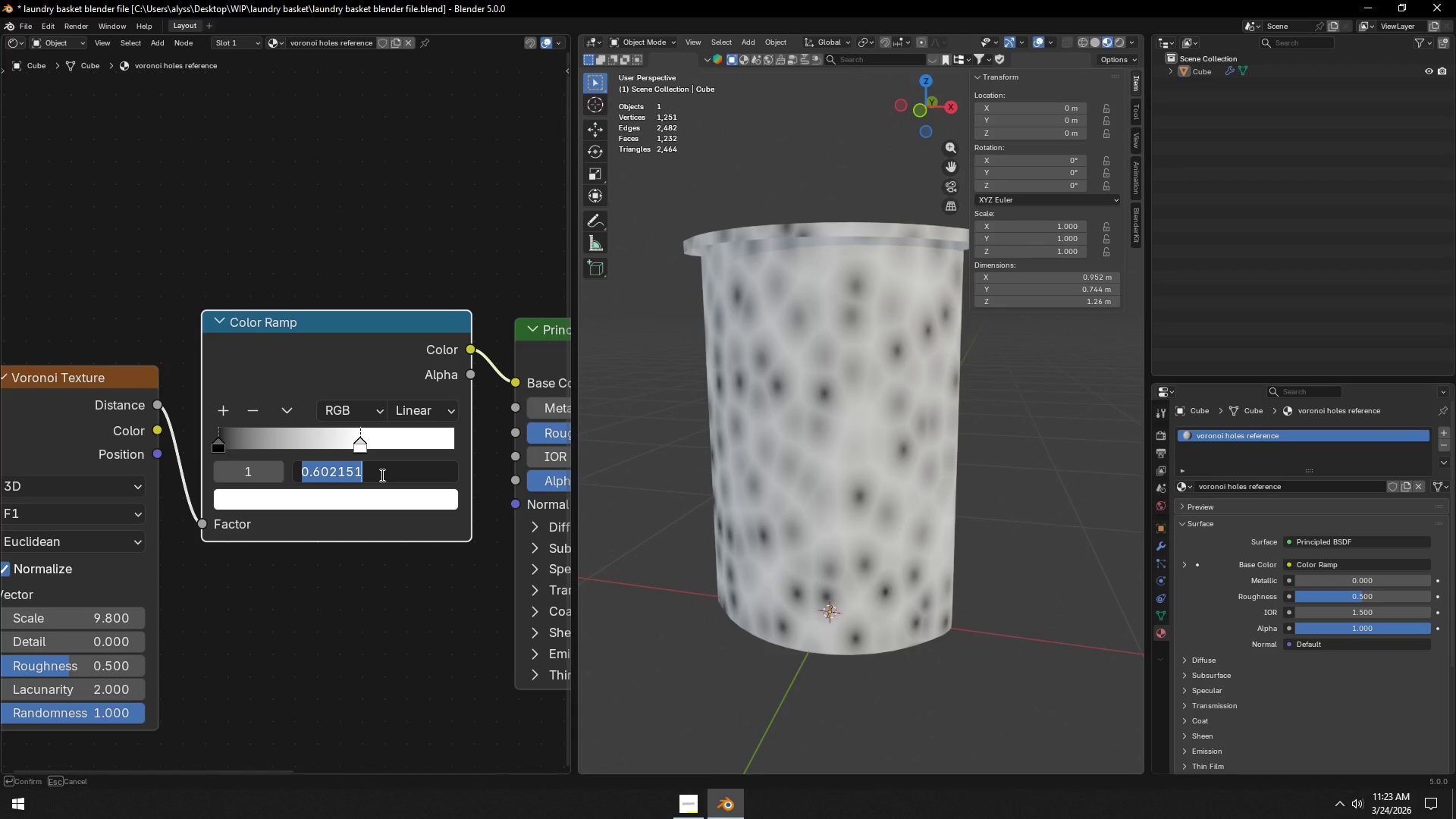 
key(NumpadDecimal)
 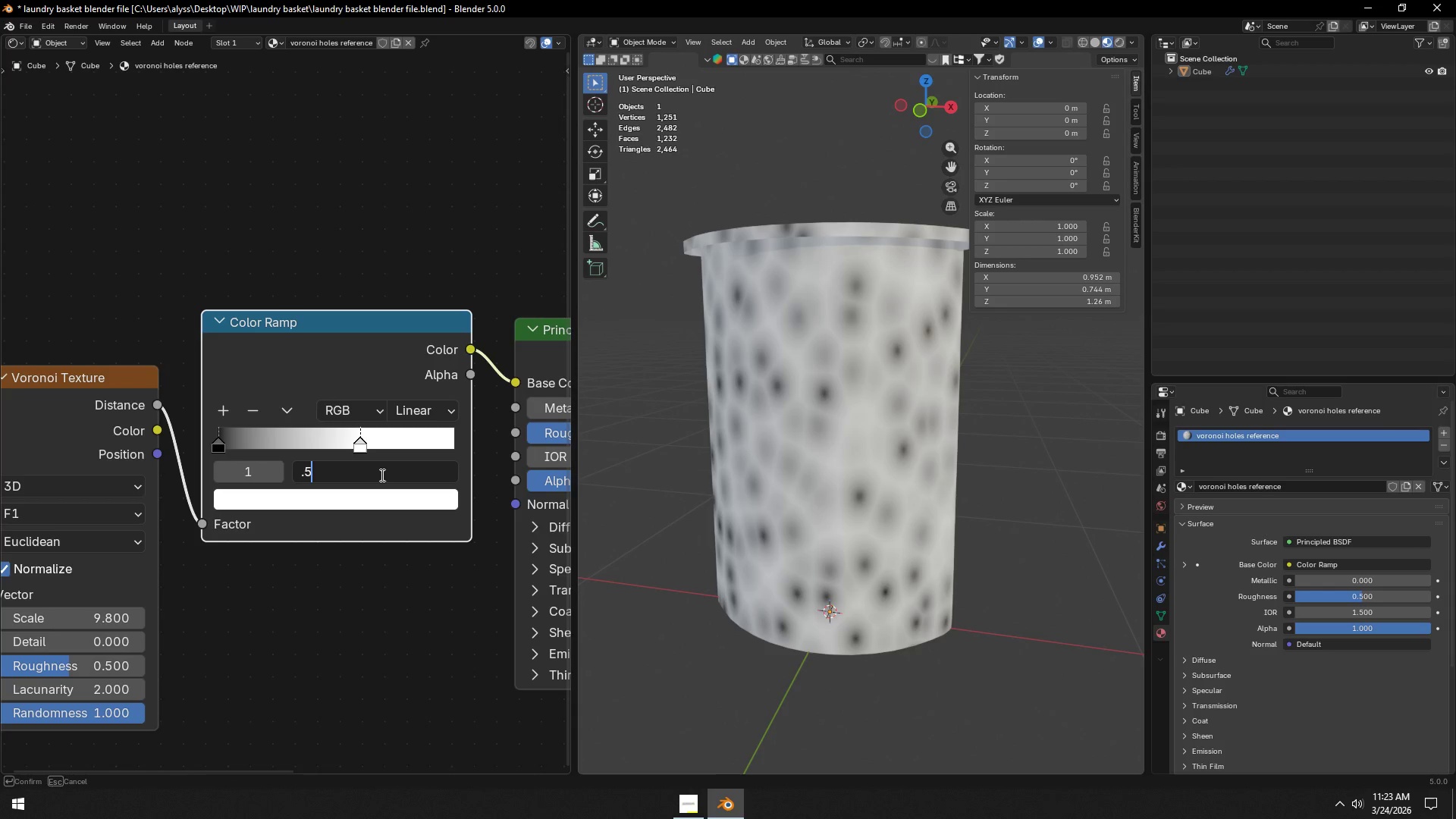 
key(Numpad5)
 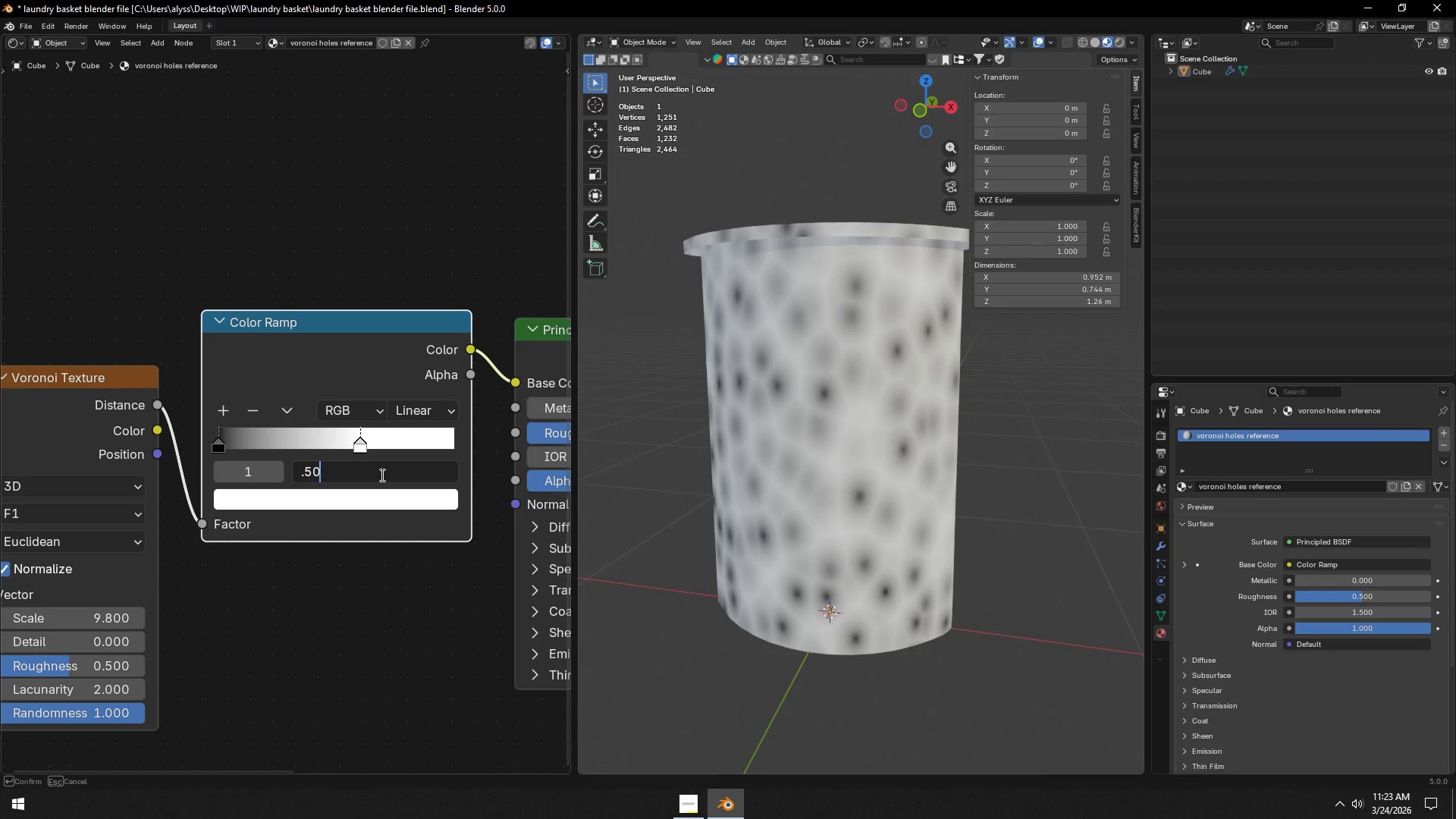 
key(Numpad0)
 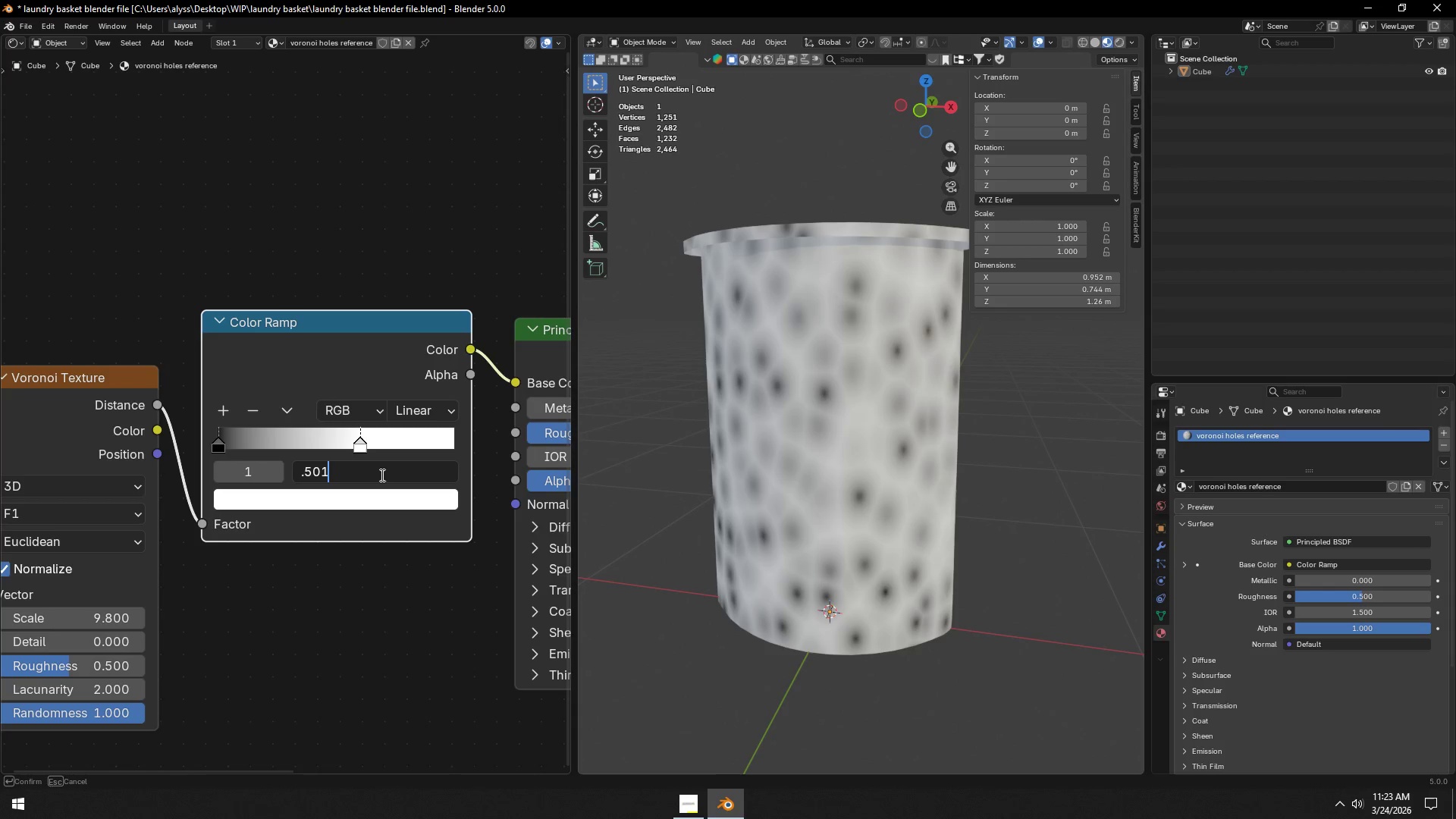 
key(Numpad1)
 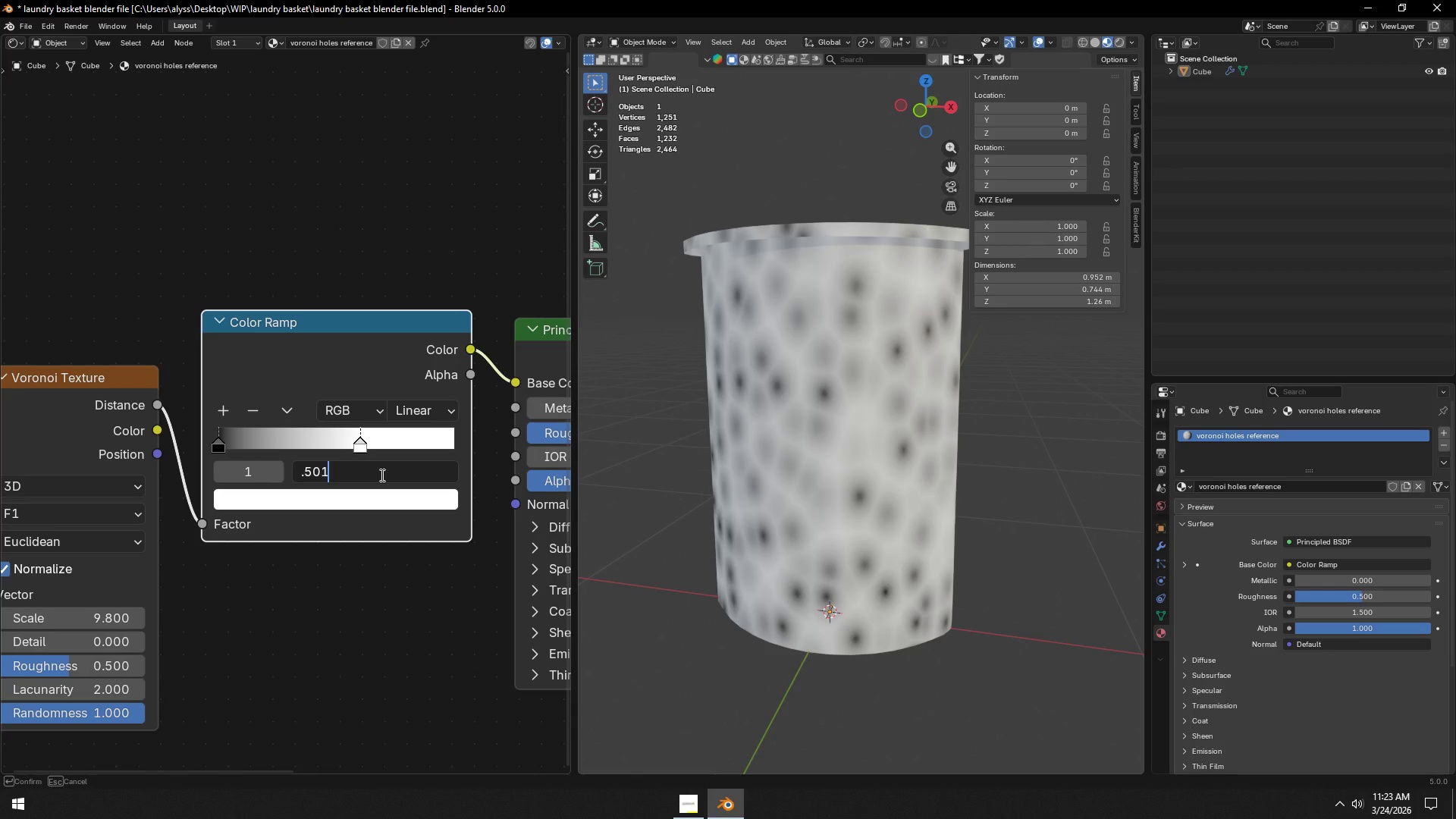 
key(NumpadEnter)
 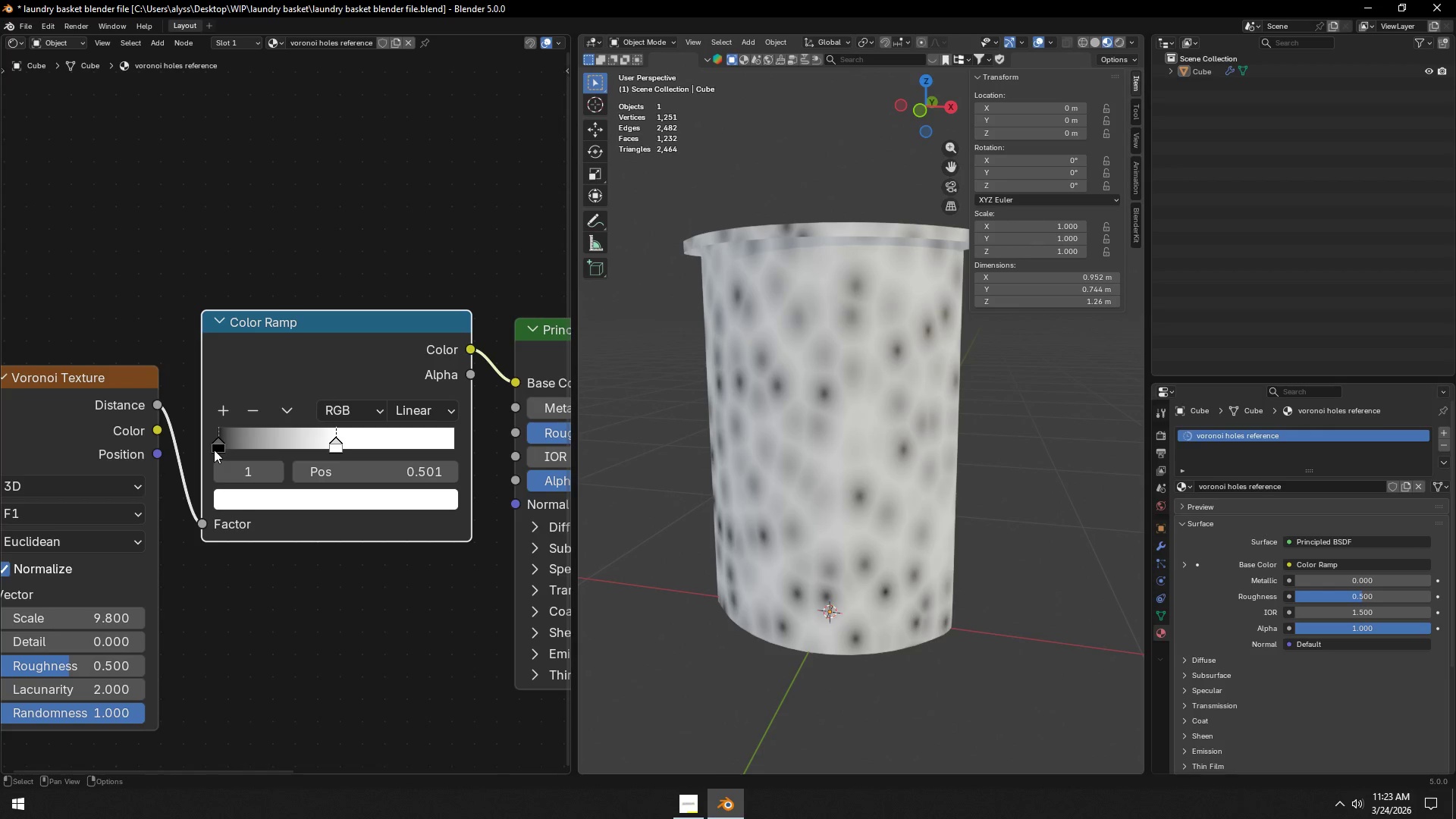 
double_click([221, 449])
 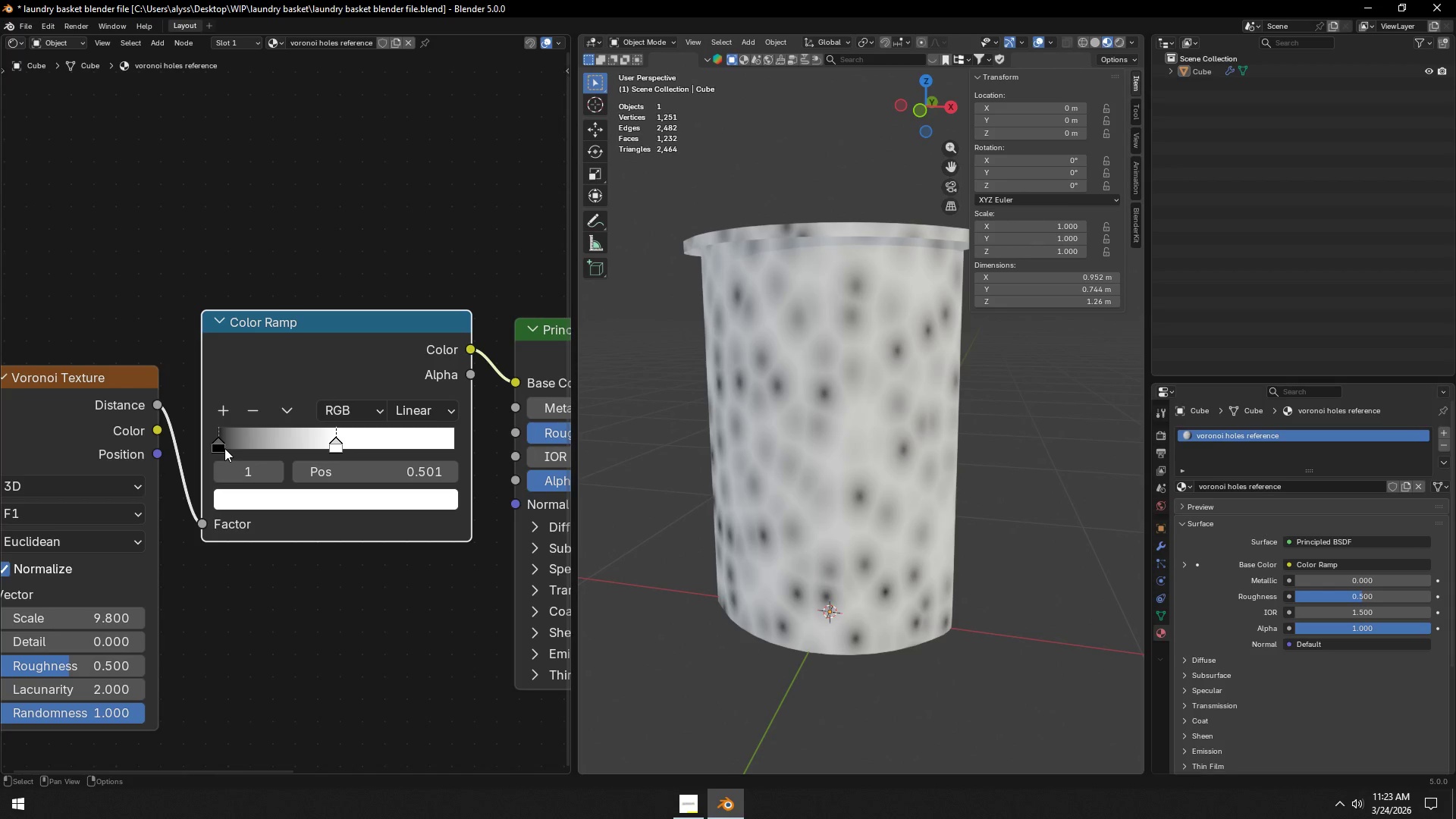 
left_click_drag(start_coordinate=[224, 447], to_coordinate=[228, 446])
 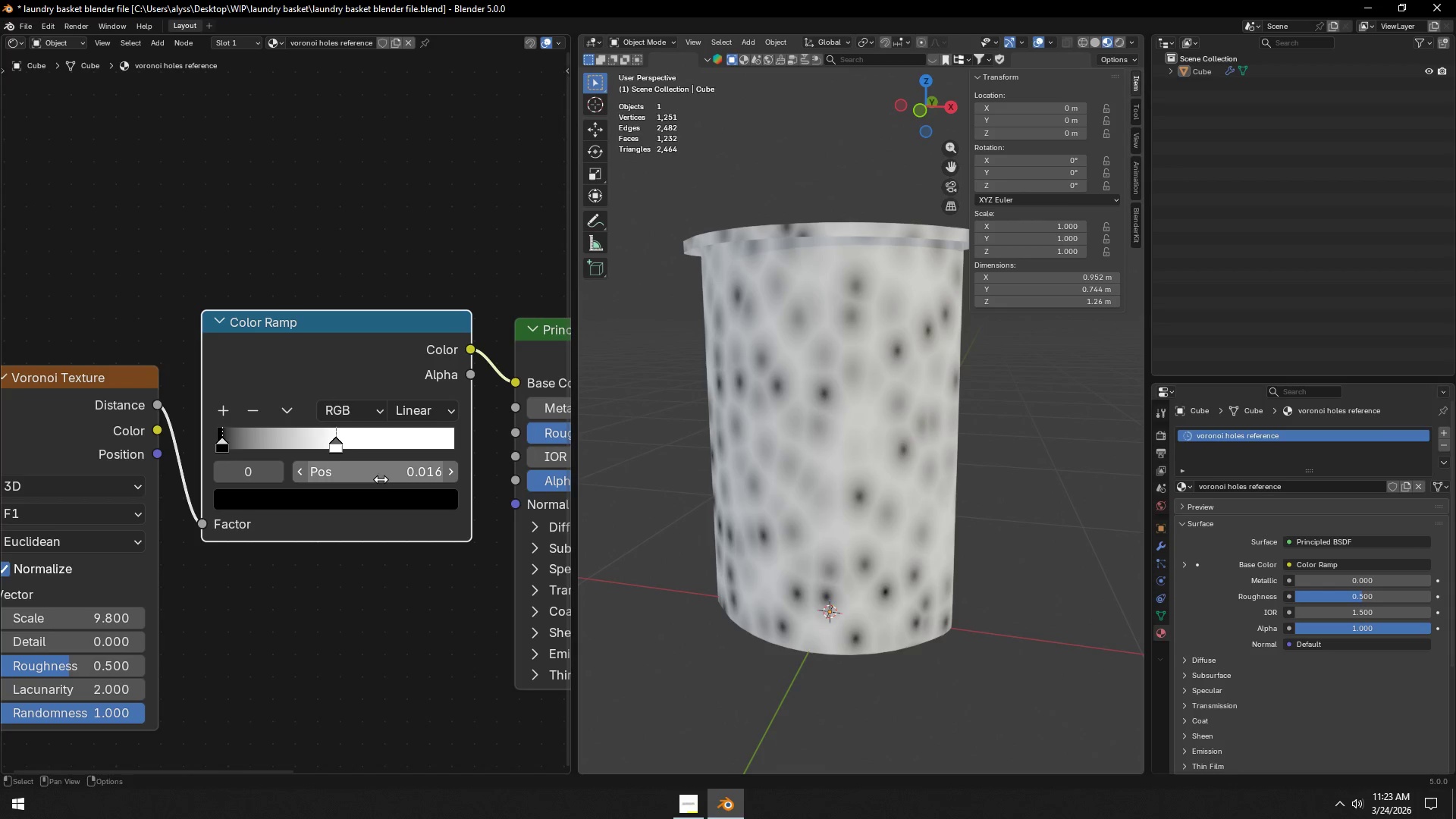 
left_click([381, 479])
 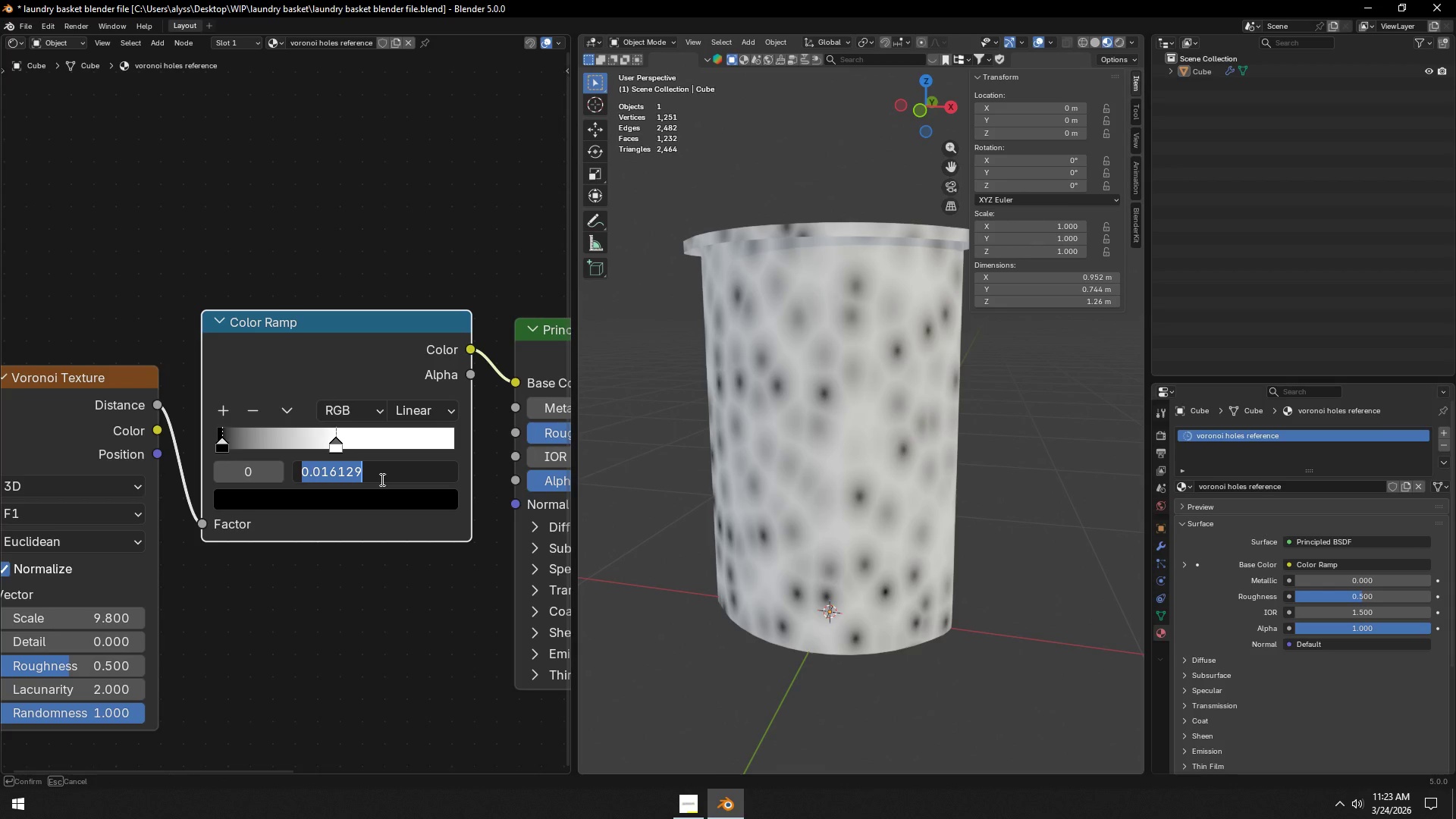 
key(NumpadDecimal)
 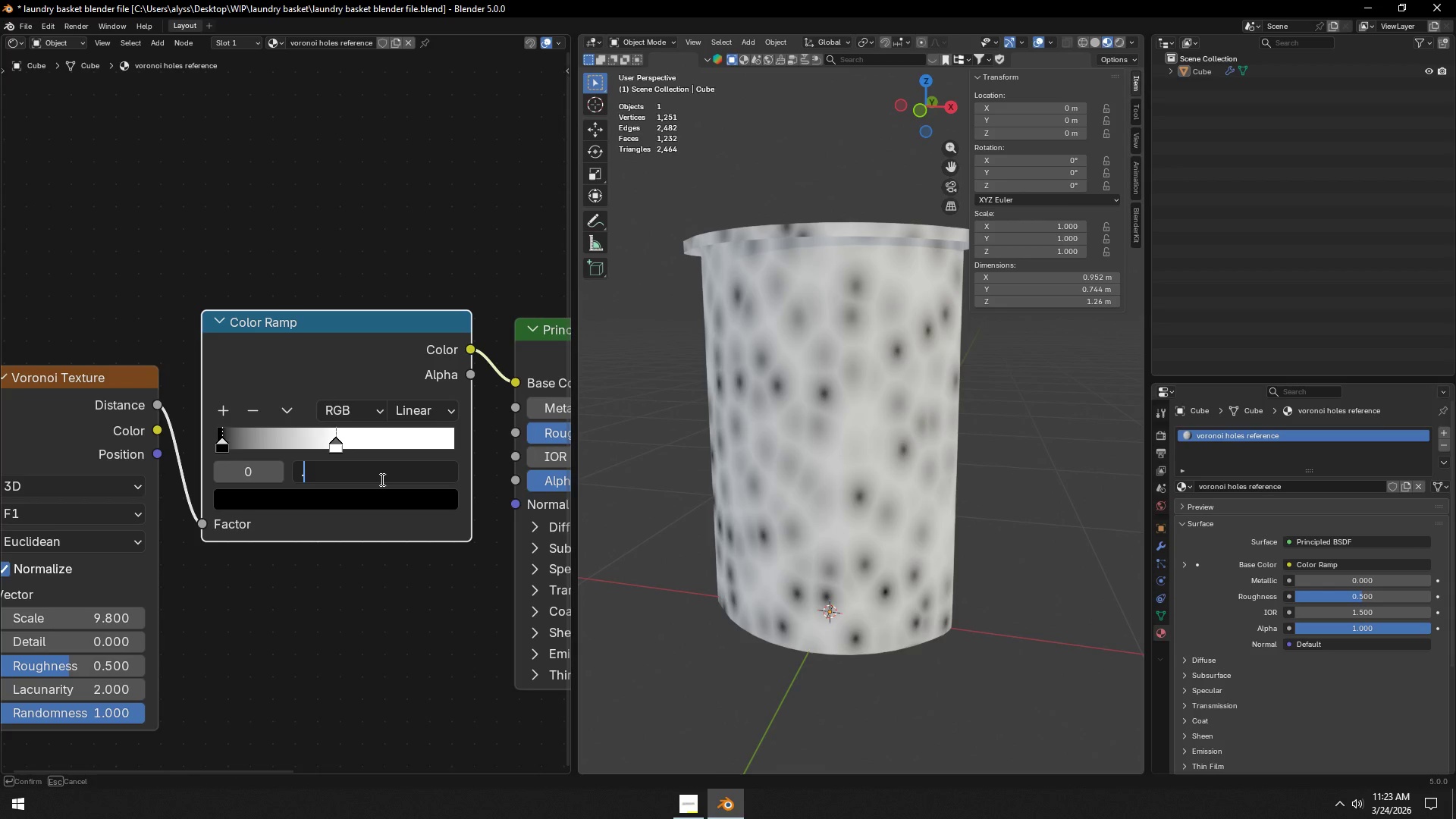 
key(Numpad4)
 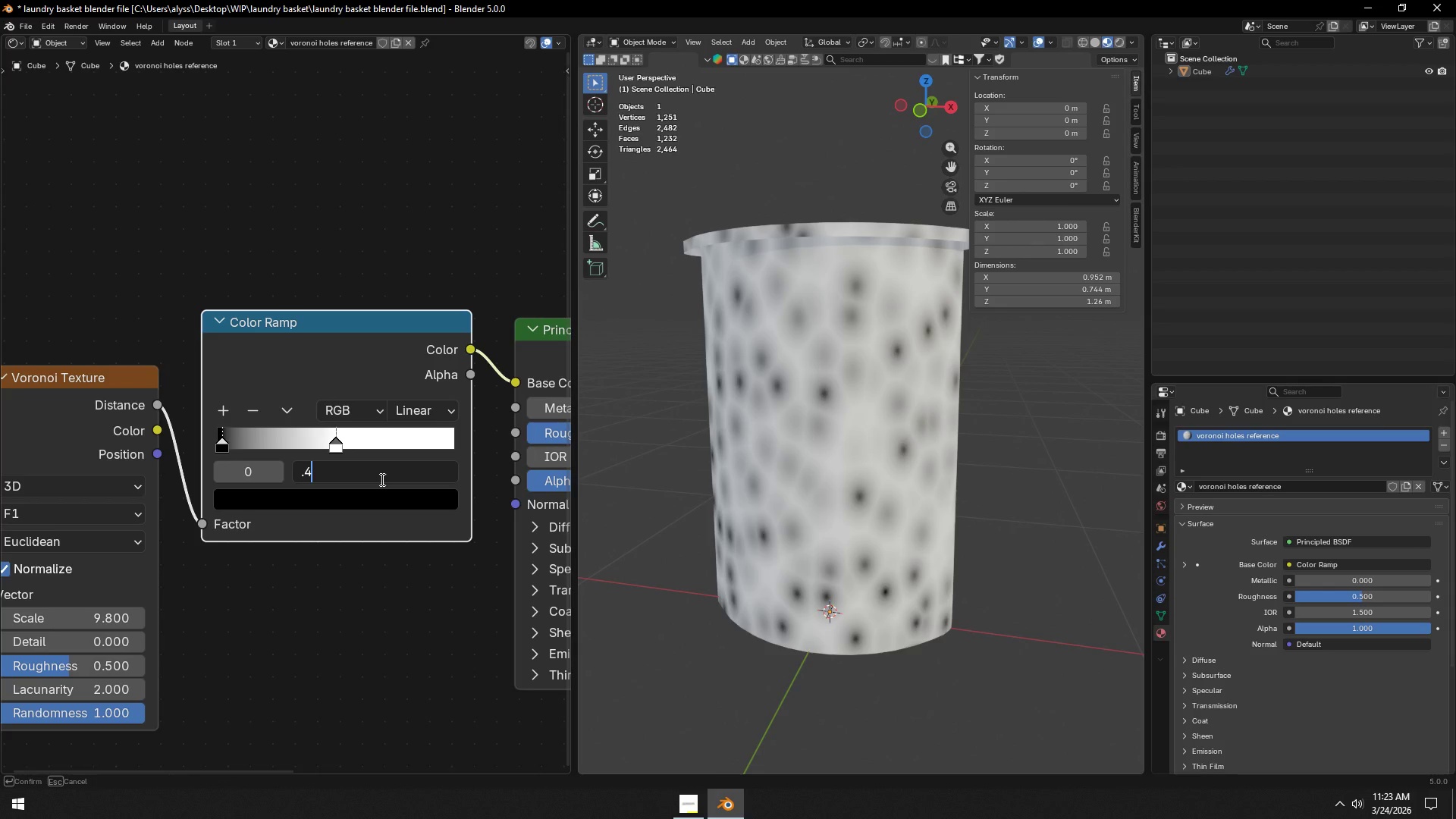 
key(Numpad9)
 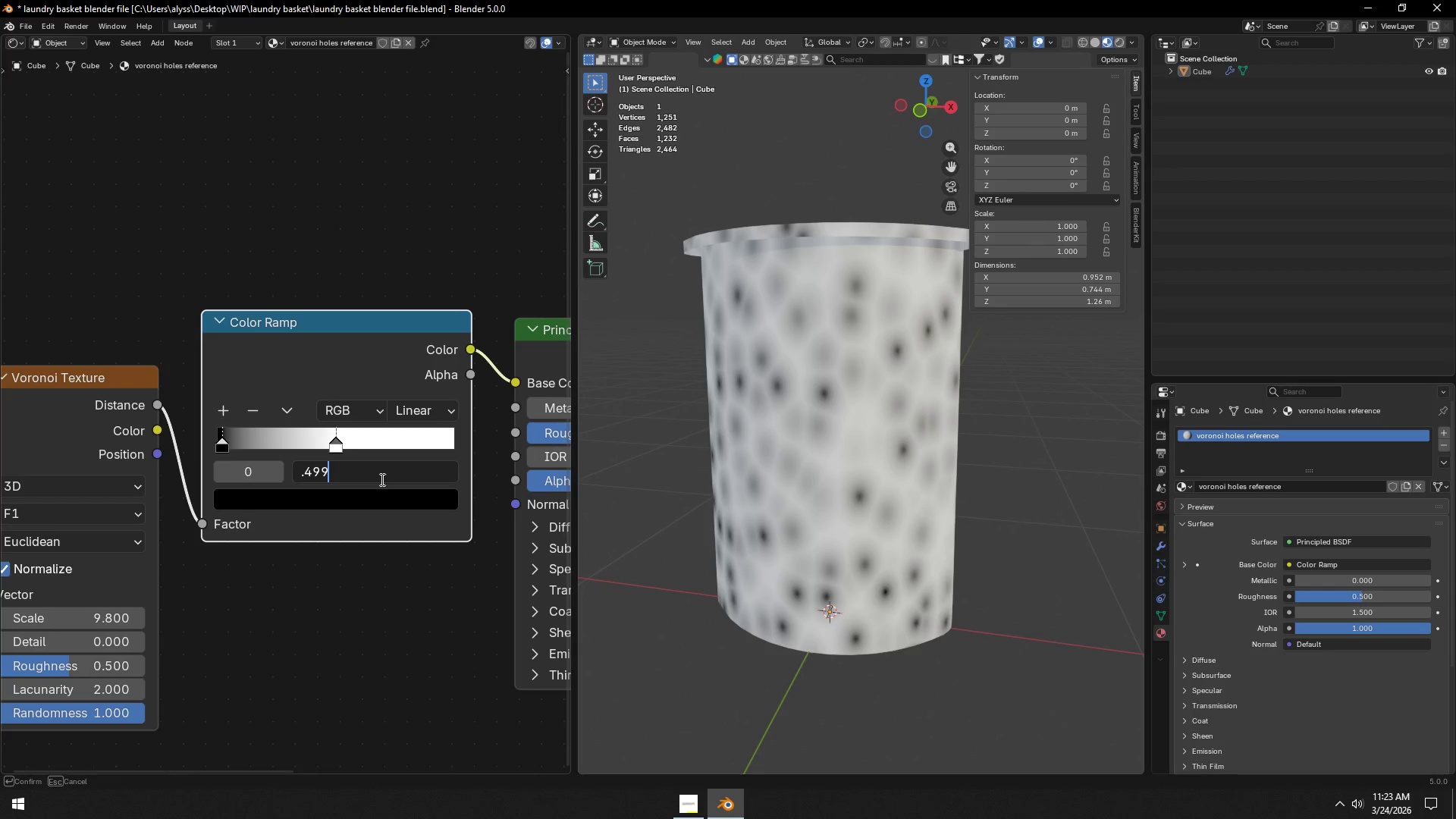 
key(Numpad9)
 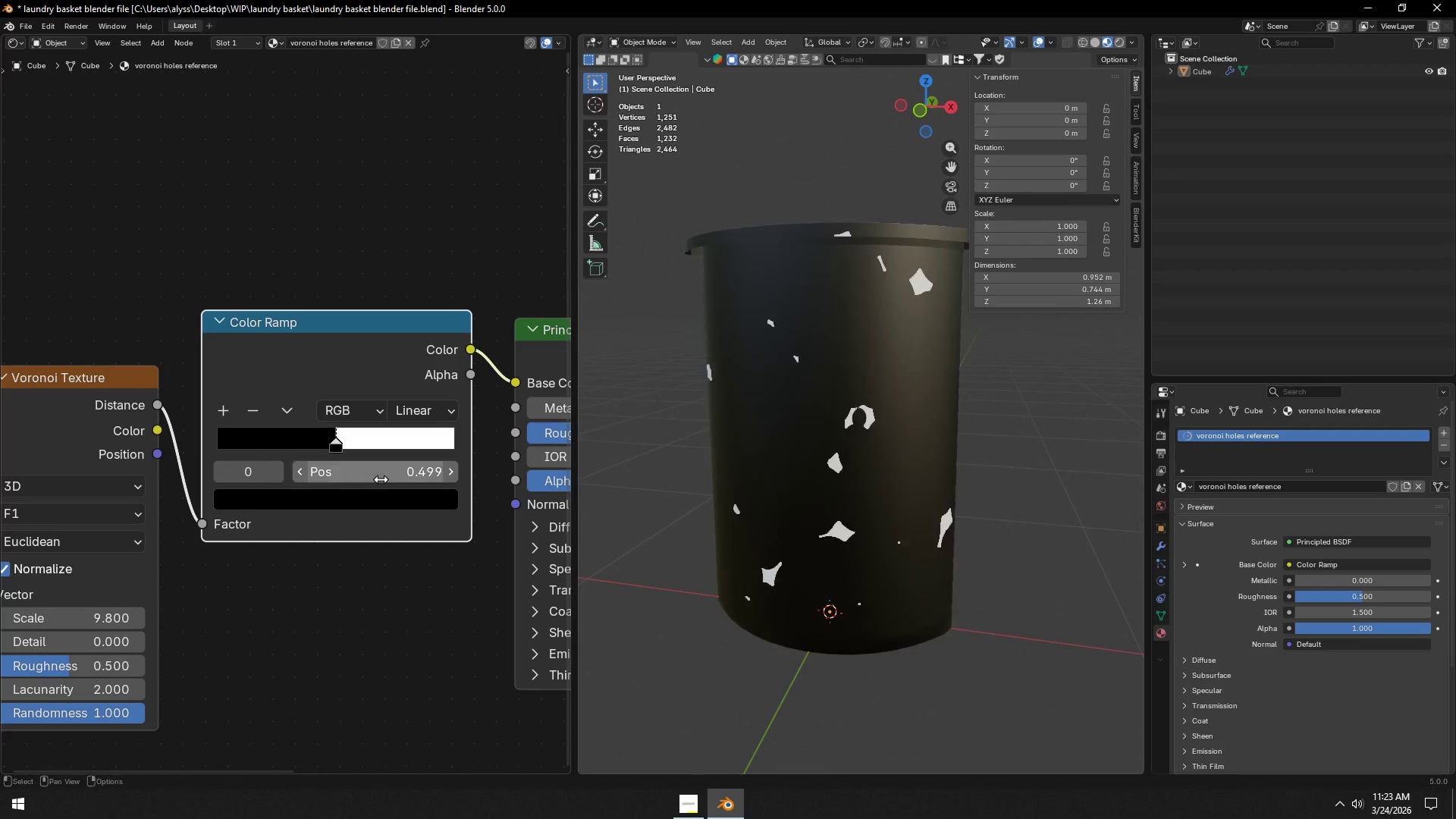 
key(NumpadEnter)
 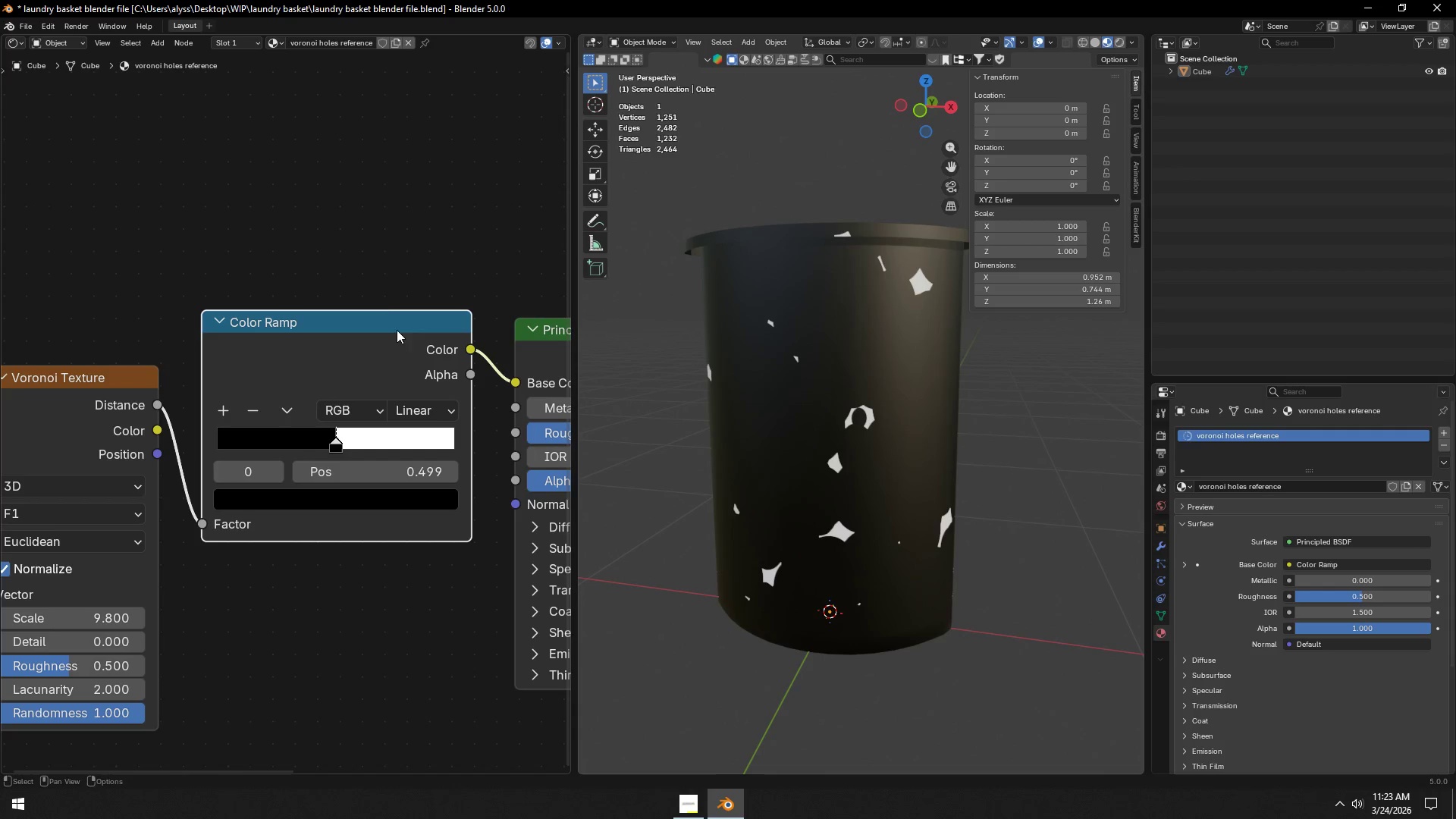 
scroll: coordinate [359, 423], scroll_direction: up, amount: 7.0
 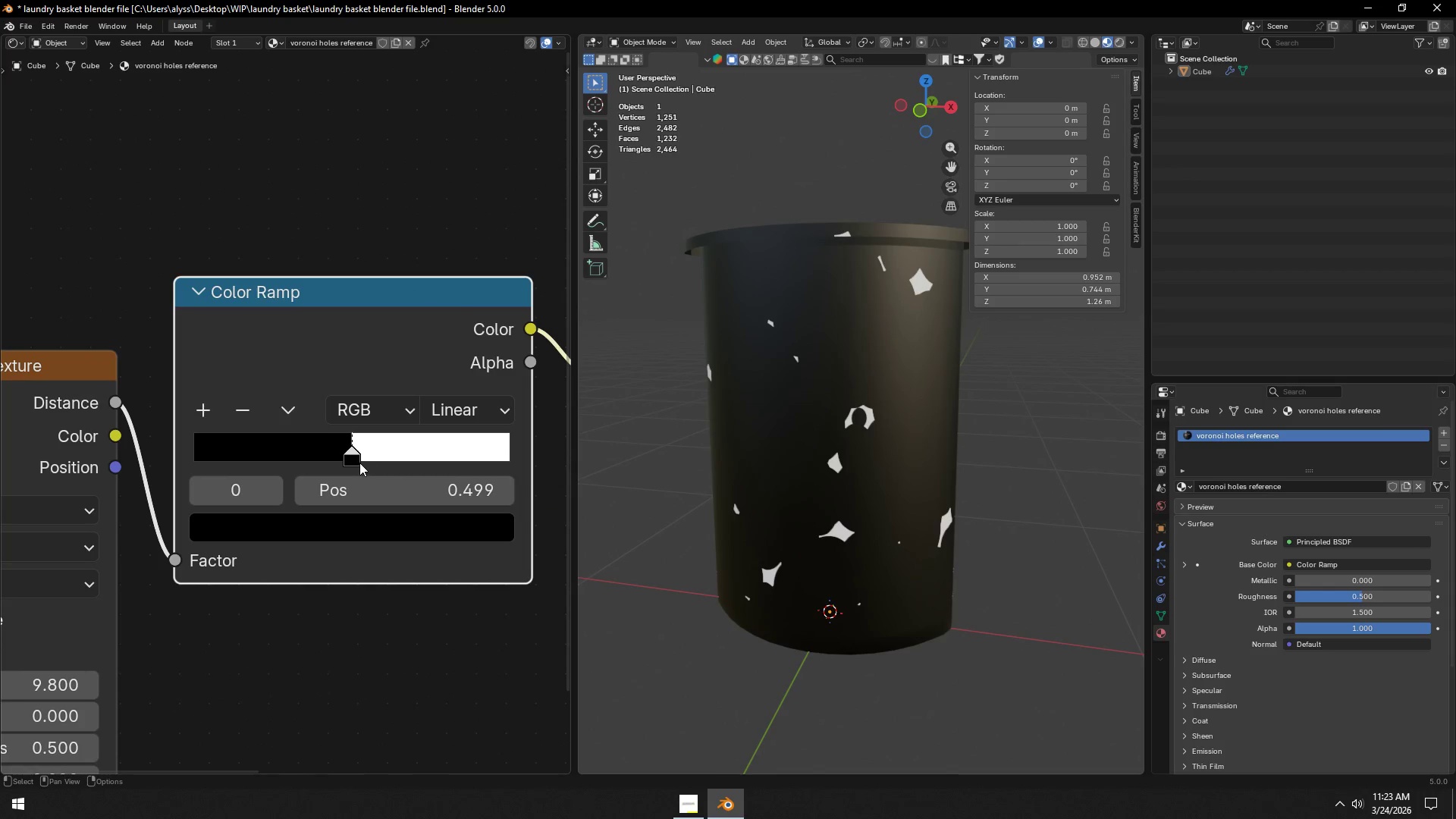 
left_click_drag(start_coordinate=[348, 457], to_coordinate=[344, 457])
 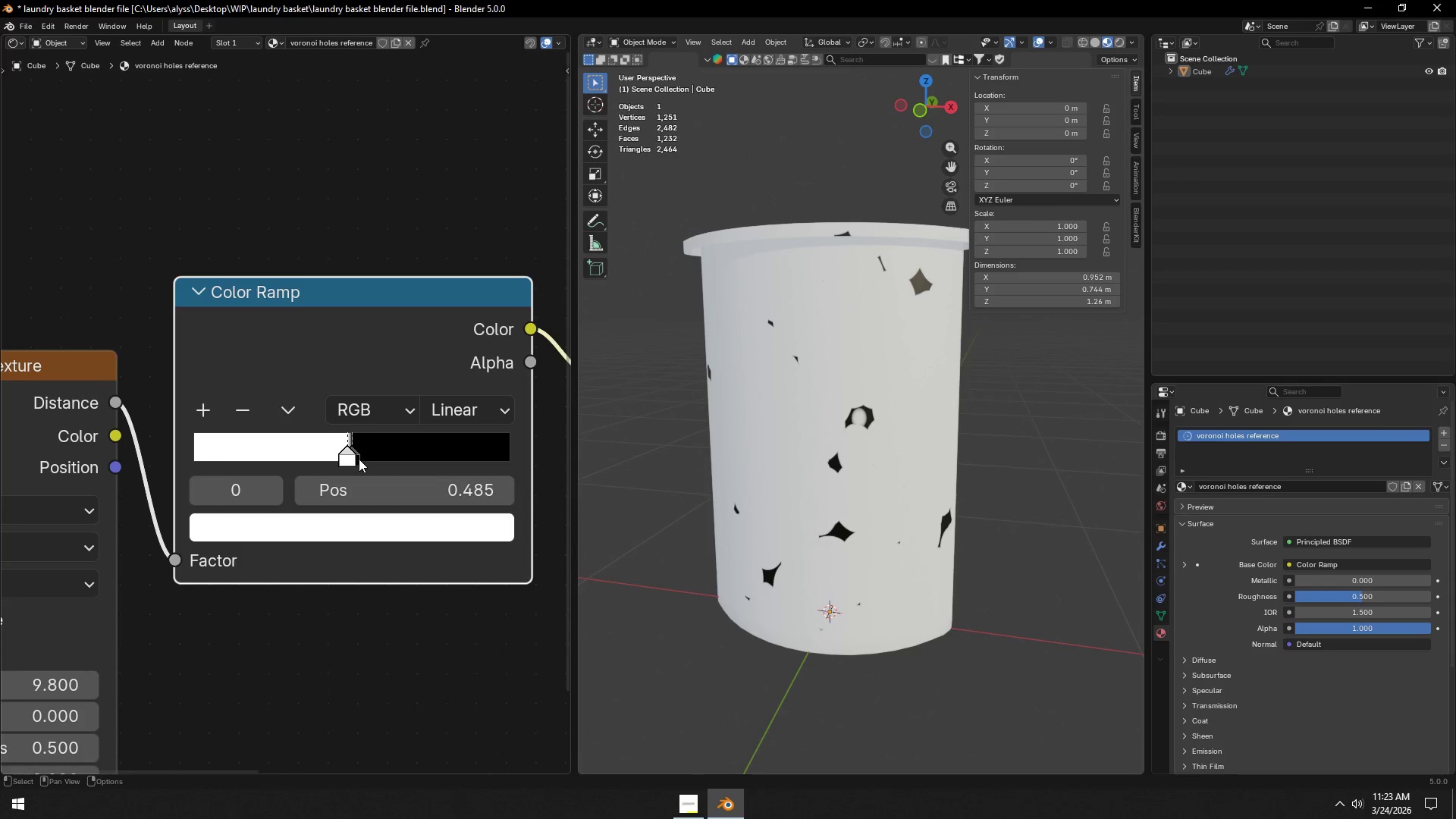 
left_click_drag(start_coordinate=[359, 459], to_coordinate=[373, 465])
 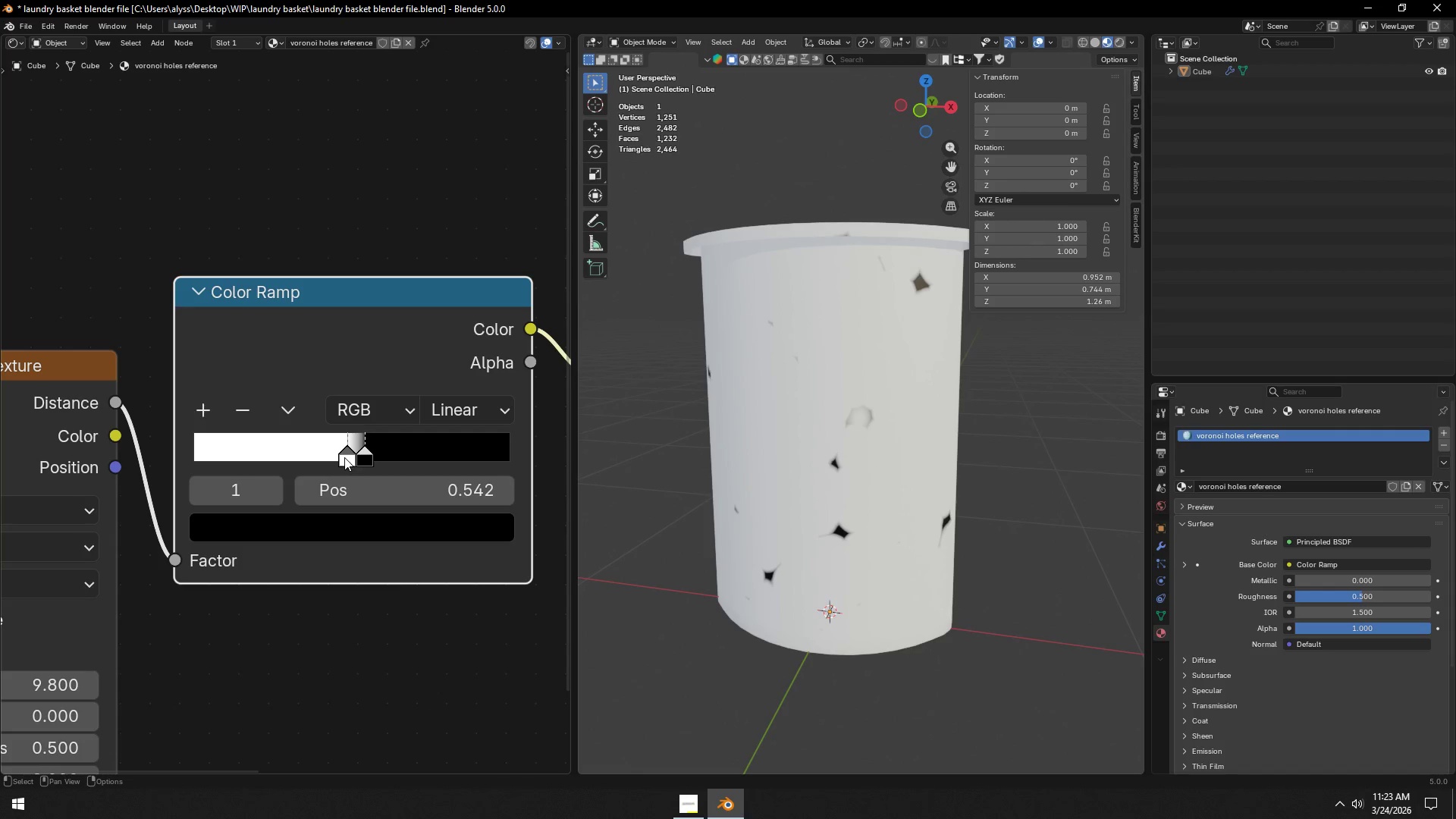 
left_click_drag(start_coordinate=[344, 457], to_coordinate=[251, 465])
 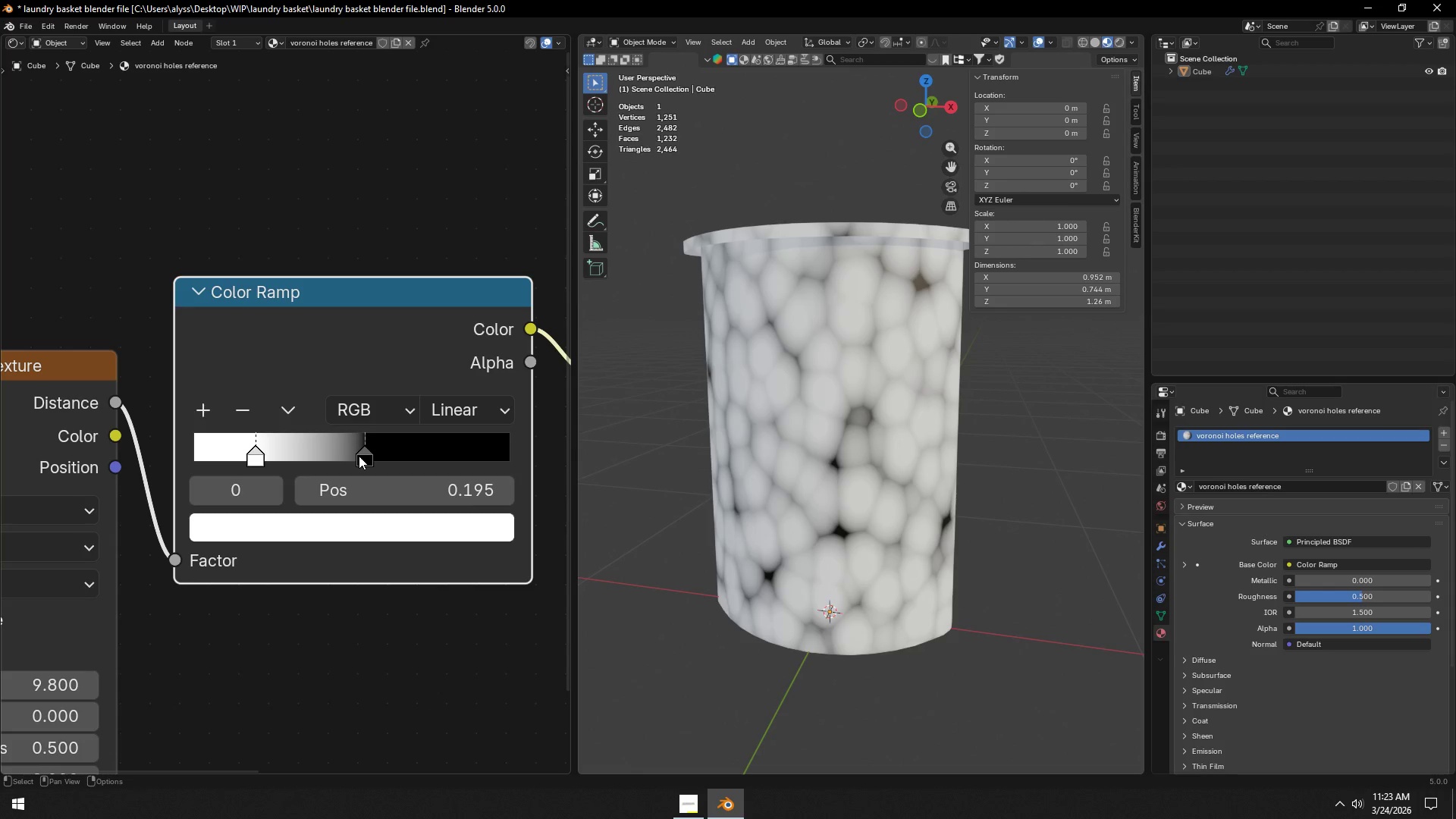 
left_click_drag(start_coordinate=[359, 456], to_coordinate=[520, 450])
 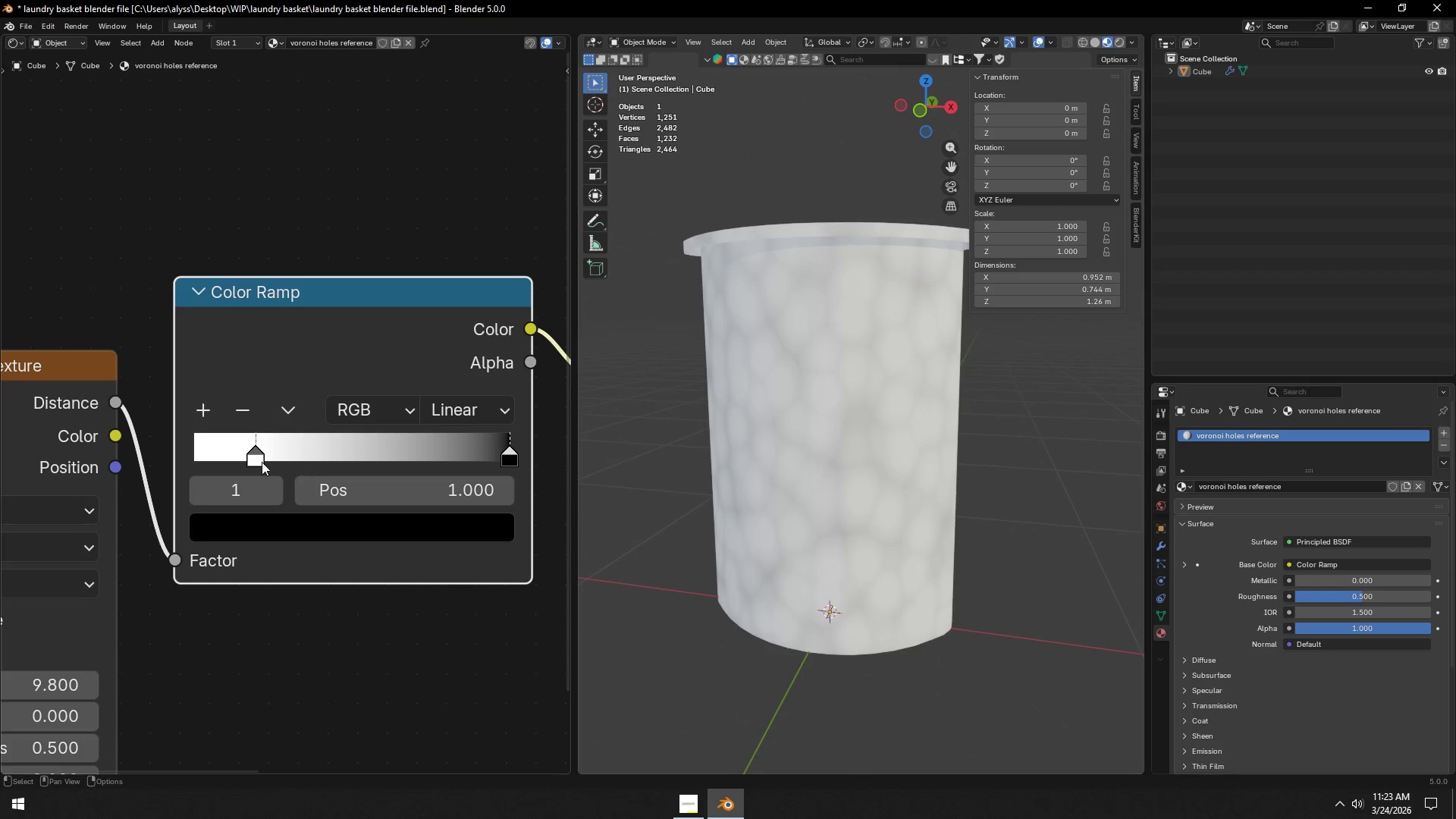 
left_click_drag(start_coordinate=[252, 461], to_coordinate=[256, 482])
 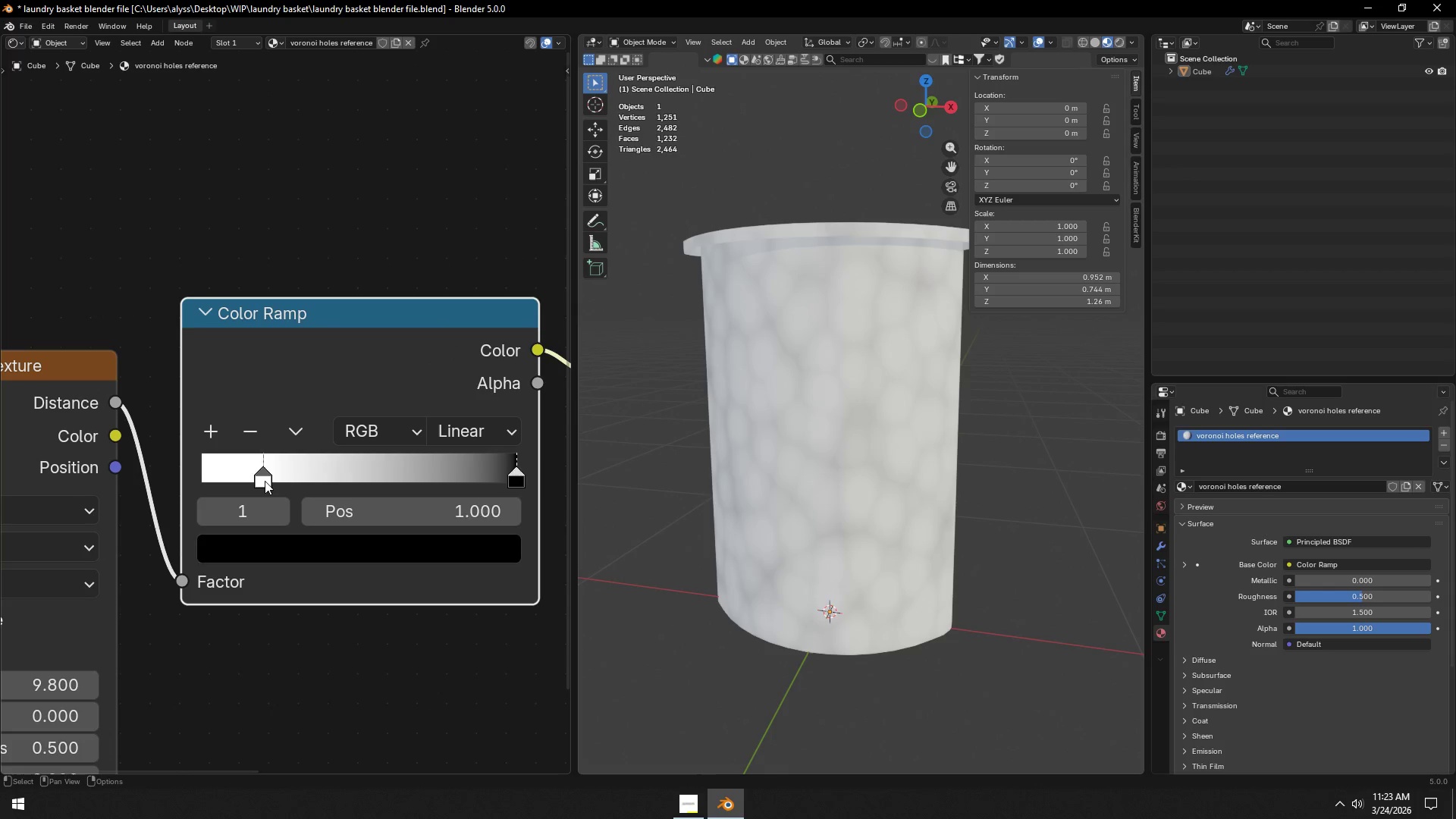 
left_click_drag(start_coordinate=[265, 481], to_coordinate=[161, 486])
 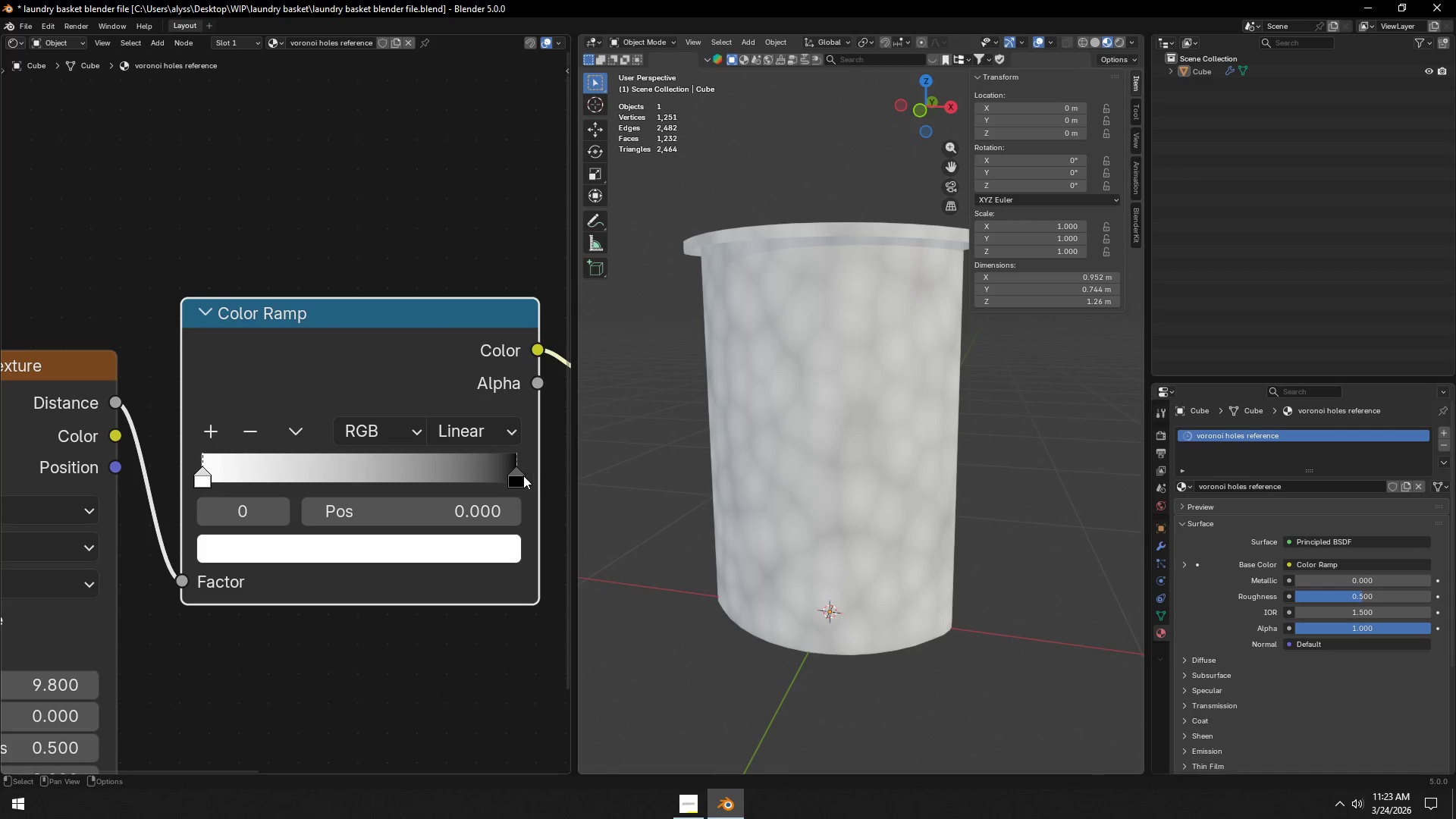 
left_click_drag(start_coordinate=[517, 476], to_coordinate=[543, 476])
 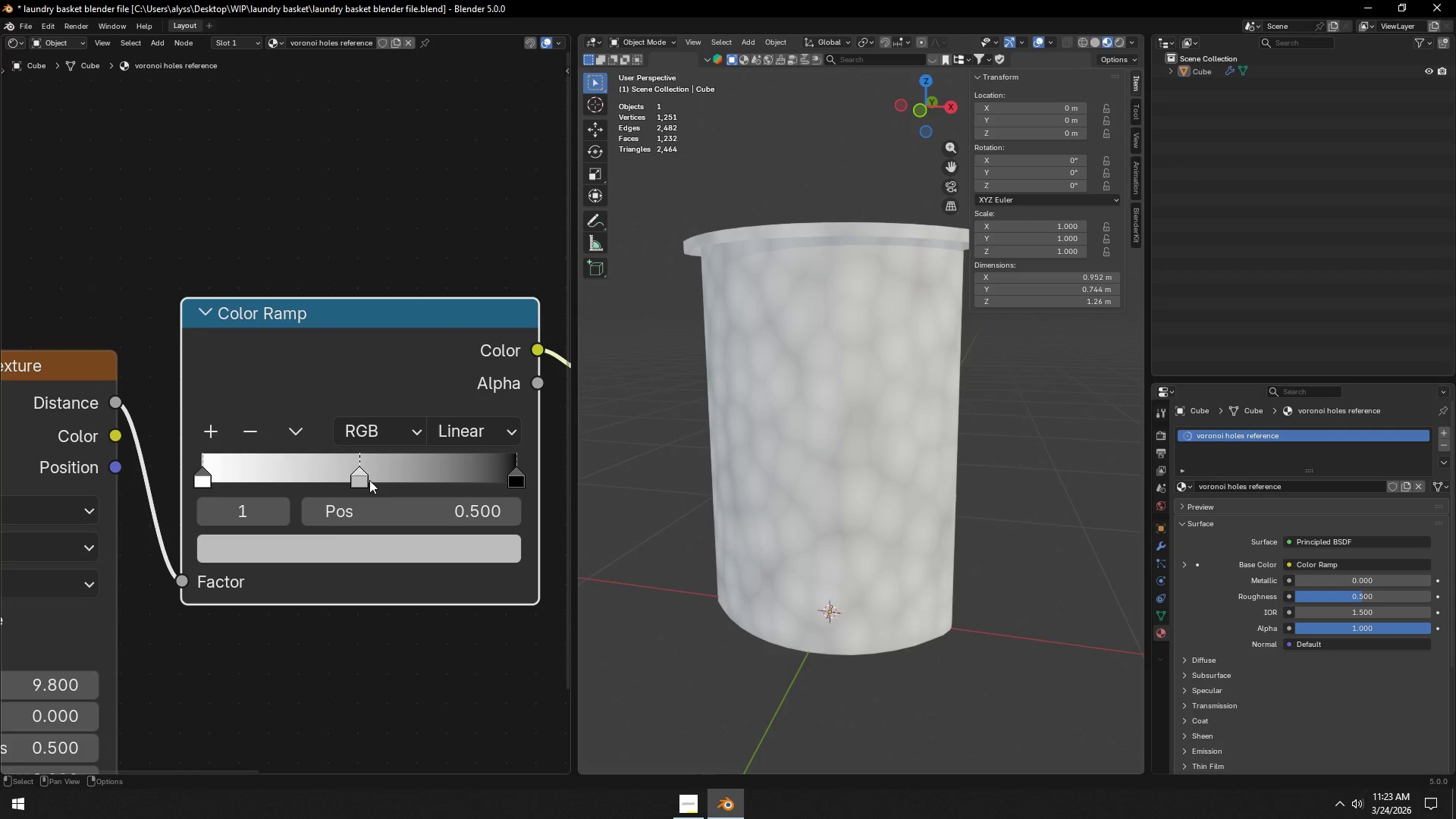 
left_click_drag(start_coordinate=[362, 480], to_coordinate=[368, 476])
 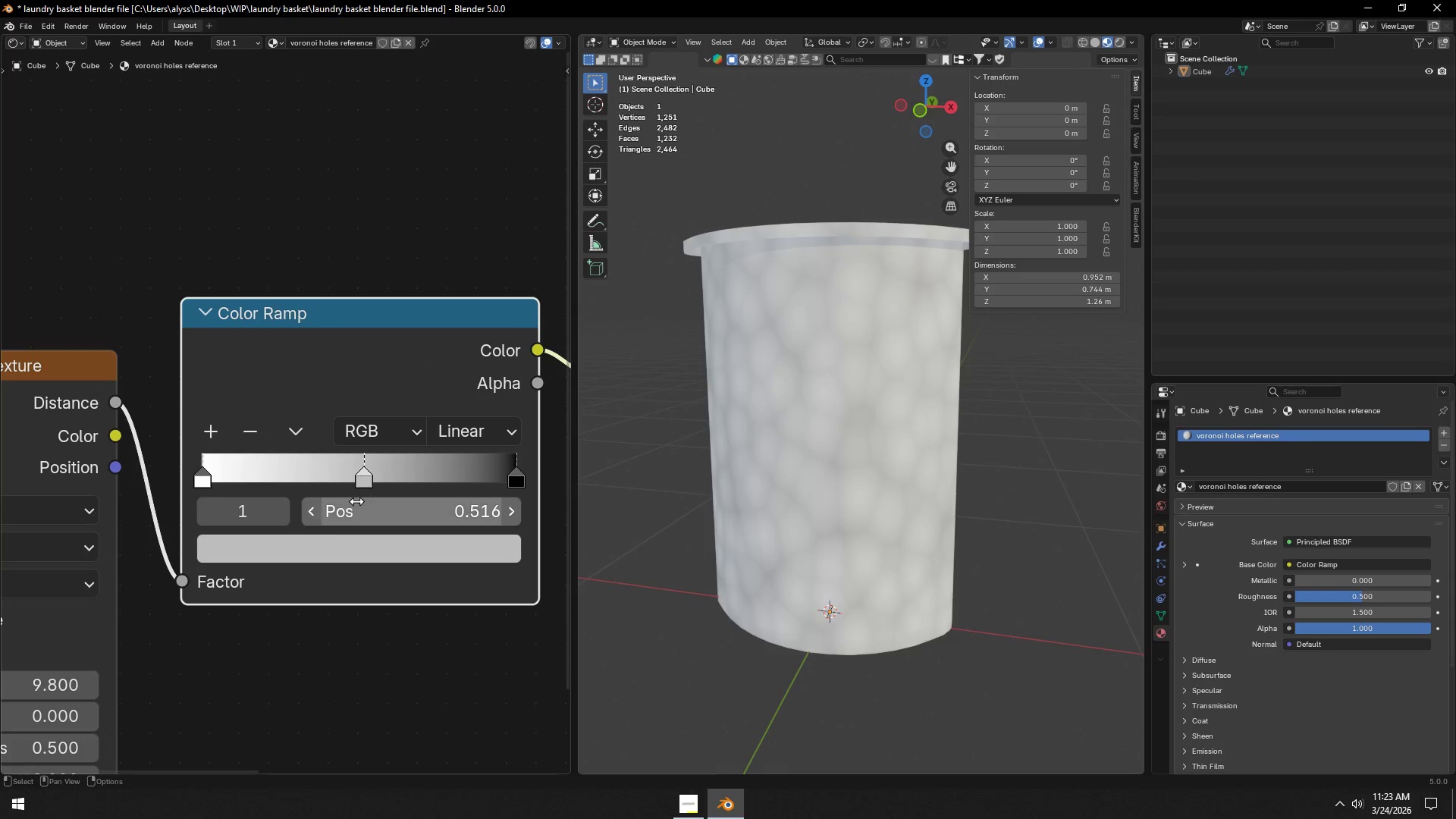 
left_click([340, 555])
 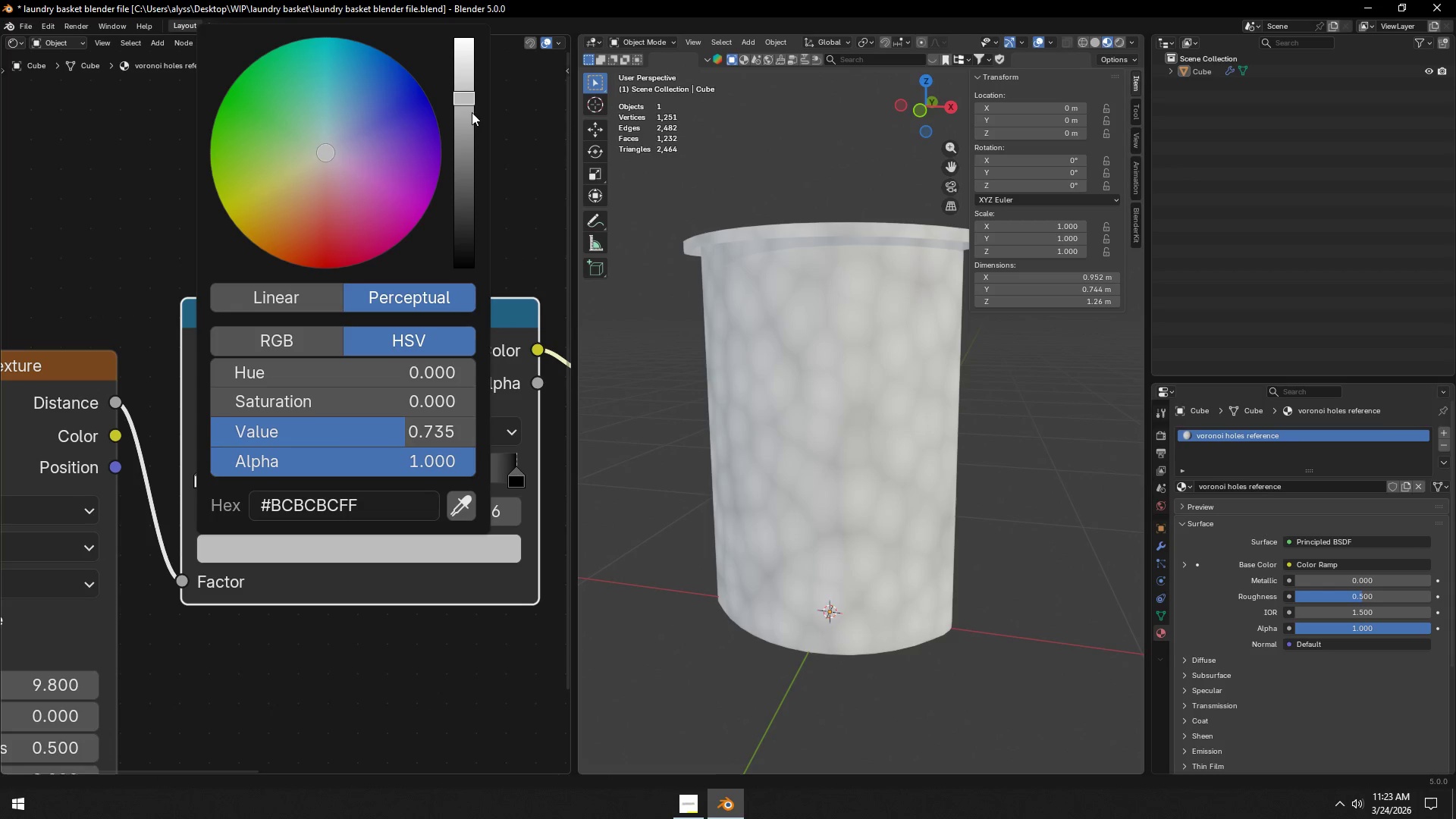 
left_click_drag(start_coordinate=[462, 93], to_coordinate=[467, 188])
 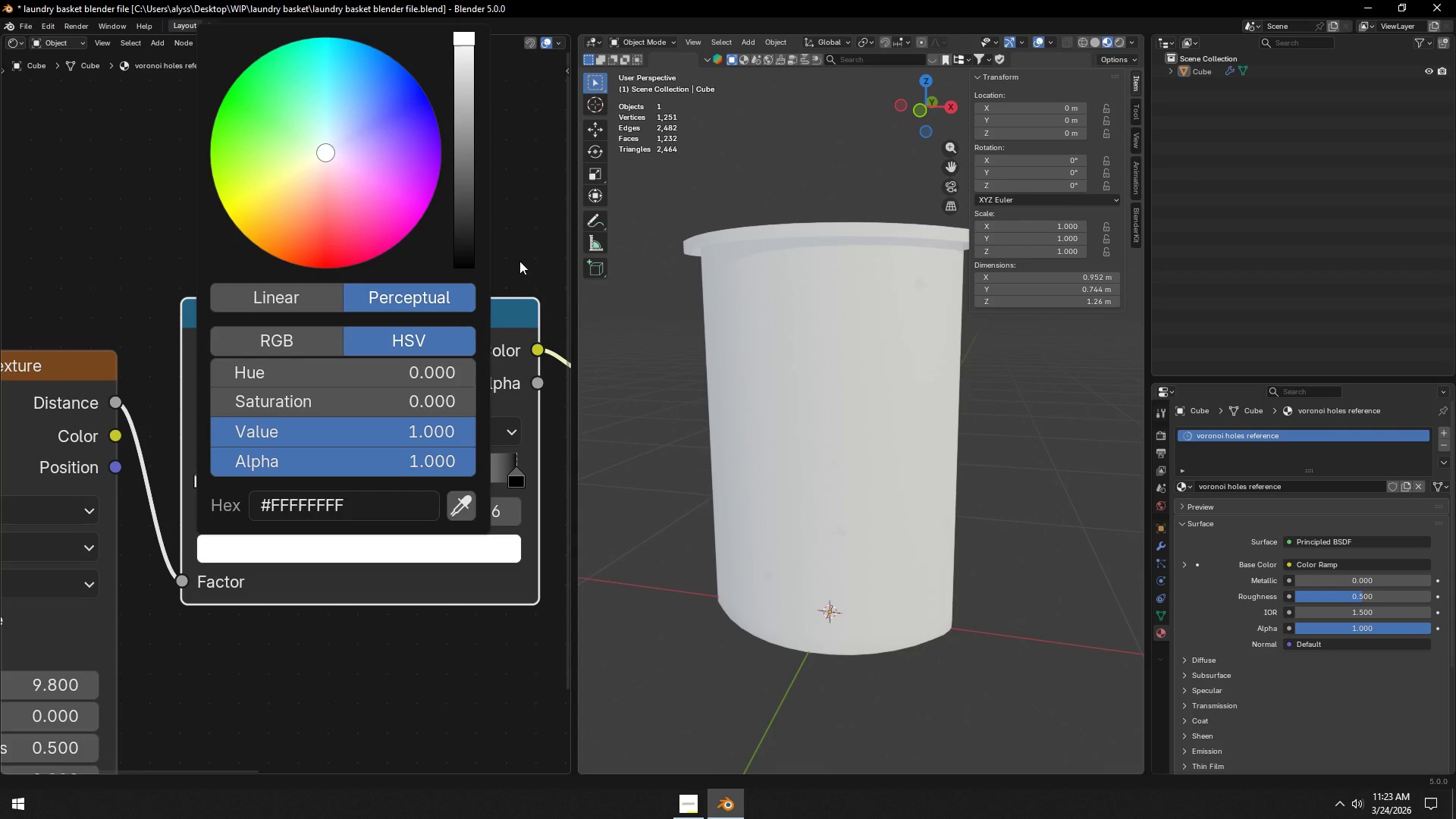 
left_click([532, 262])
 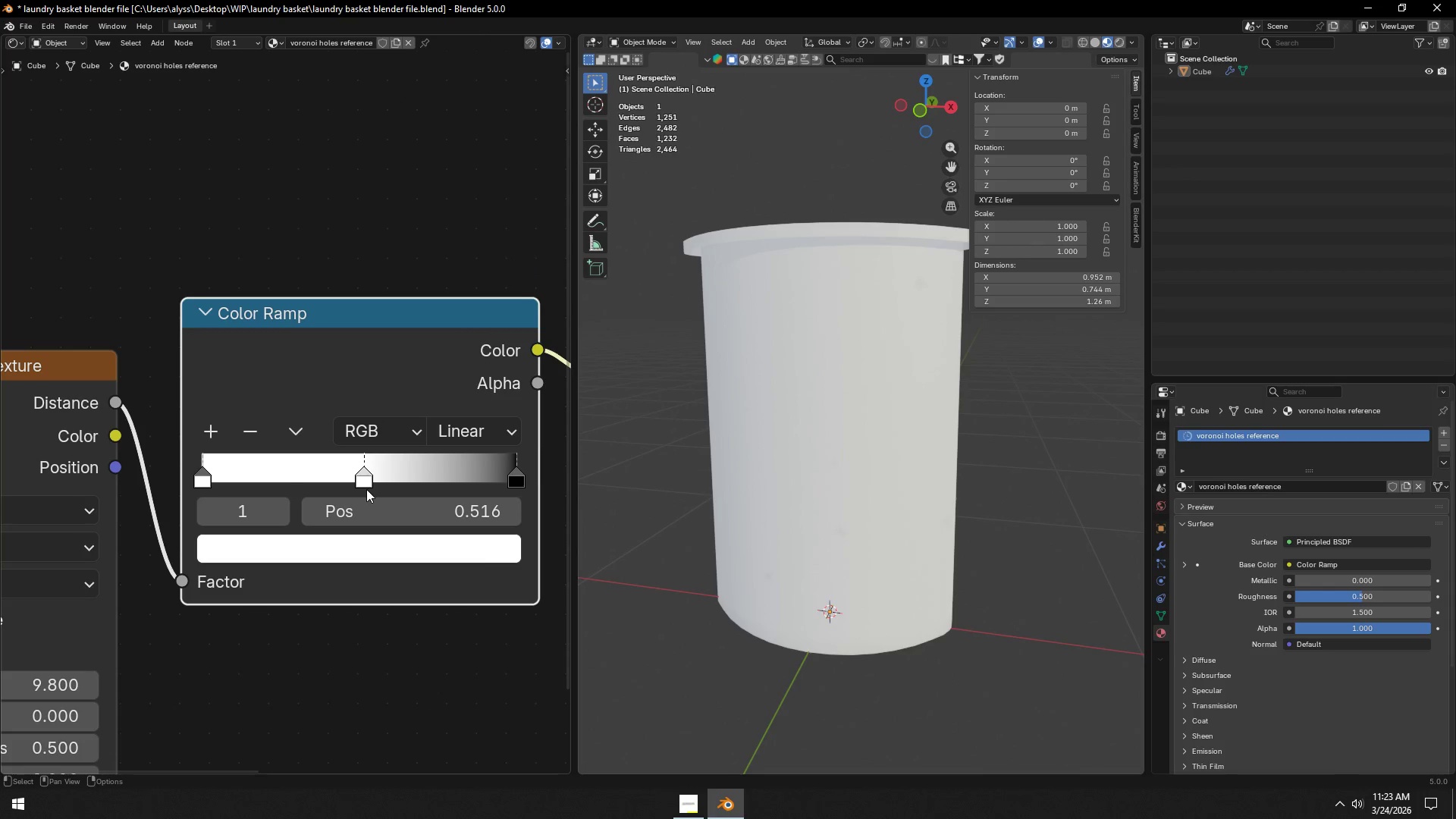 
left_click_drag(start_coordinate=[366, 482], to_coordinate=[206, 497])
 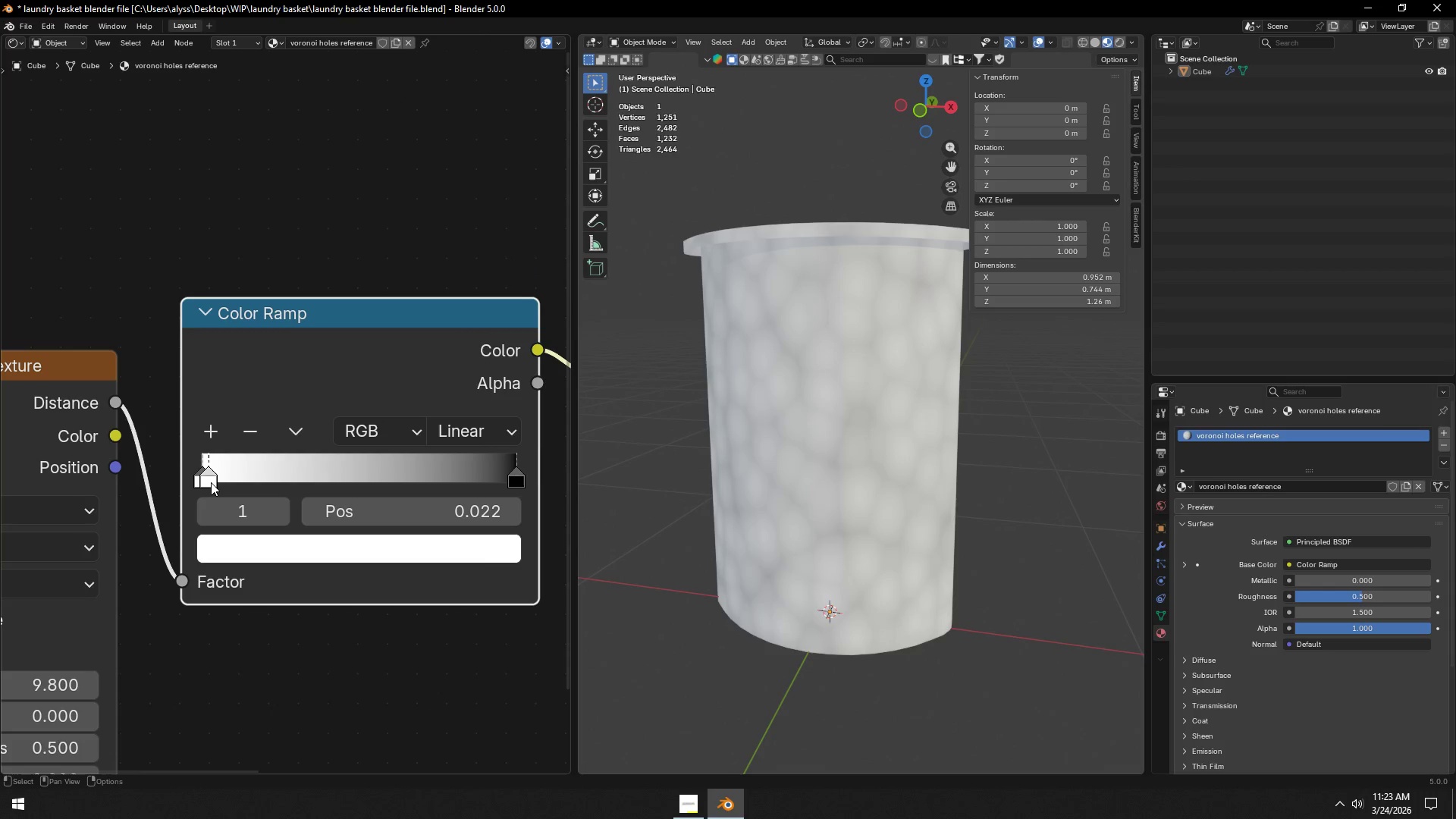 
left_click_drag(start_coordinate=[215, 482], to_coordinate=[356, 481])
 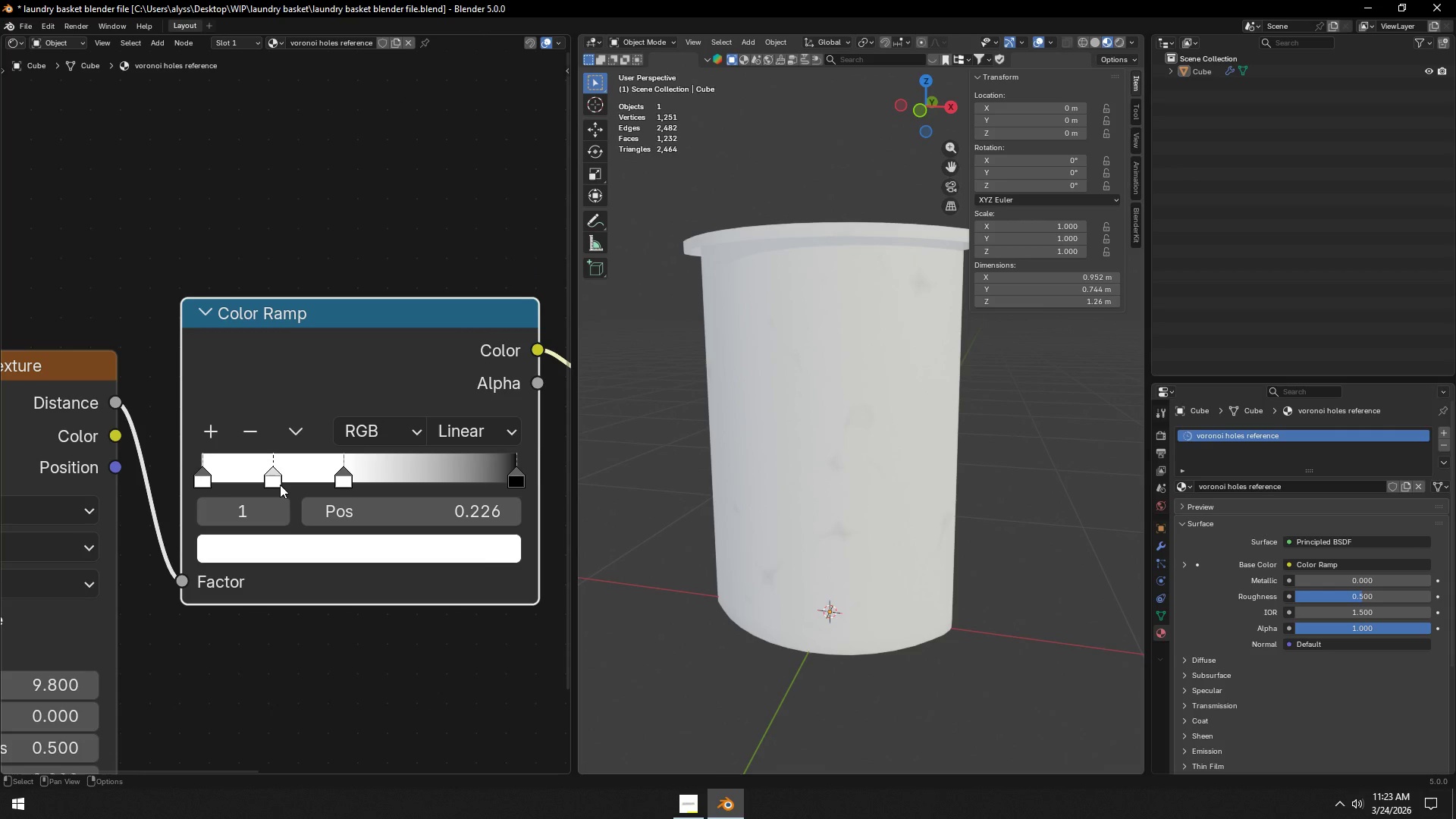 
left_click_drag(start_coordinate=[278, 485], to_coordinate=[274, 489])
 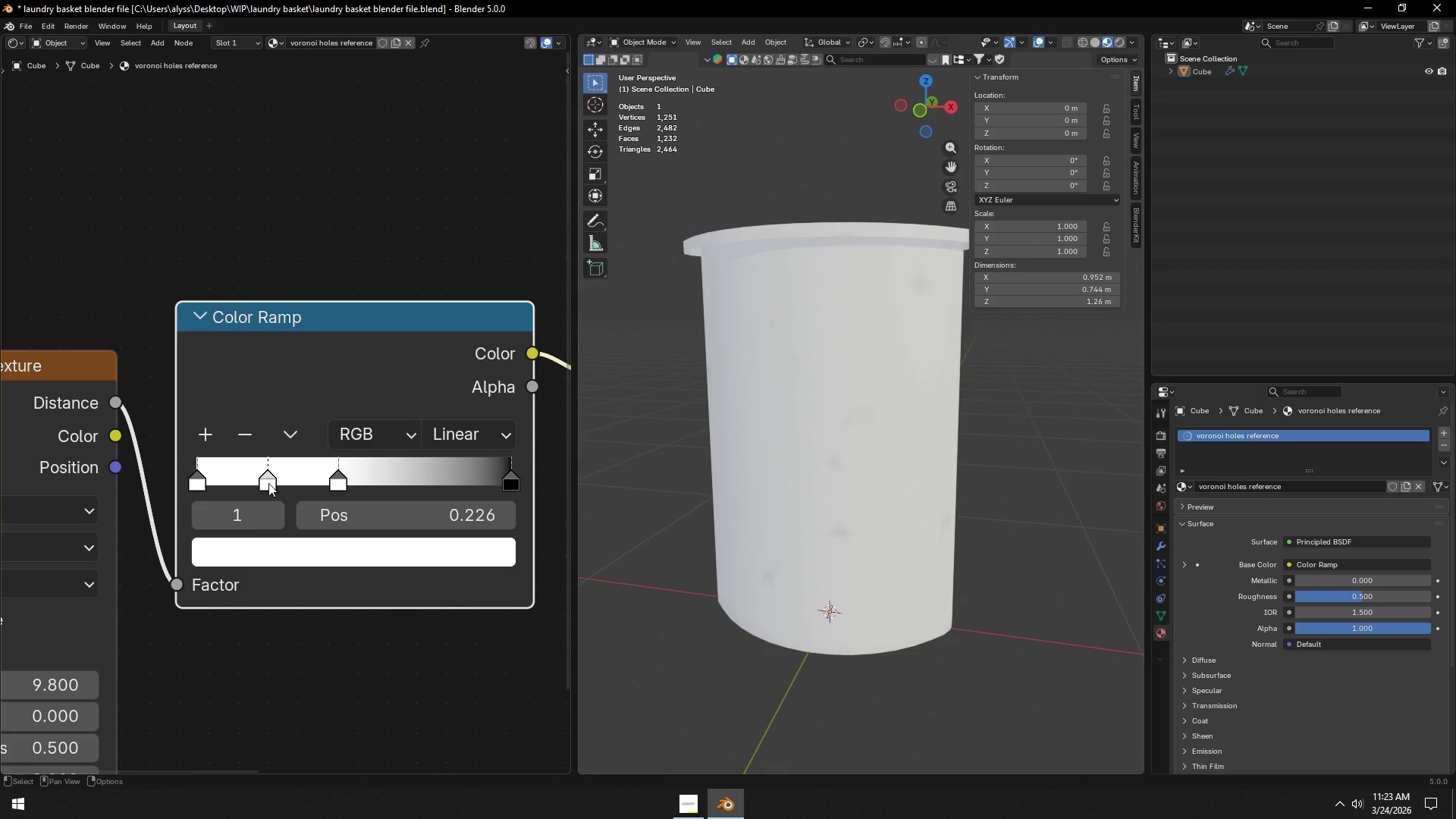 
left_click_drag(start_coordinate=[268, 483], to_coordinate=[320, 482])
 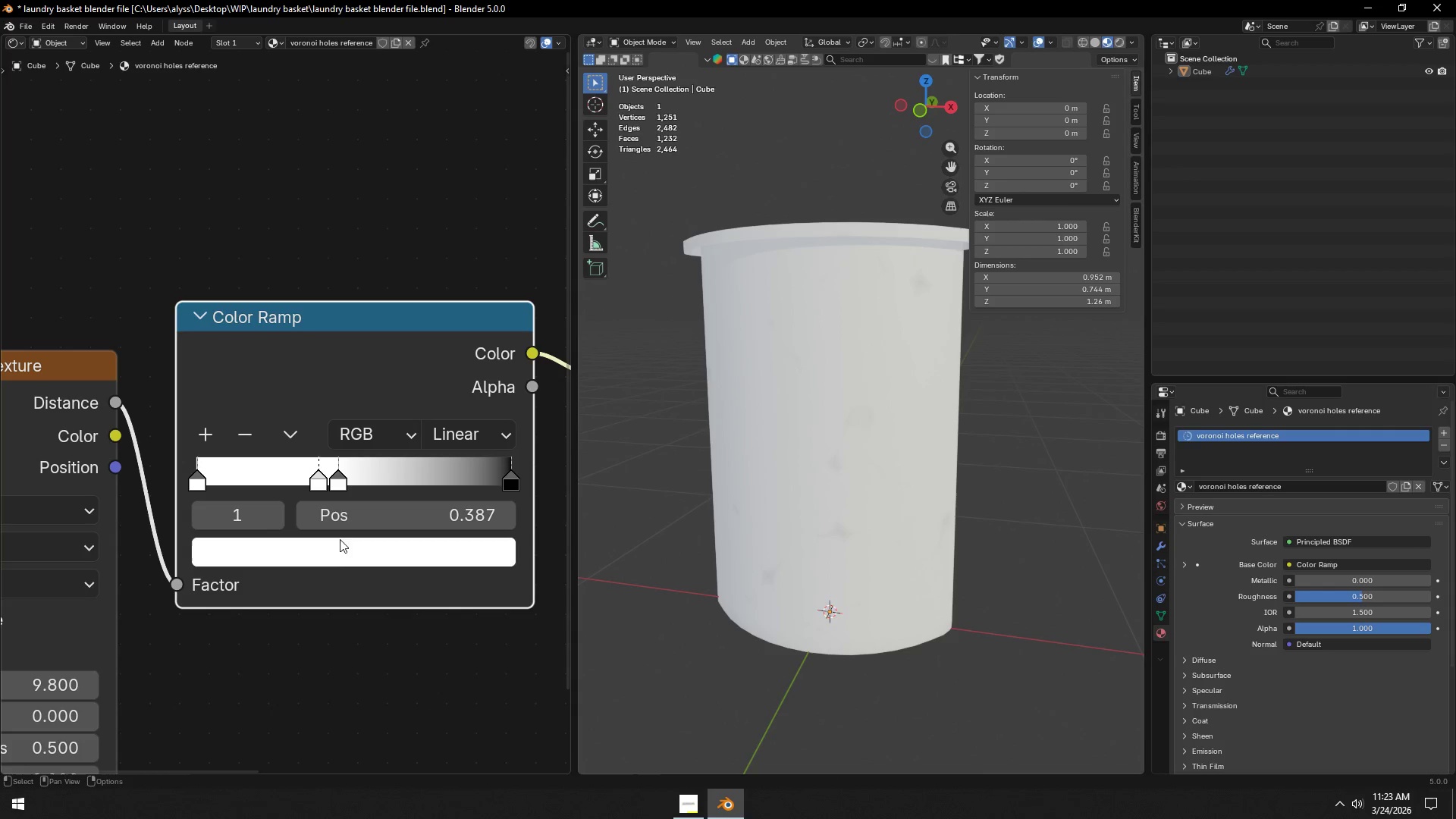 
left_click([330, 557])
 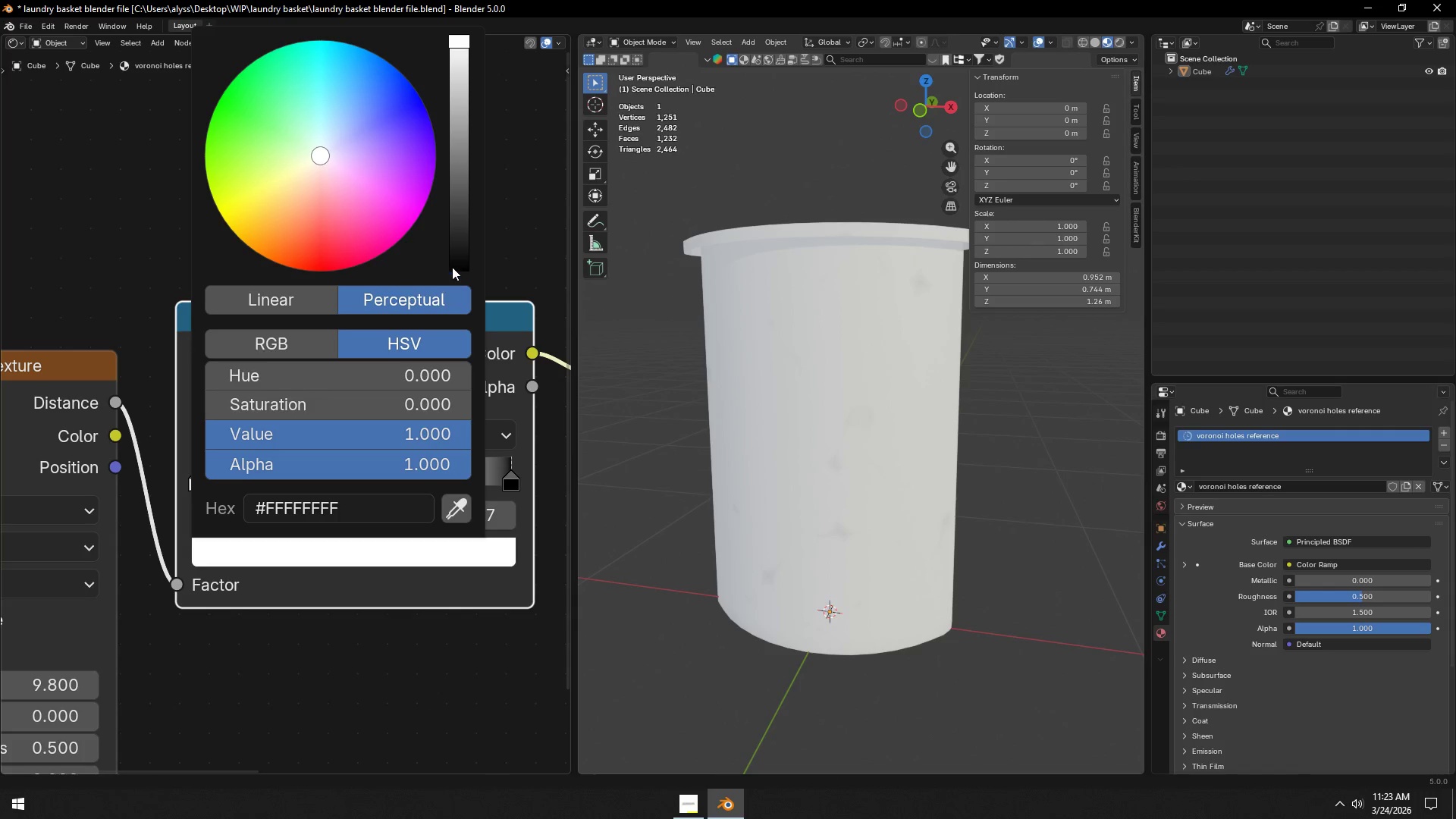 
left_click([457, 261])
 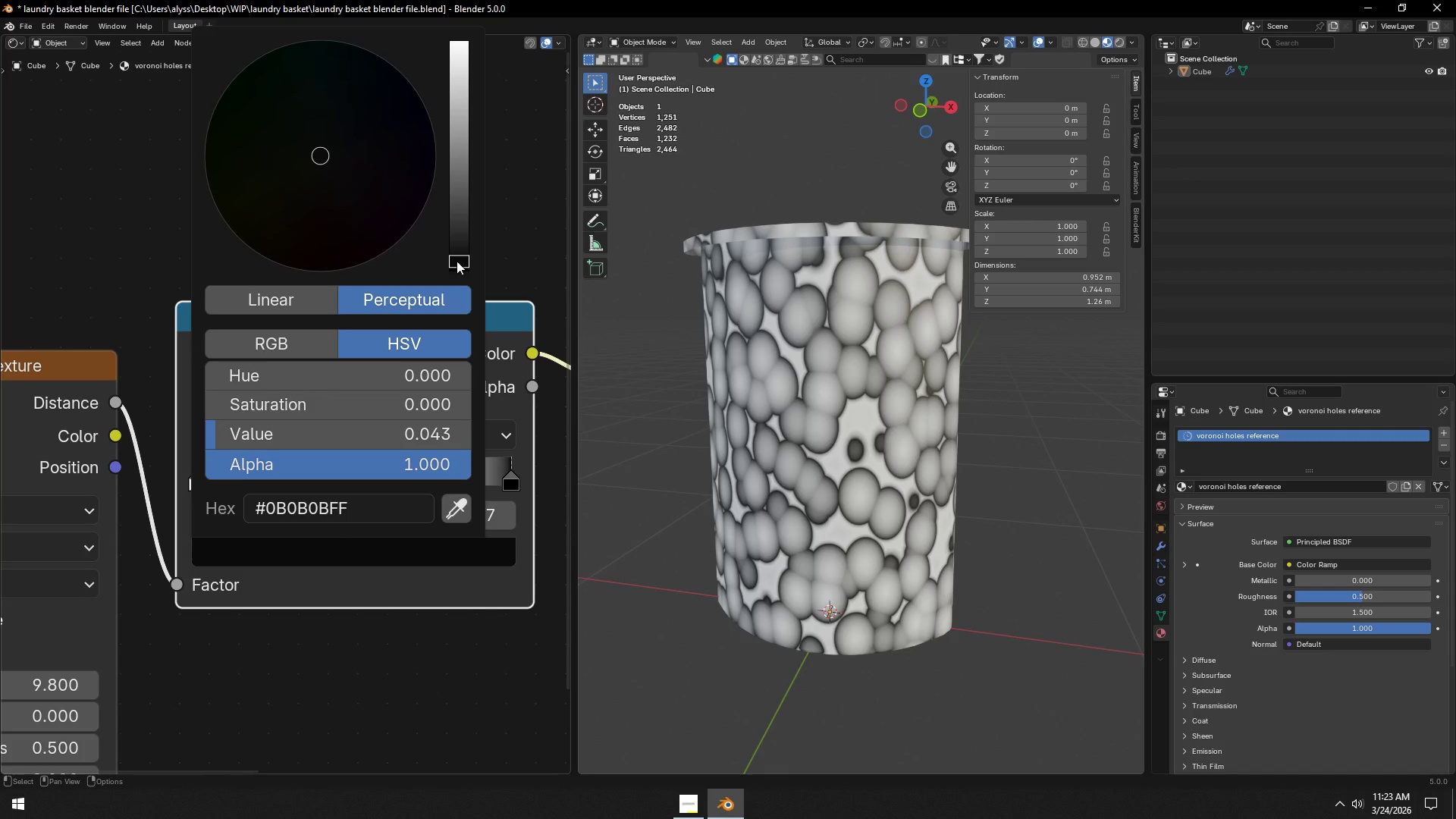 
left_click_drag(start_coordinate=[457, 261], to_coordinate=[453, 131])
 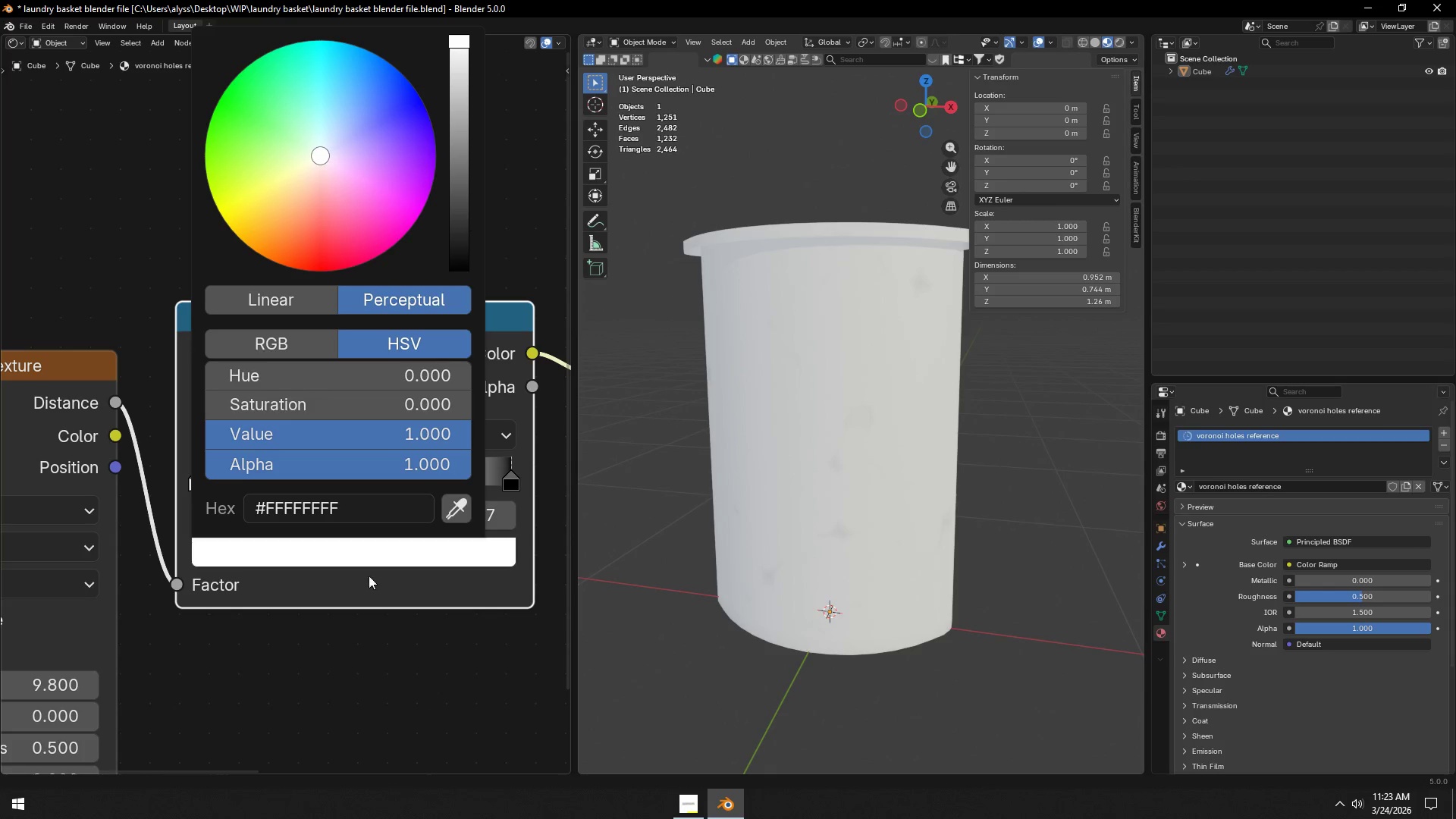 
left_click([337, 637])
 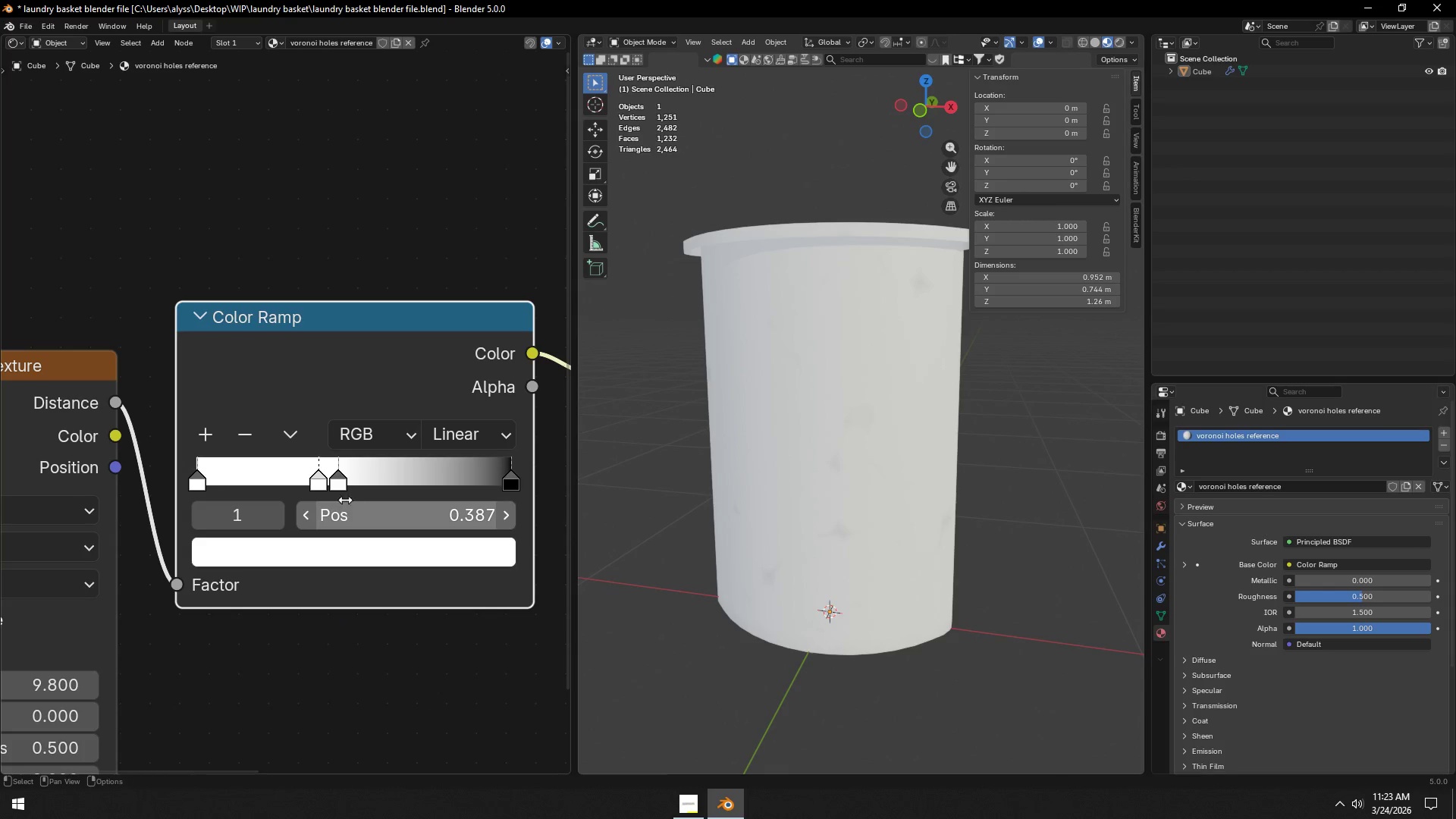 
left_click([342, 487])
 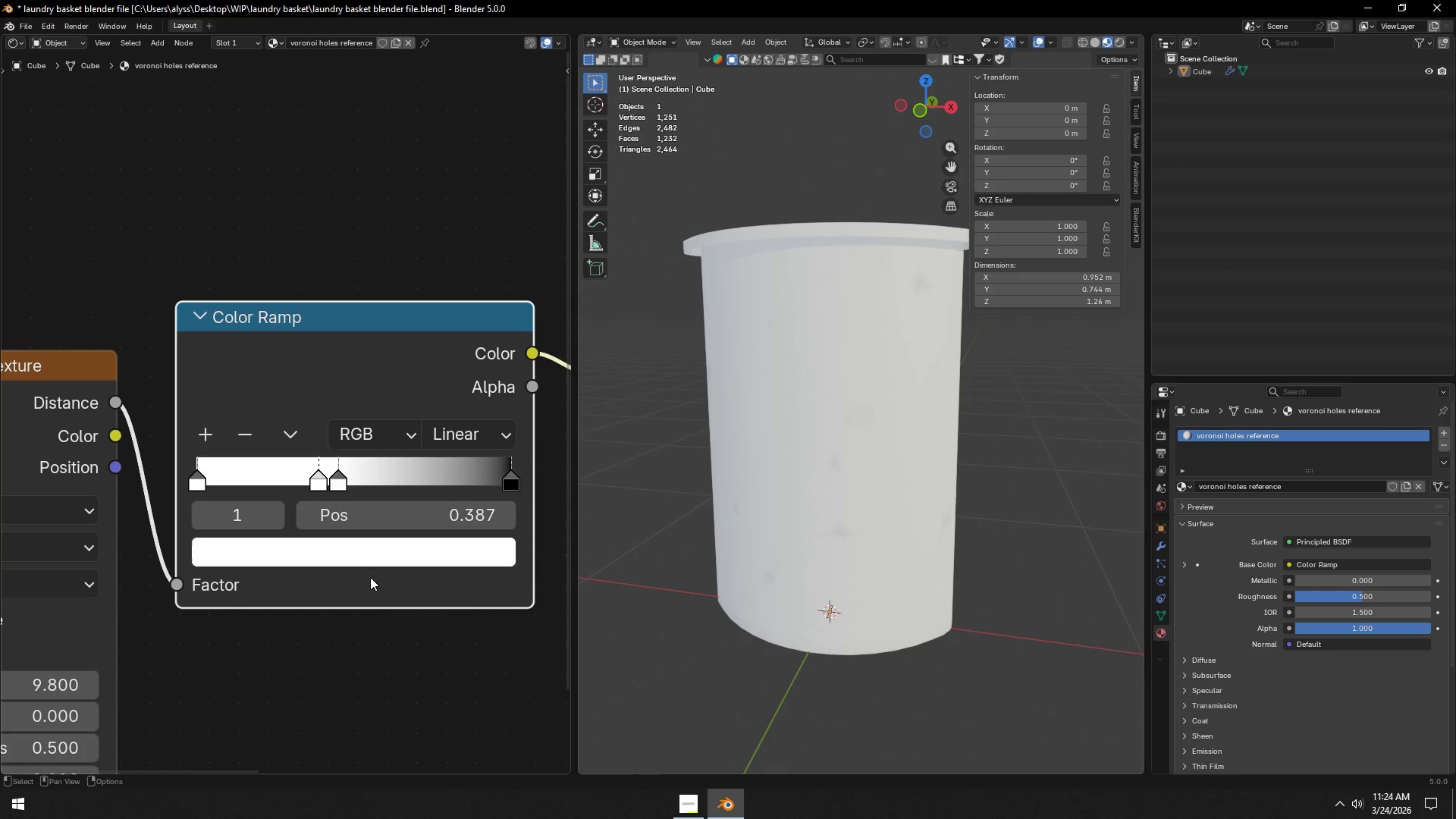 
double_click([370, 566])
 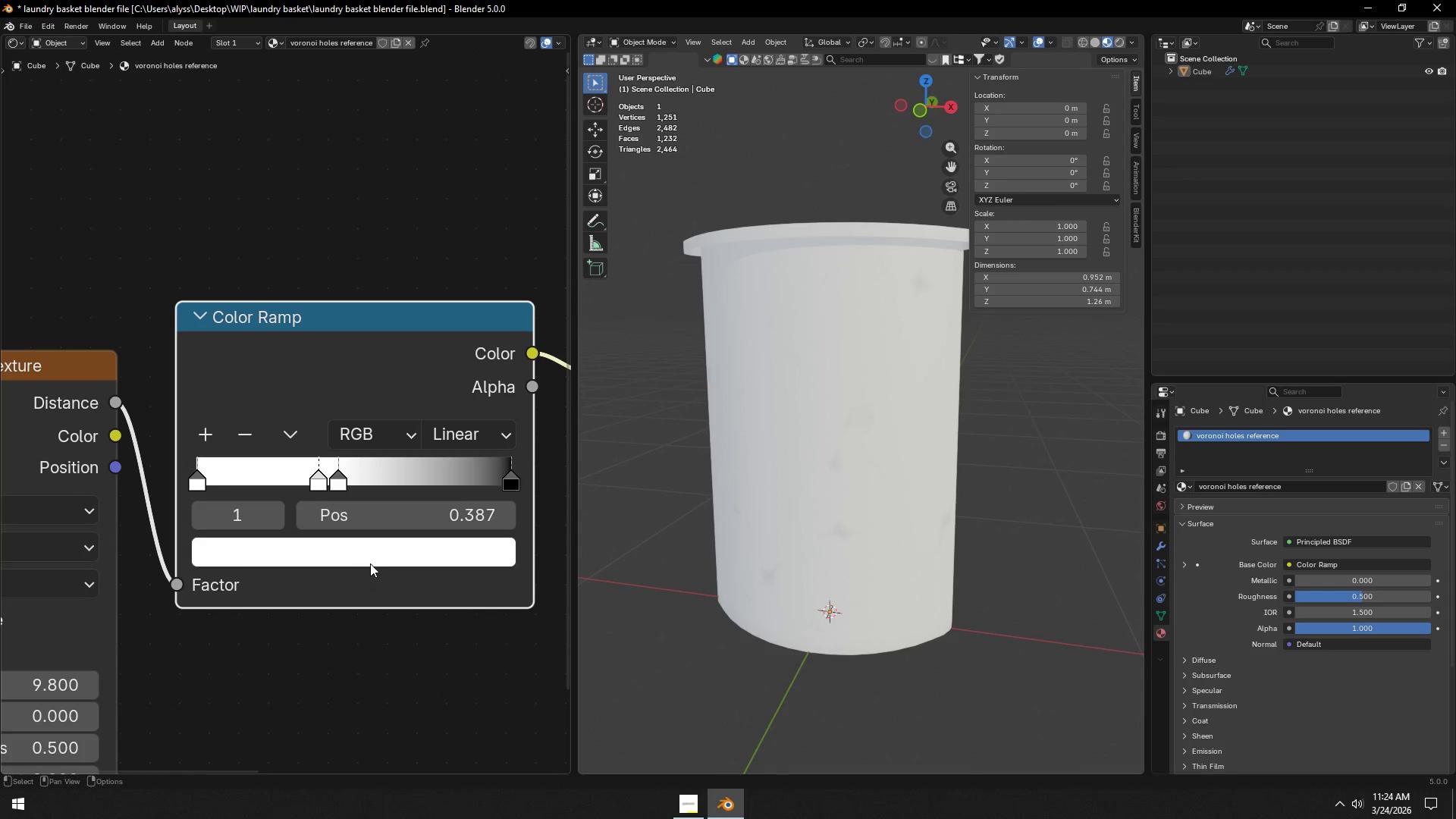 
triple_click([370, 561])
 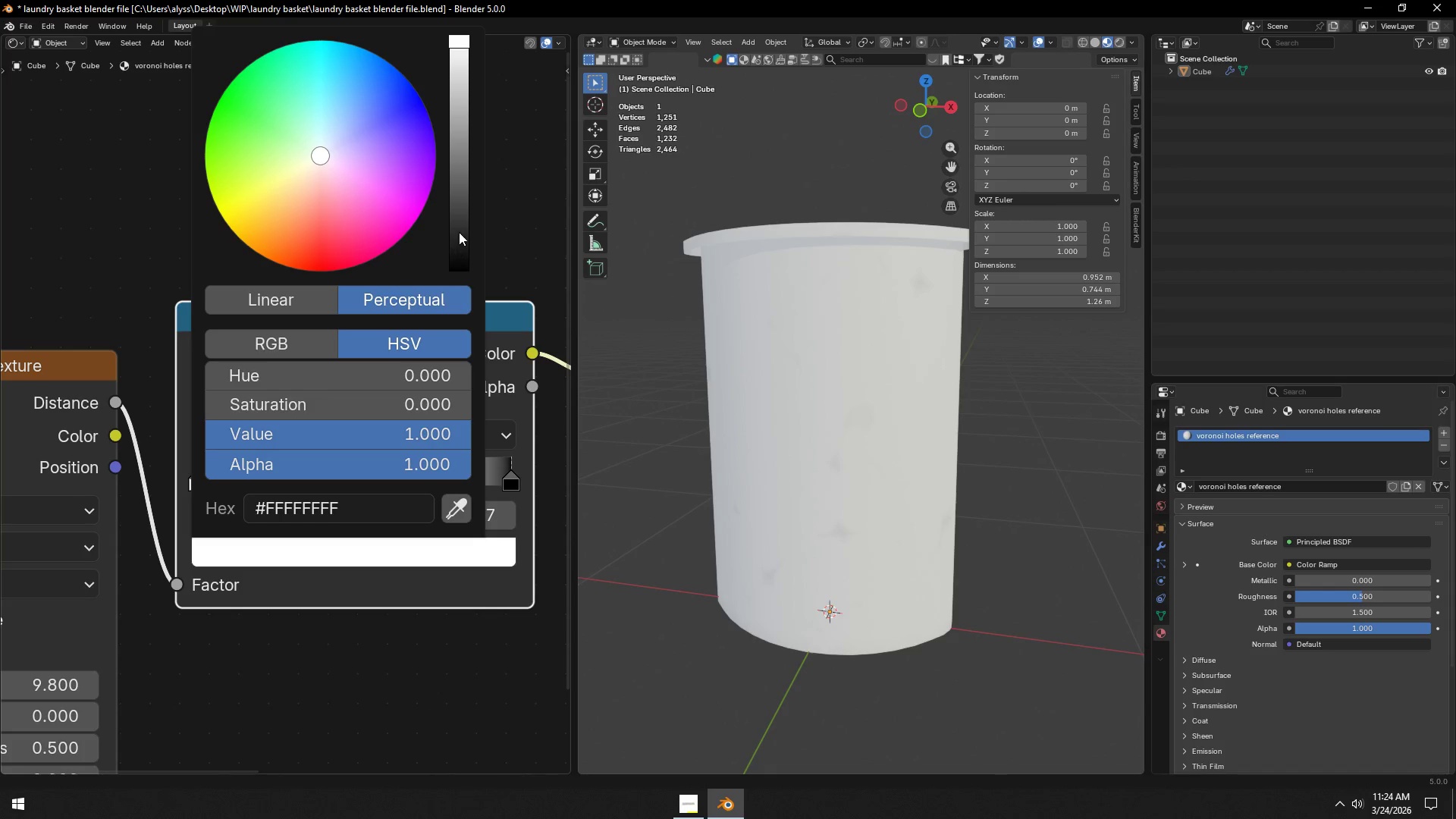 
left_click_drag(start_coordinate=[459, 232], to_coordinate=[454, 136])
 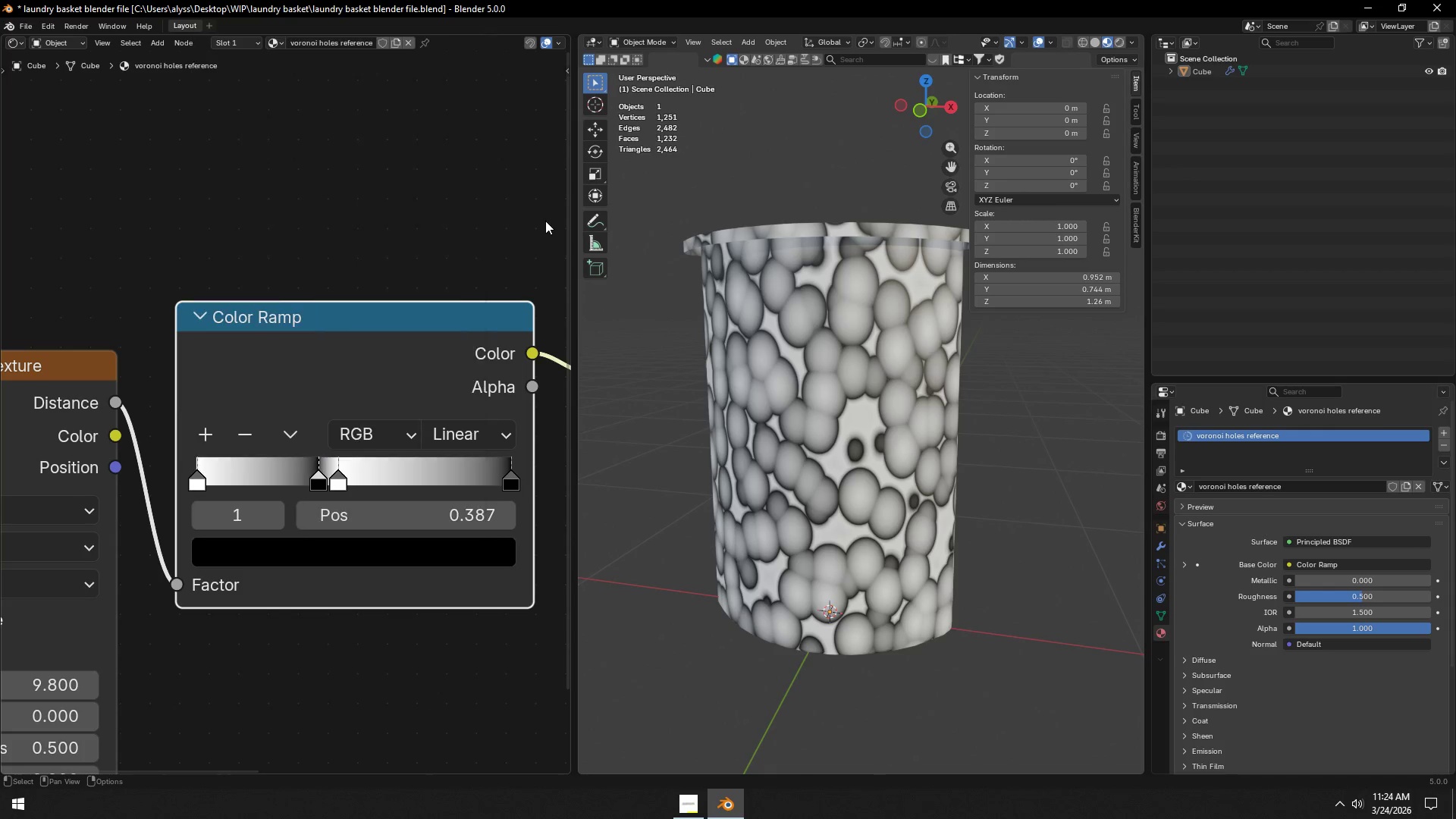 
double_click([431, 326])
 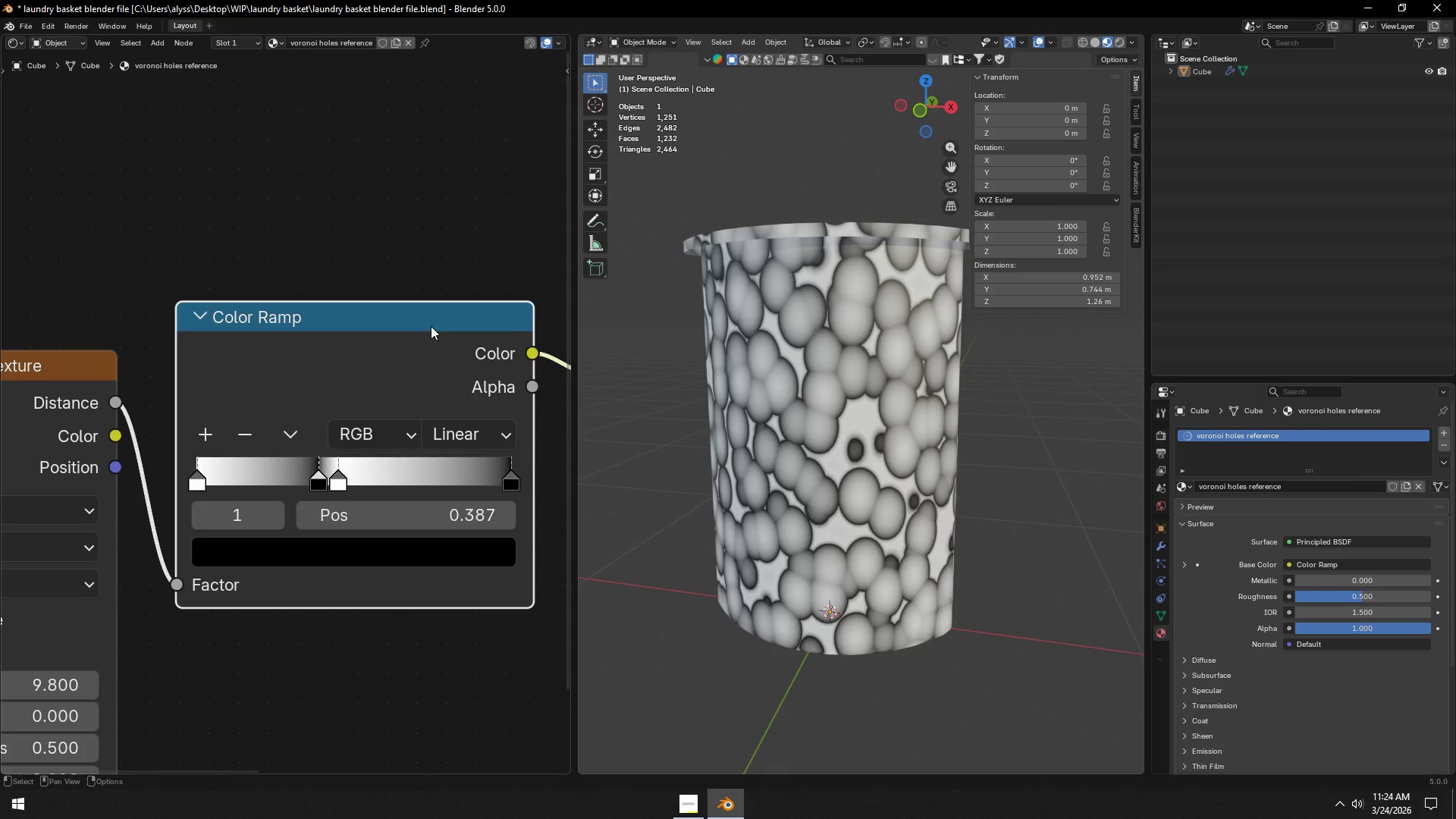 
key(X)
 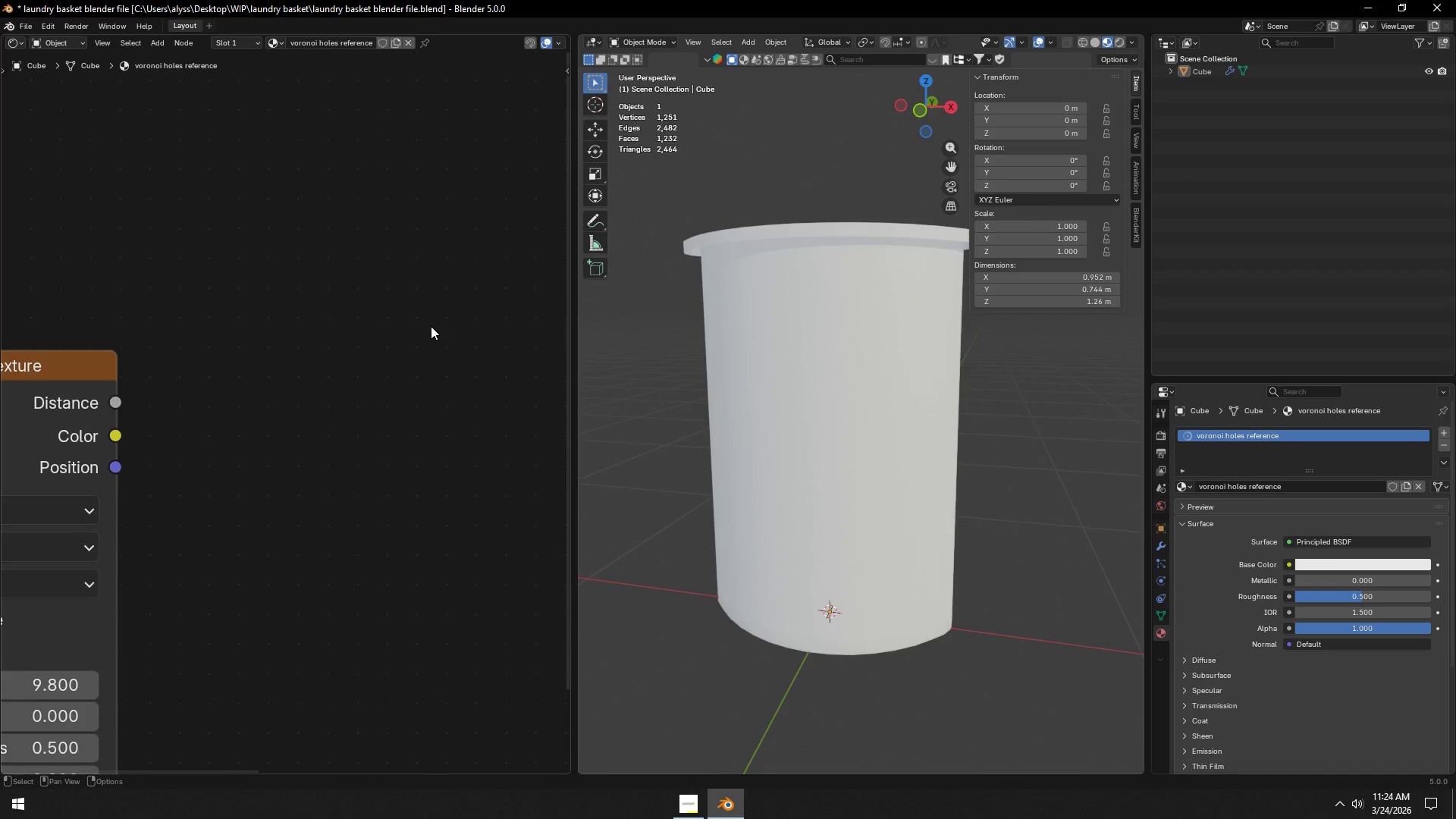 
scroll: coordinate [393, 369], scroll_direction: down, amount: 5.0
 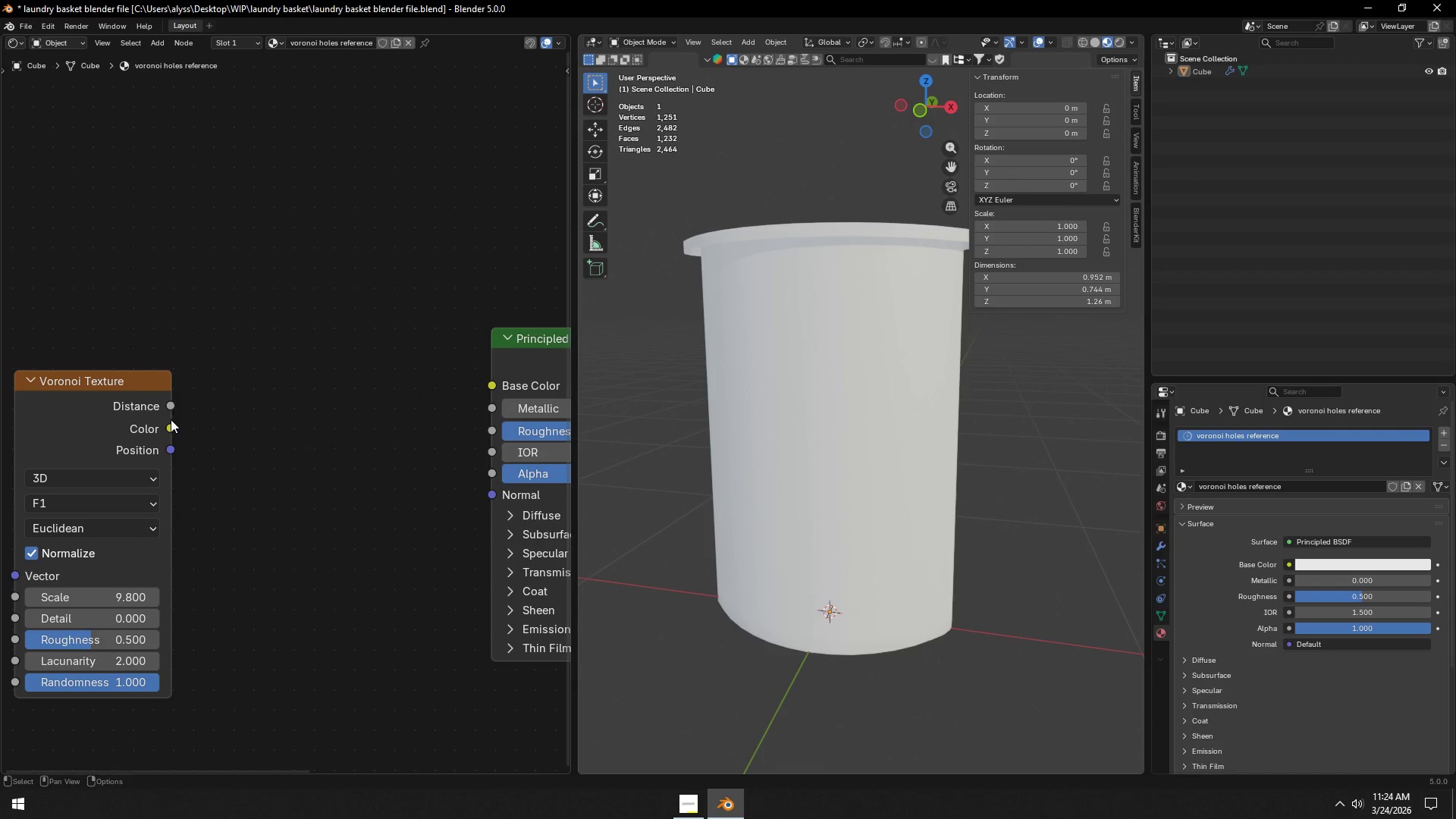 
left_click_drag(start_coordinate=[170, 422], to_coordinate=[475, 383])
 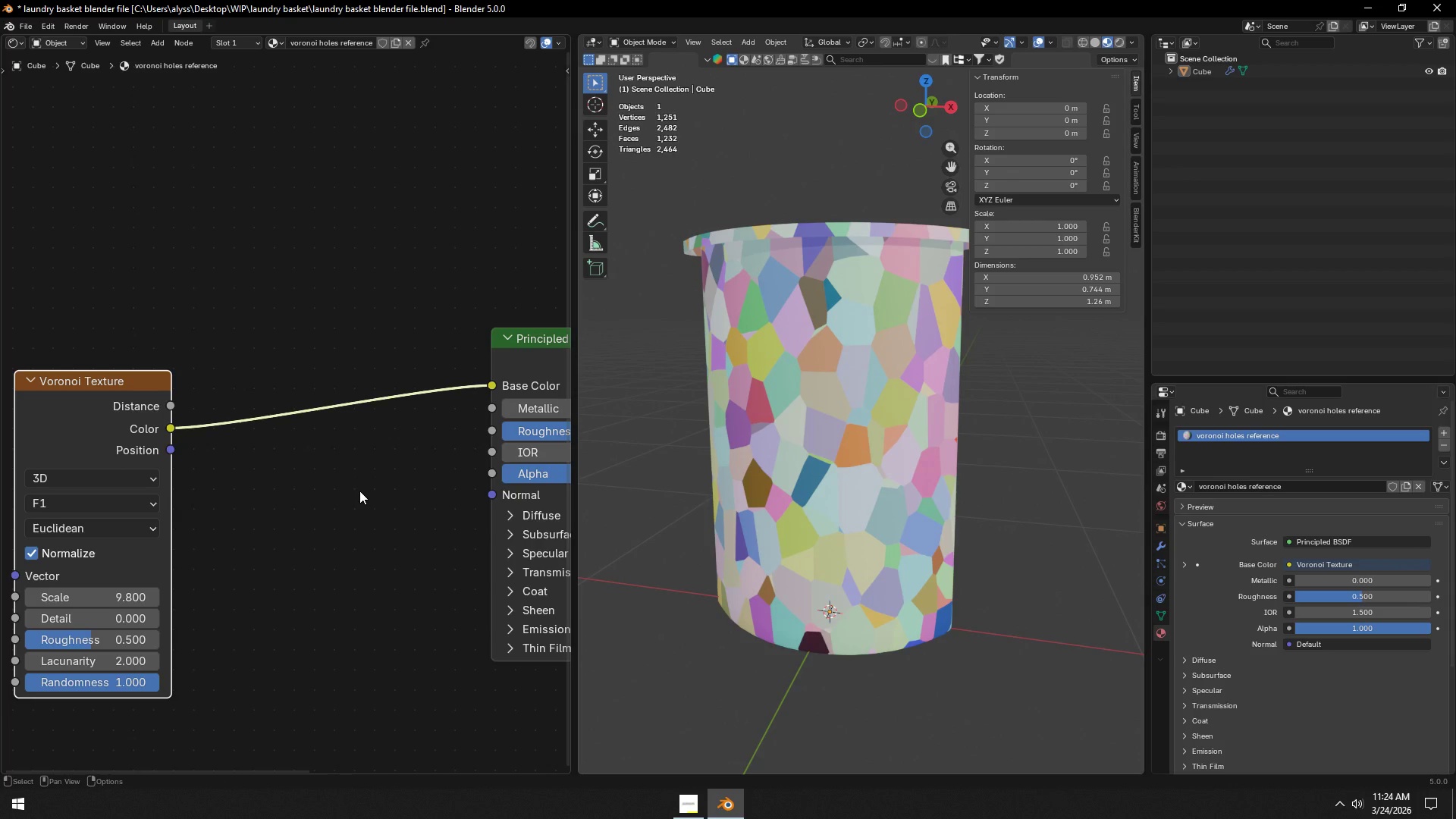 
wait(8.81)
 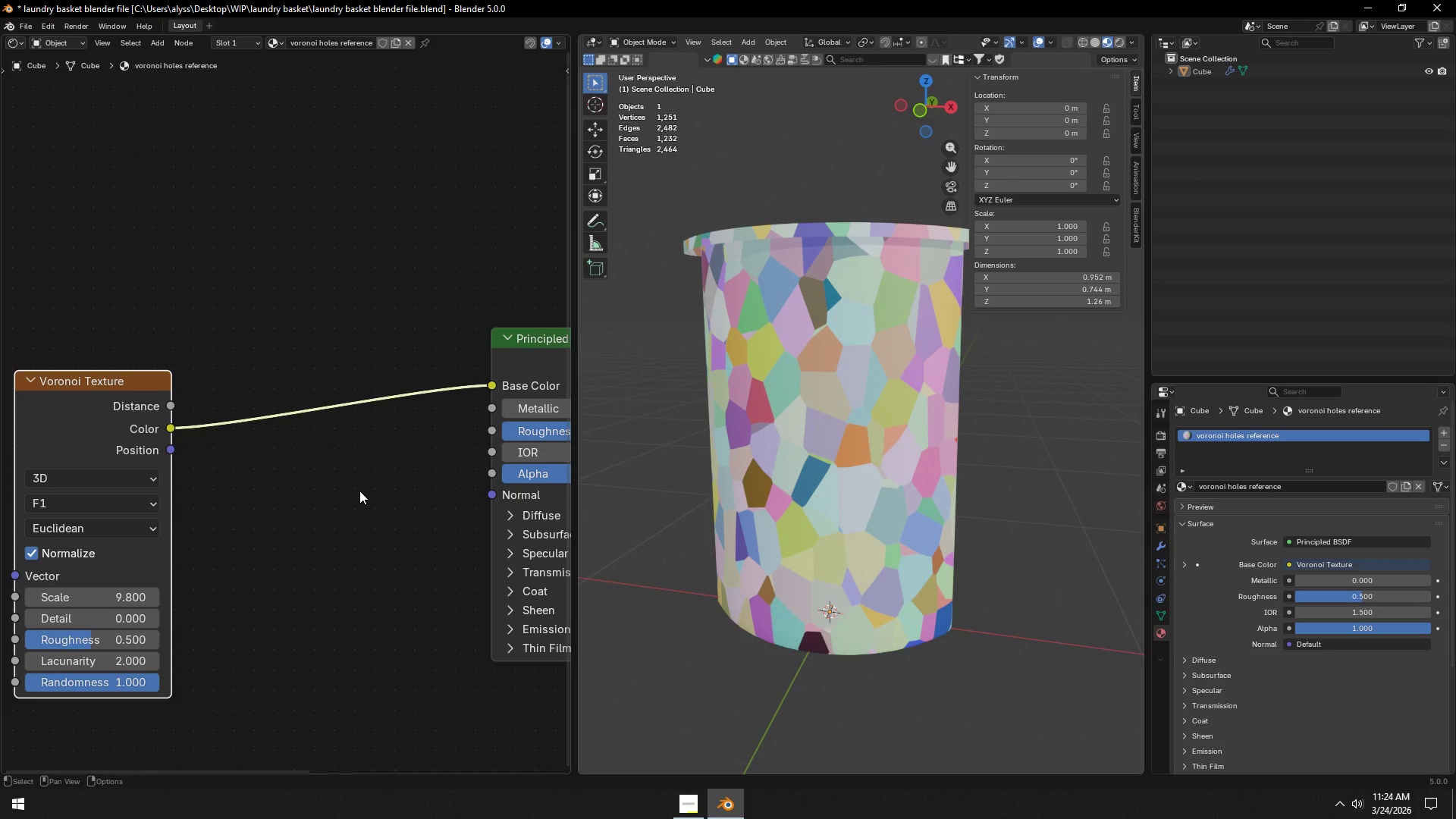 
scroll: coordinate [343, 615], scroll_direction: up, amount: 3.0
 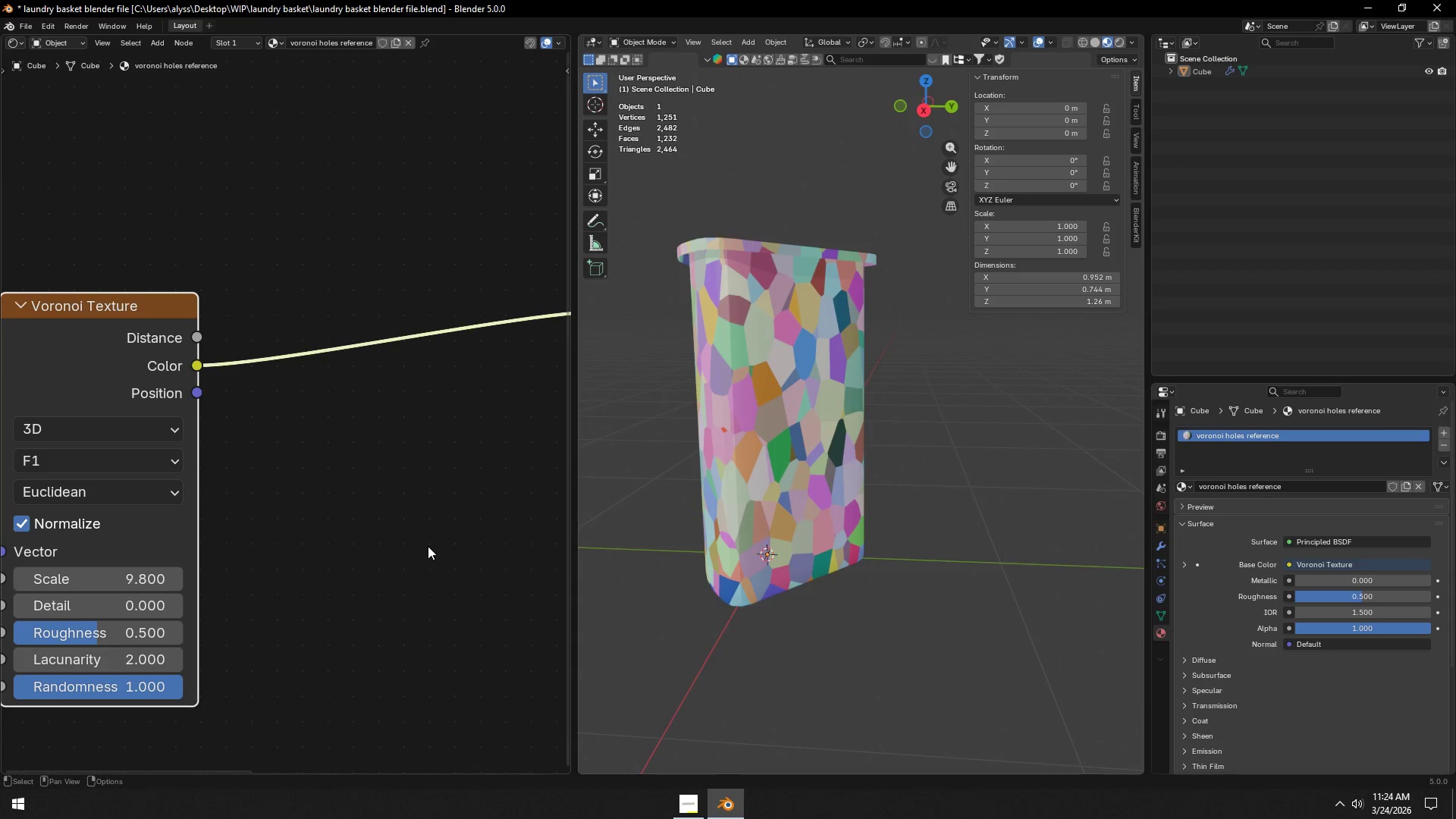 
left_click_drag(start_coordinate=[119, 576], to_coordinate=[1298, 576])
 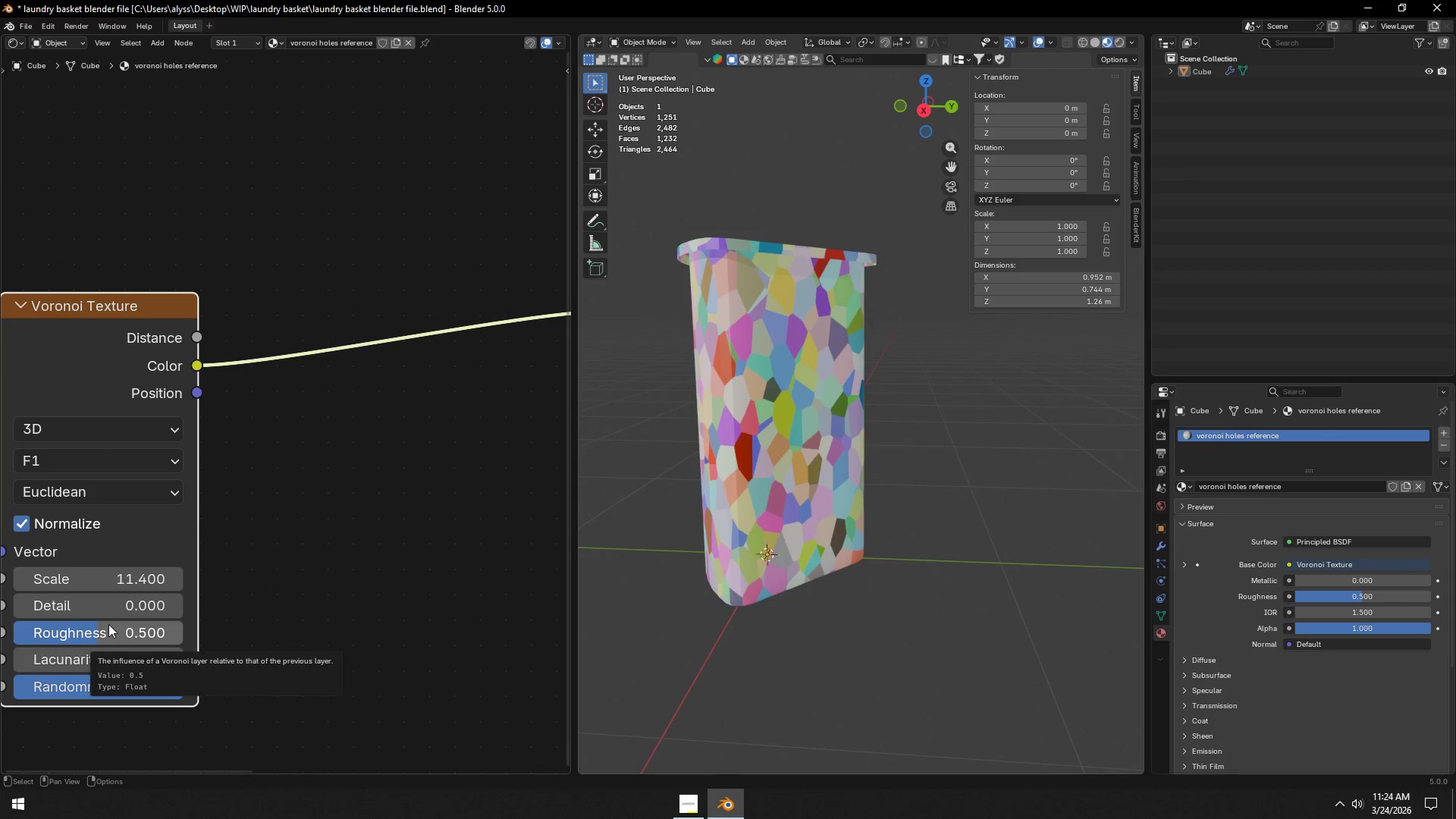 
left_click_drag(start_coordinate=[108, 624], to_coordinate=[11, 632])
 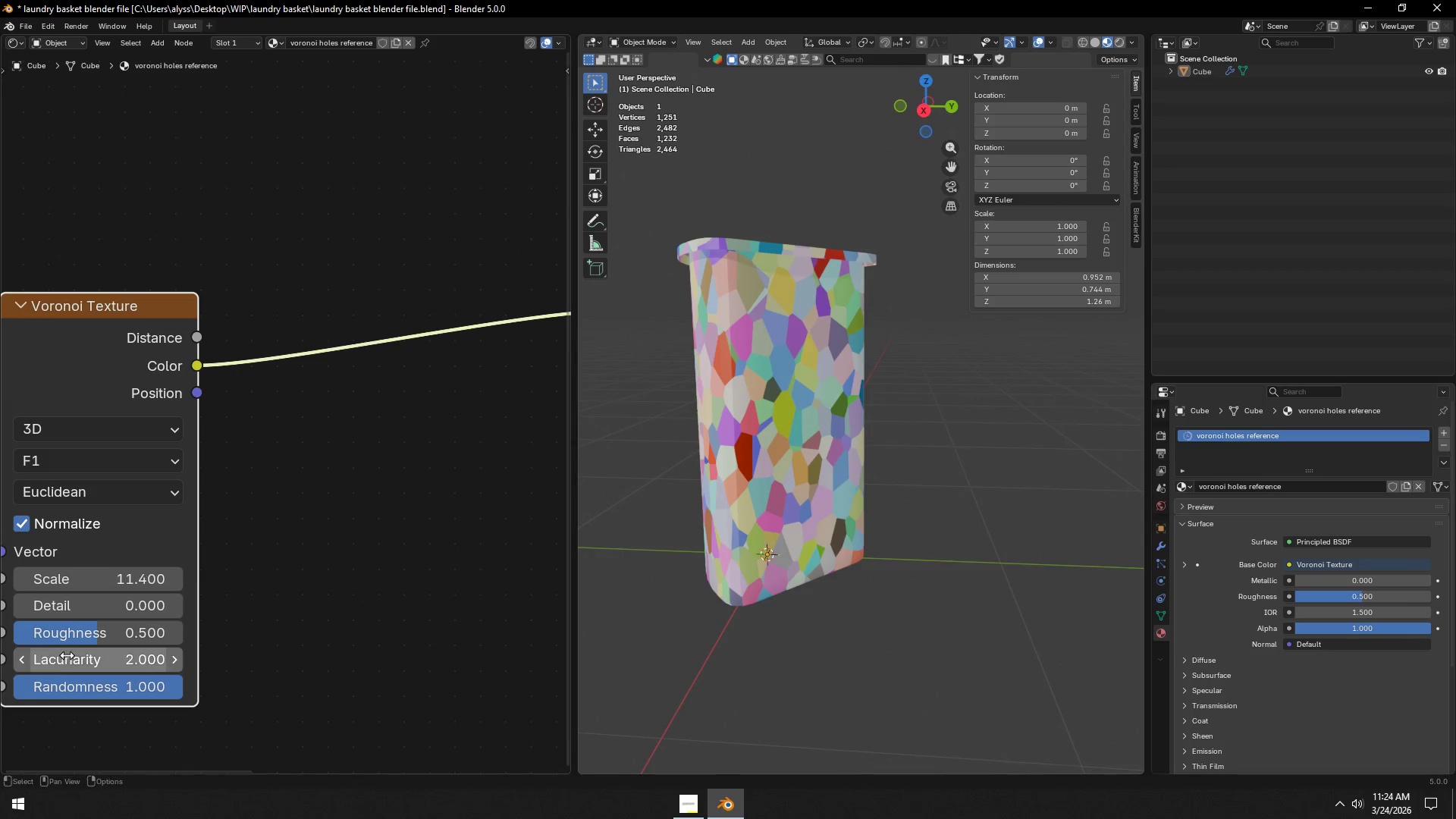 
left_click_drag(start_coordinate=[73, 611], to_coordinate=[1160, 617])
 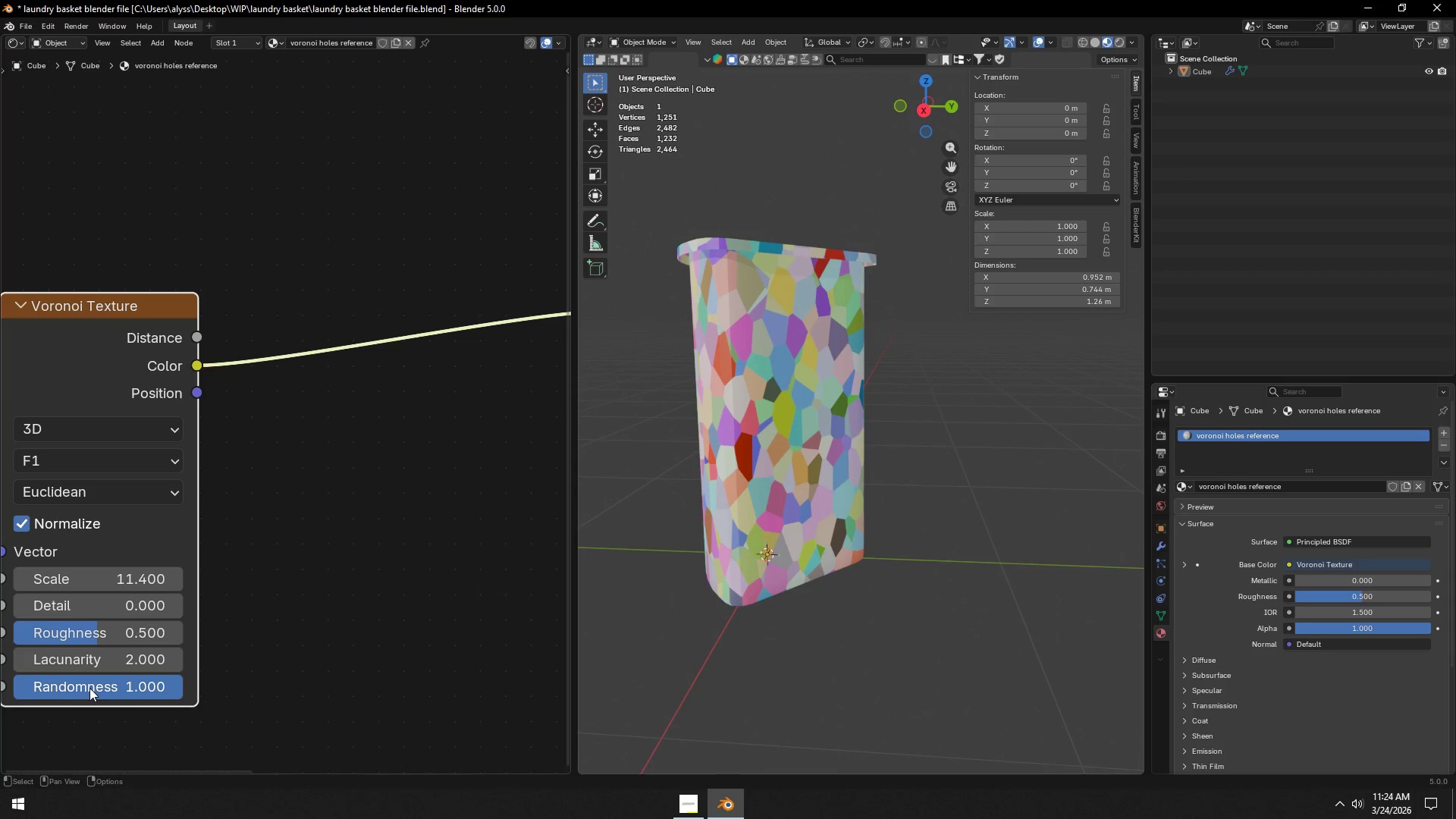 
left_click_drag(start_coordinate=[89, 688], to_coordinate=[1186, 207])
 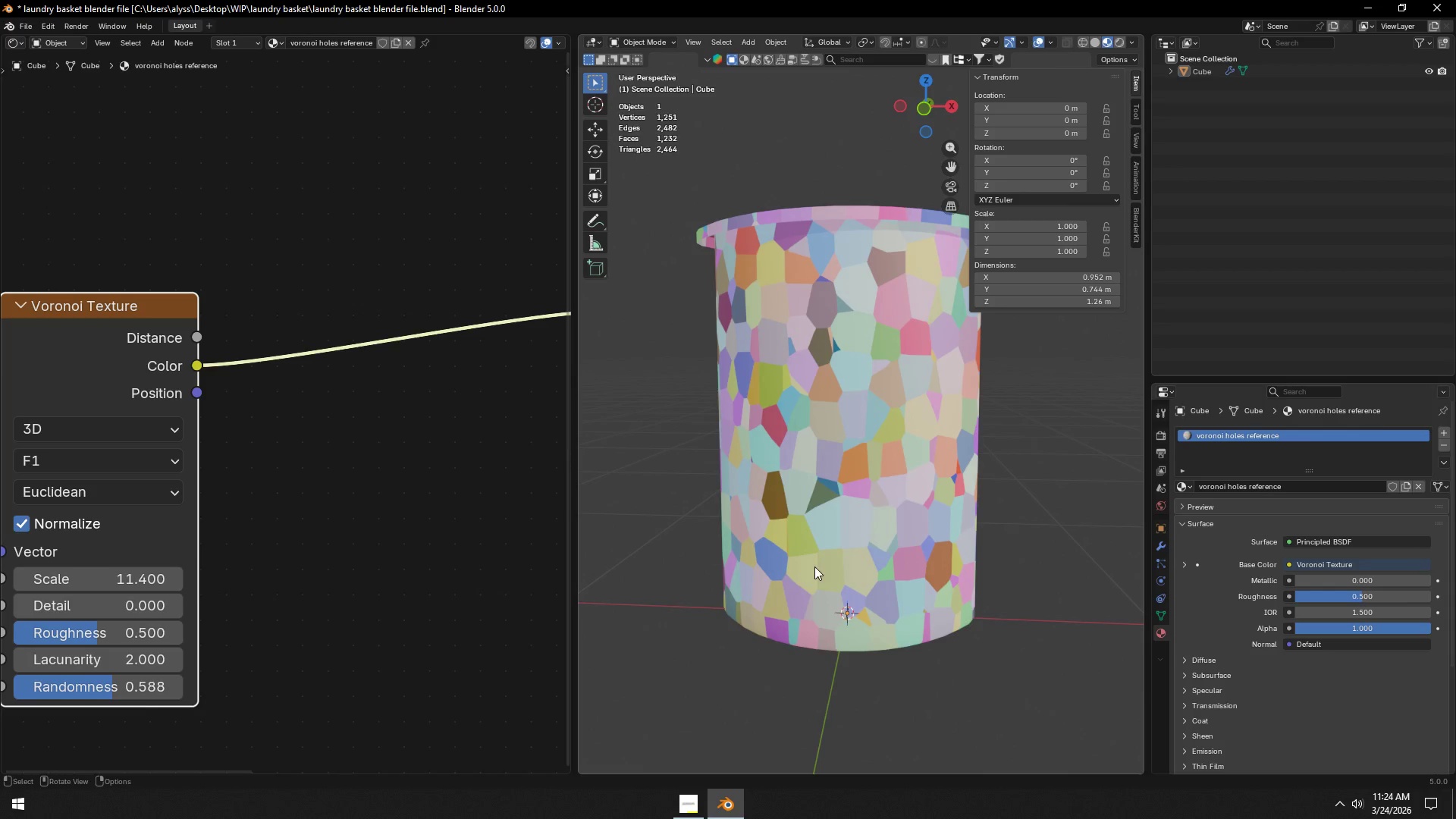 
left_click_drag(start_coordinate=[124, 689], to_coordinate=[237, 210])
 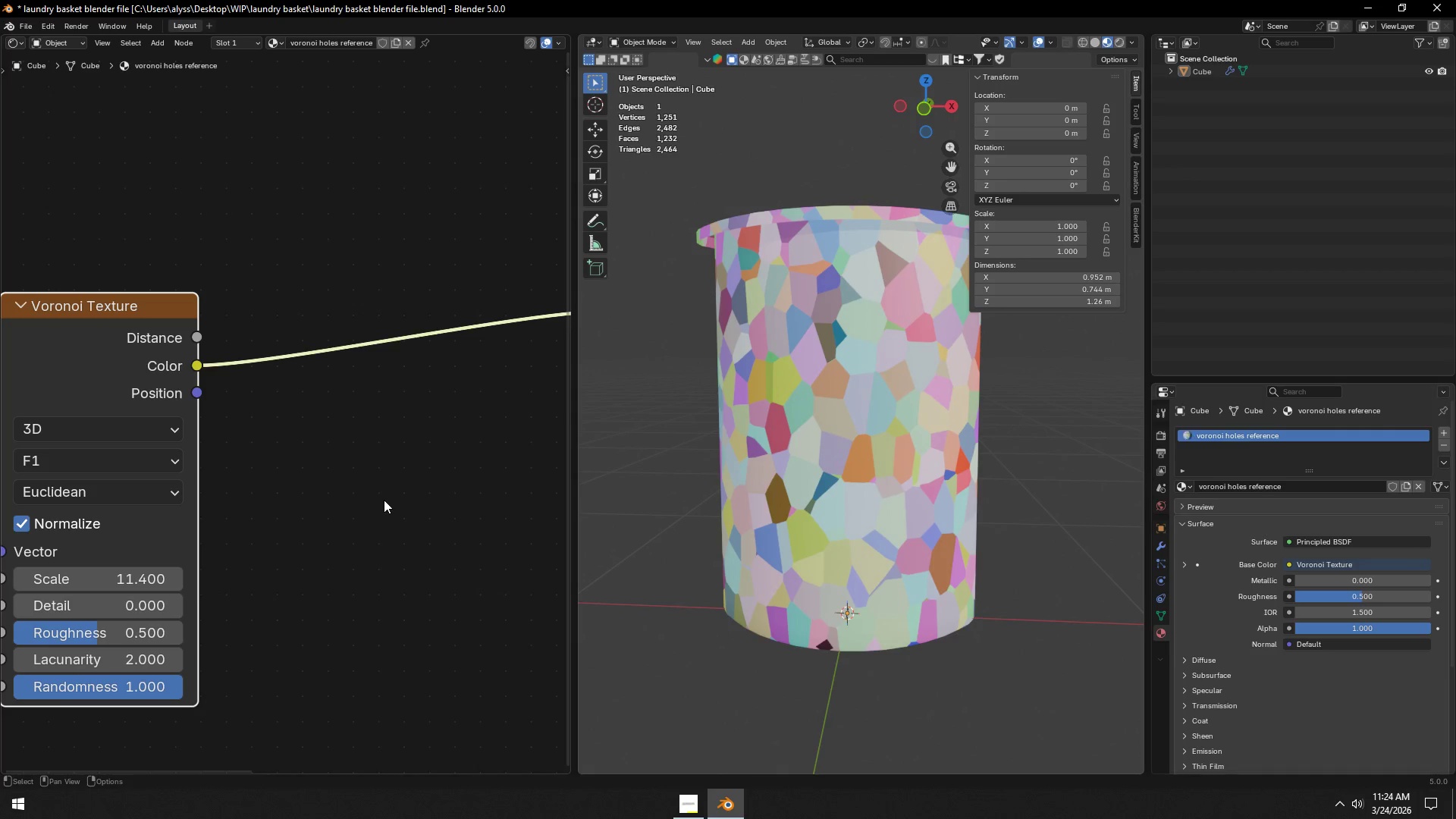 
left_click([384, 500])
 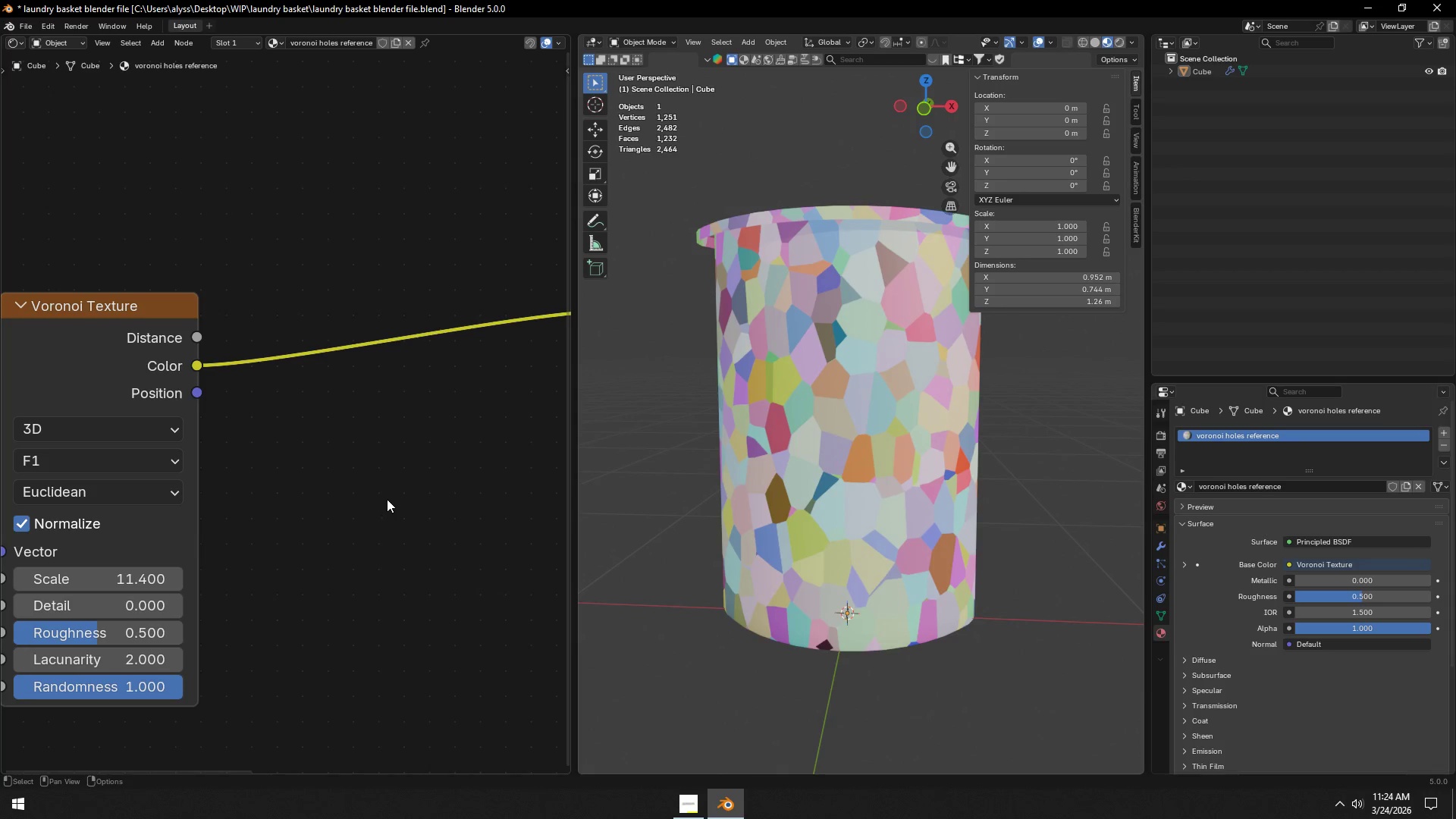 
scroll: coordinate [410, 497], scroll_direction: down, amount: 5.0
 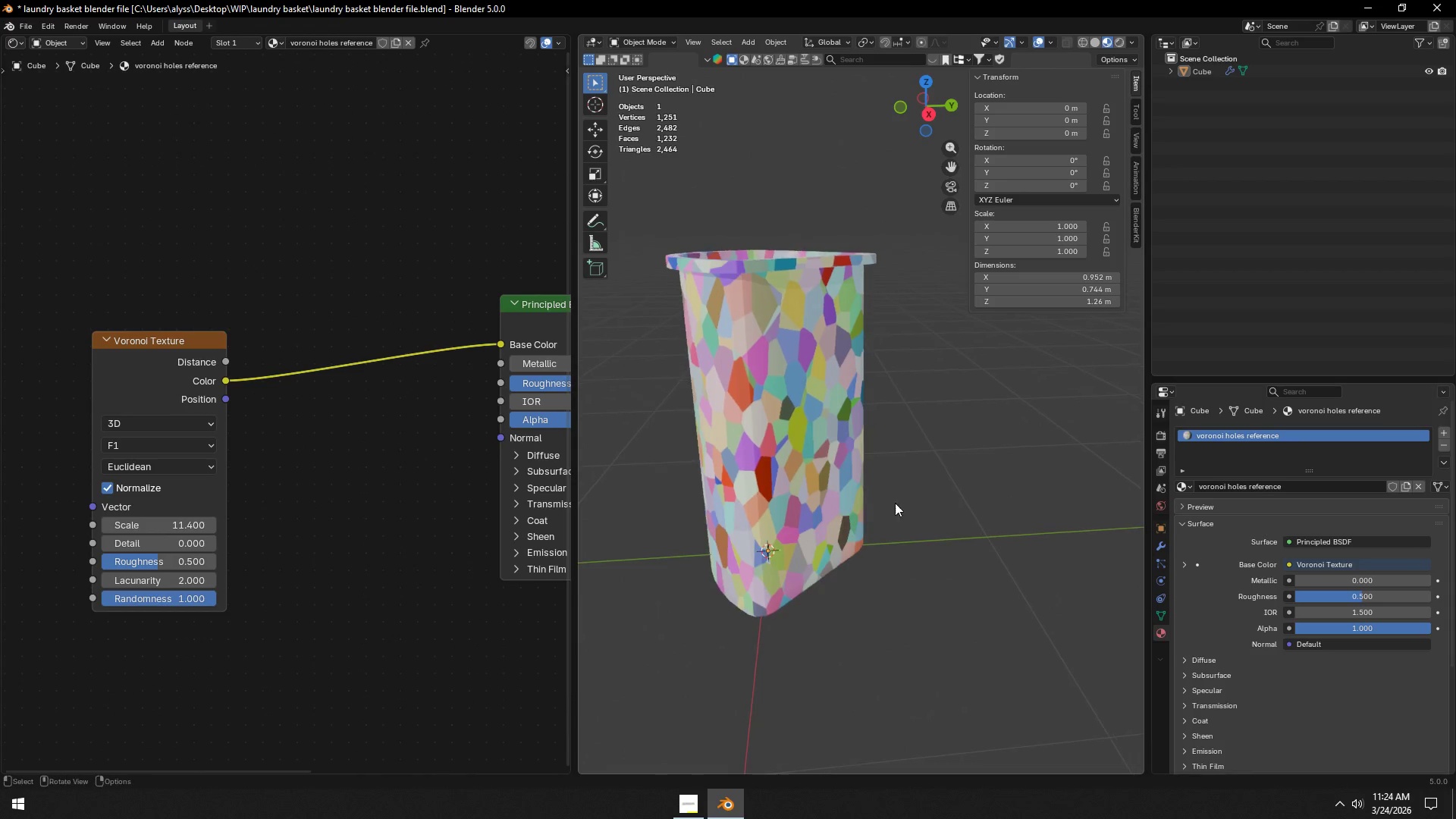 
left_click([915, 497])
 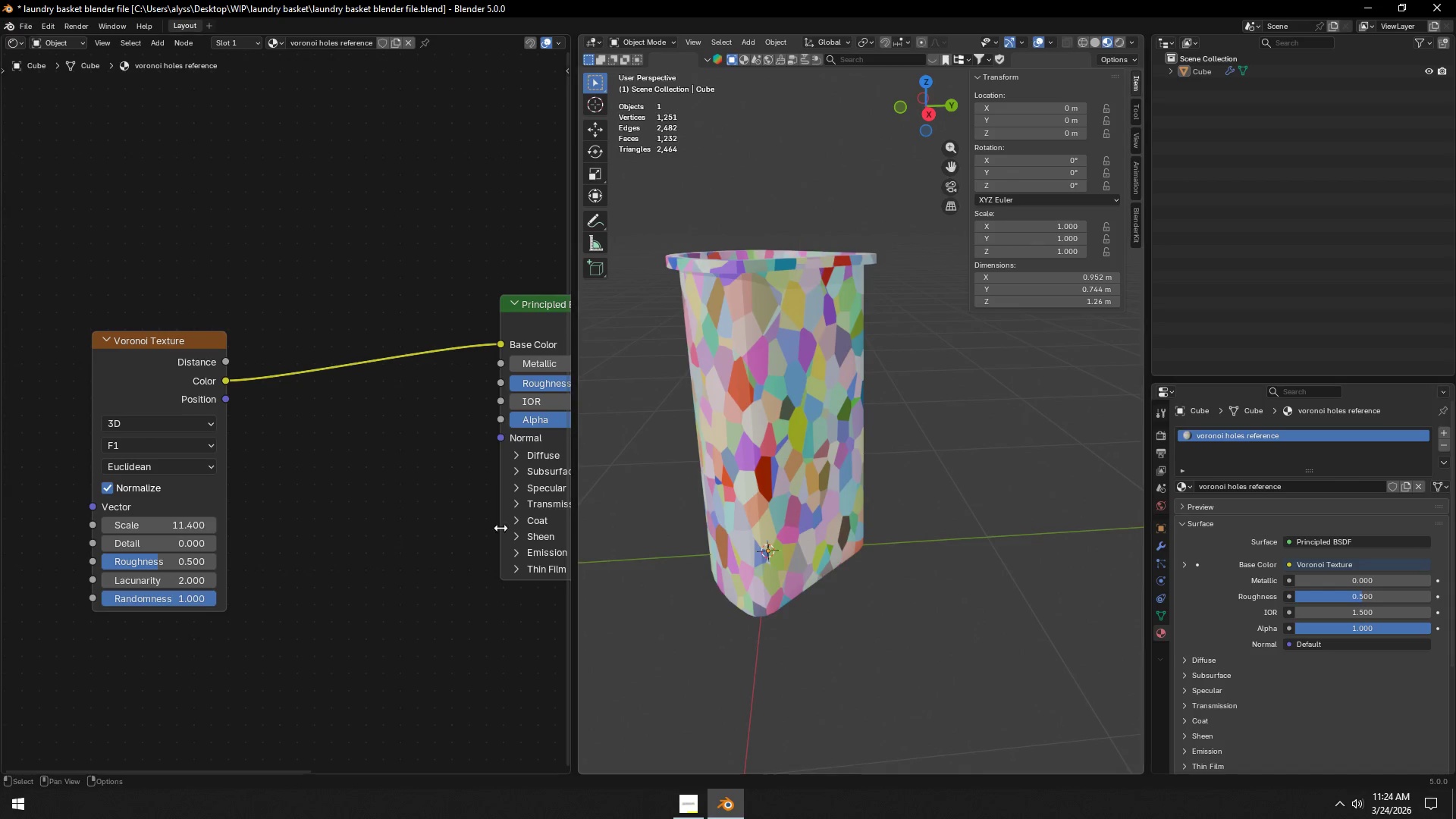 
scroll: coordinate [350, 515], scroll_direction: down, amount: 4.0
 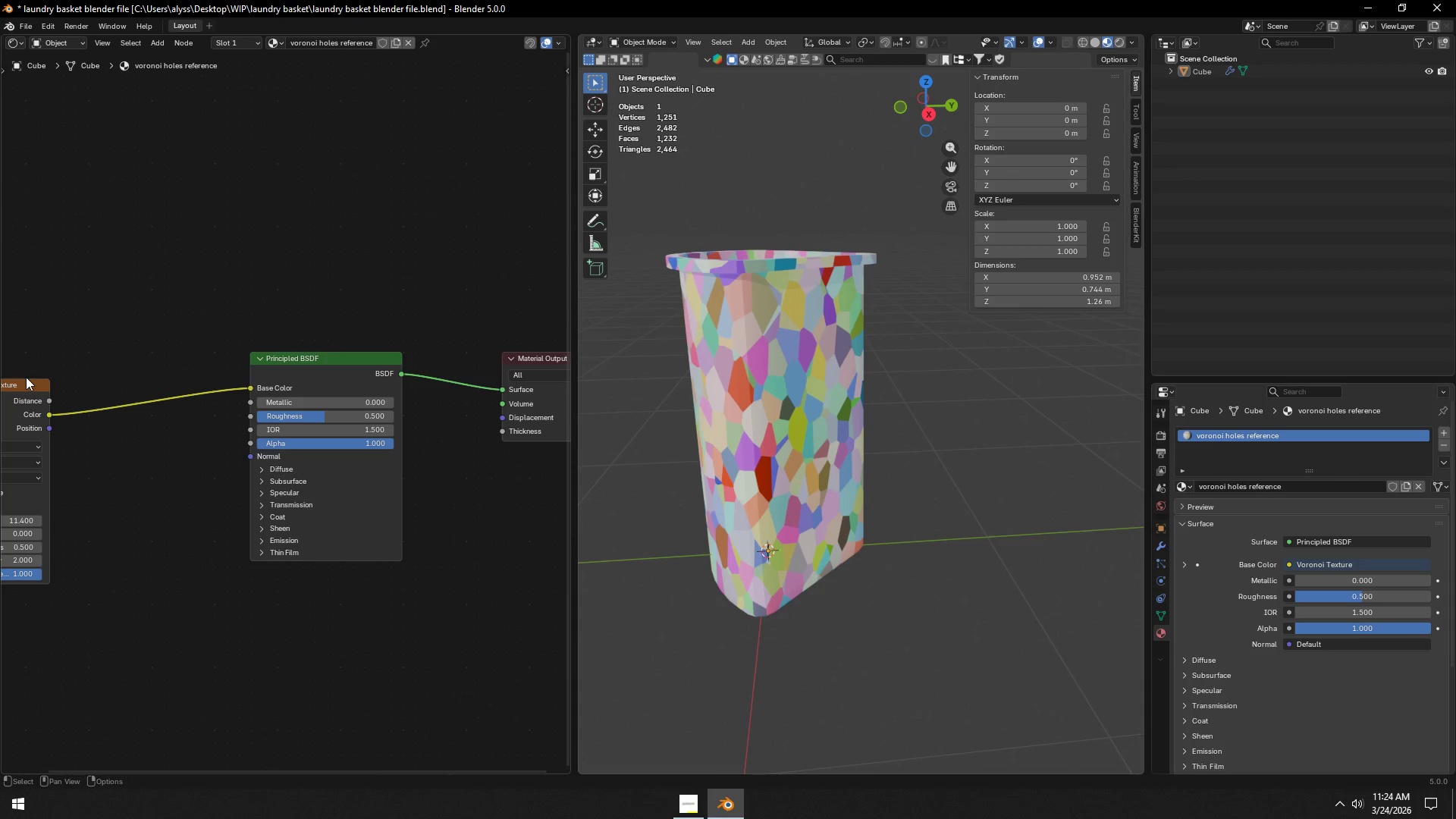 
left_click_drag(start_coordinate=[31, 388], to_coordinate=[183, 375])
 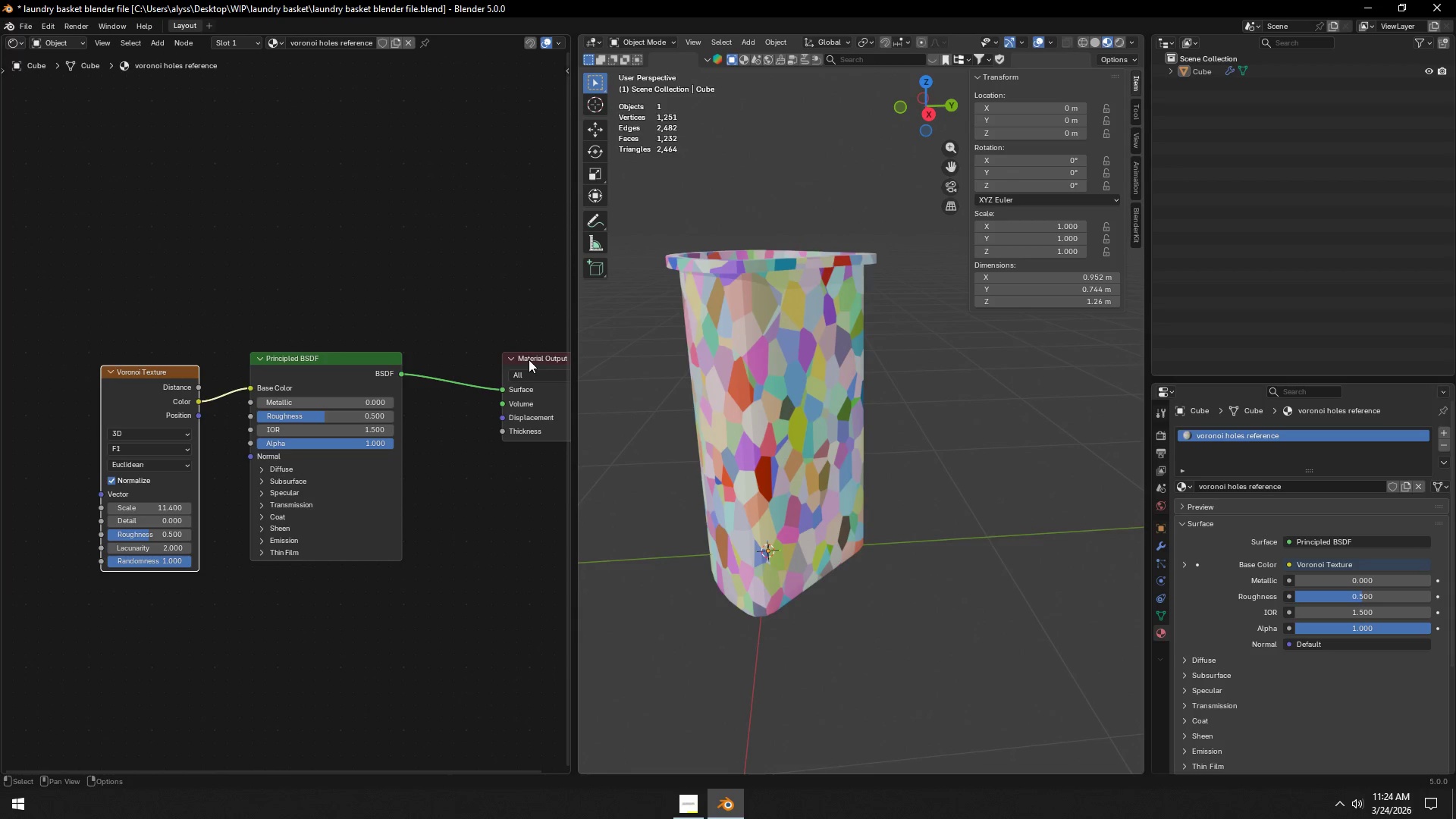 
left_click_drag(start_coordinate=[534, 359], to_coordinate=[481, 346])
 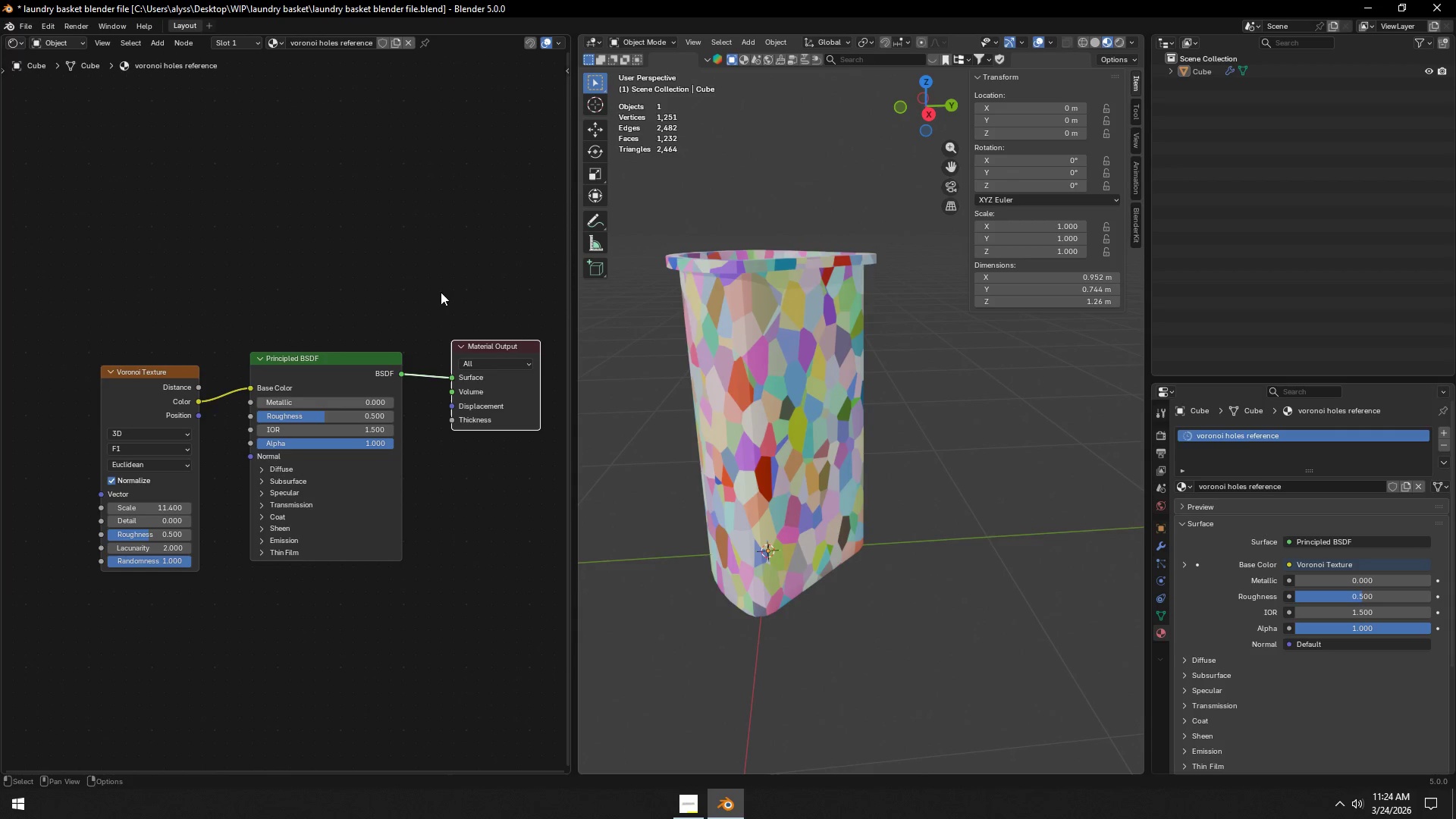 
left_click_drag(start_coordinate=[435, 261], to_coordinate=[435, 257])
 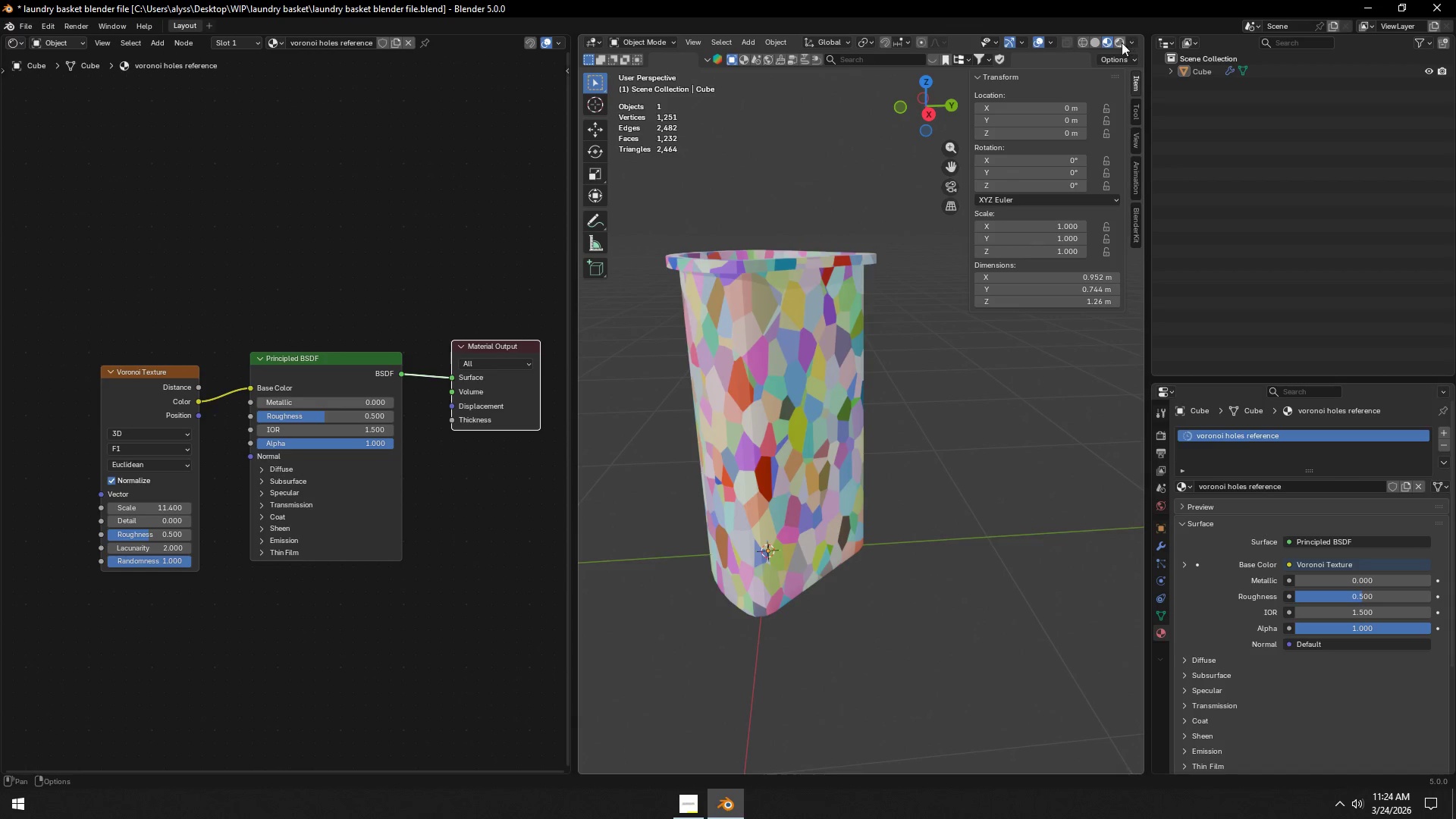 
left_click([1097, 46])
 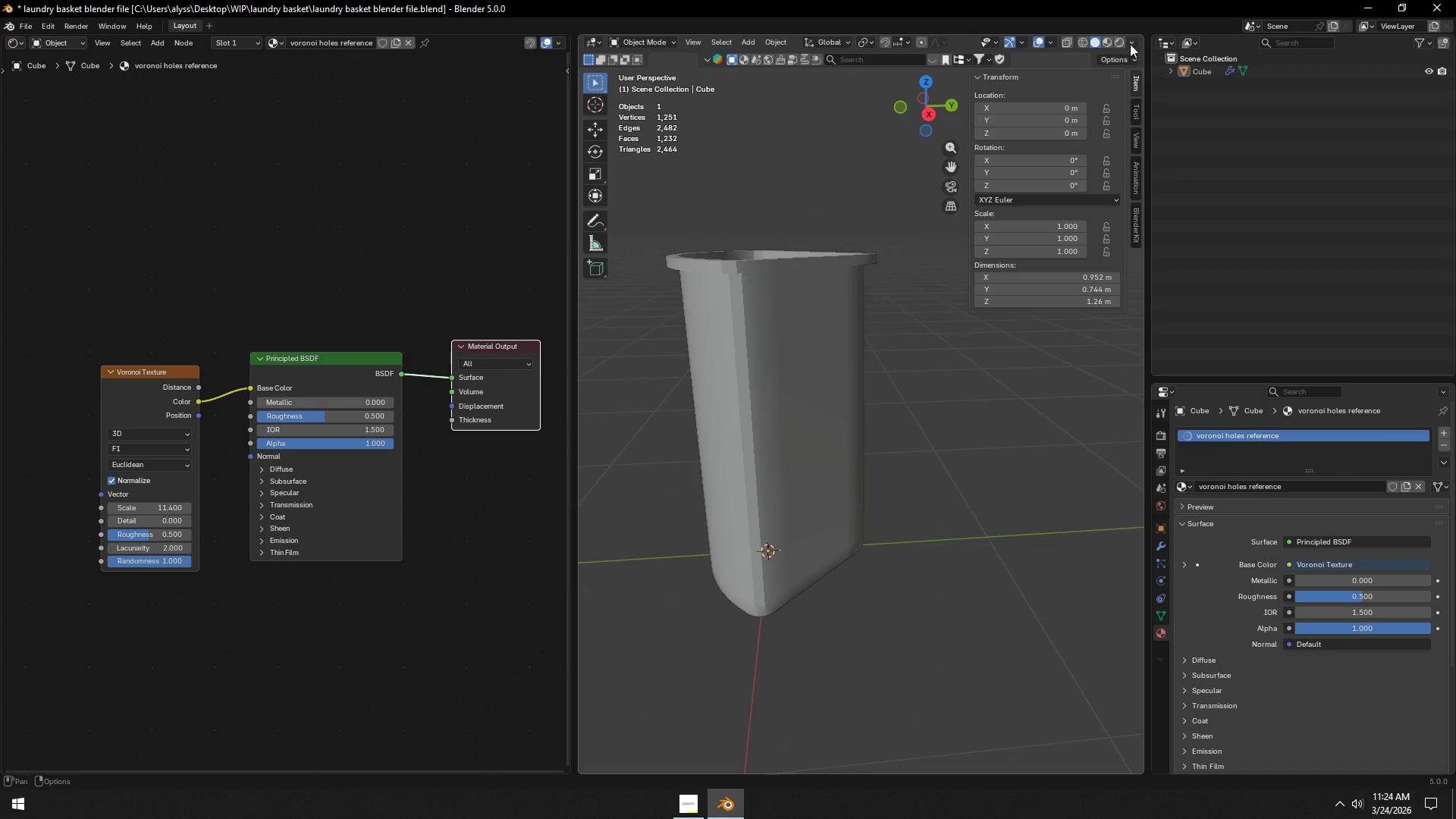 
left_click([1131, 43])
 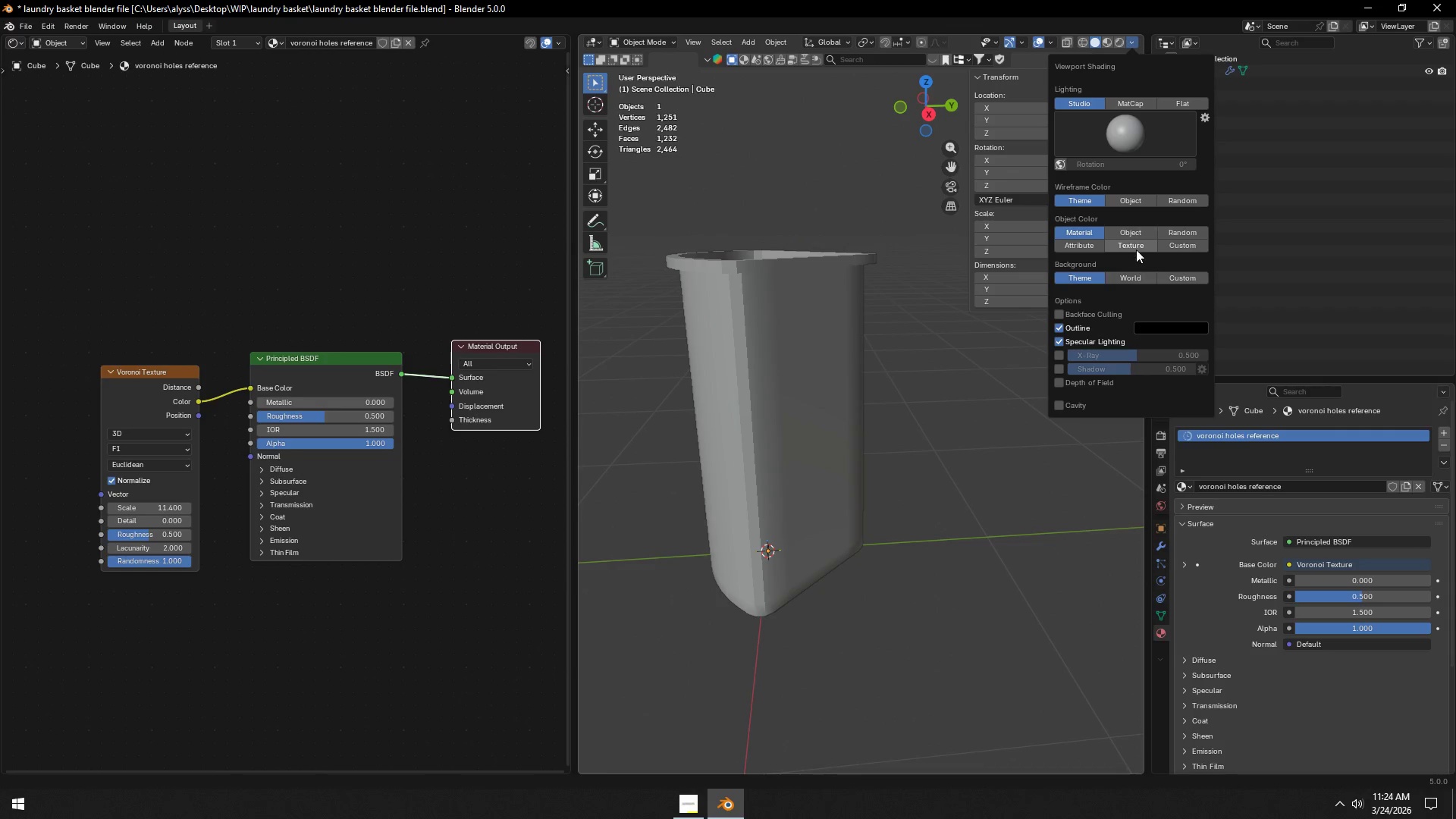 
left_click([1137, 243])
 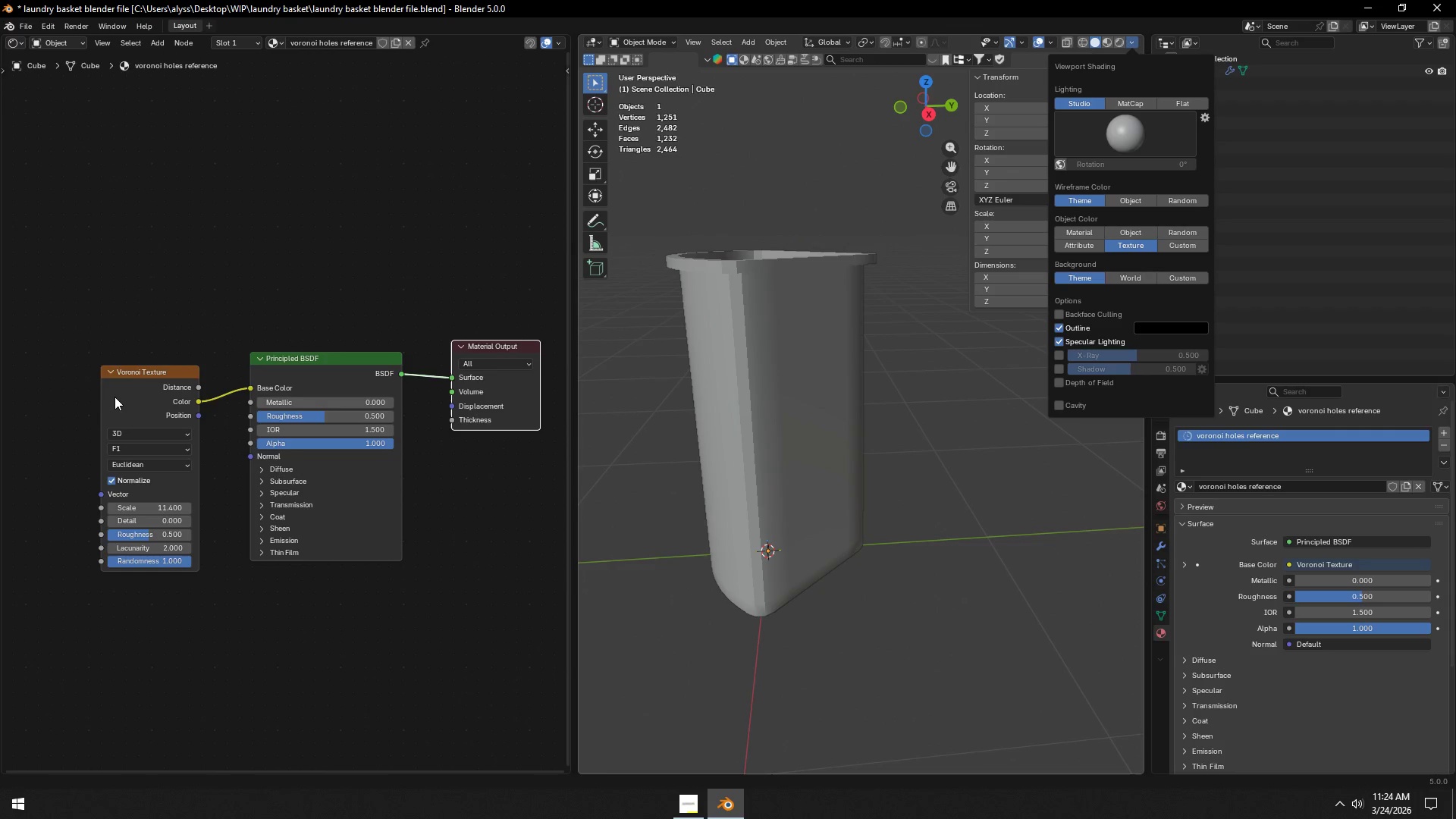 
left_click([124, 375])
 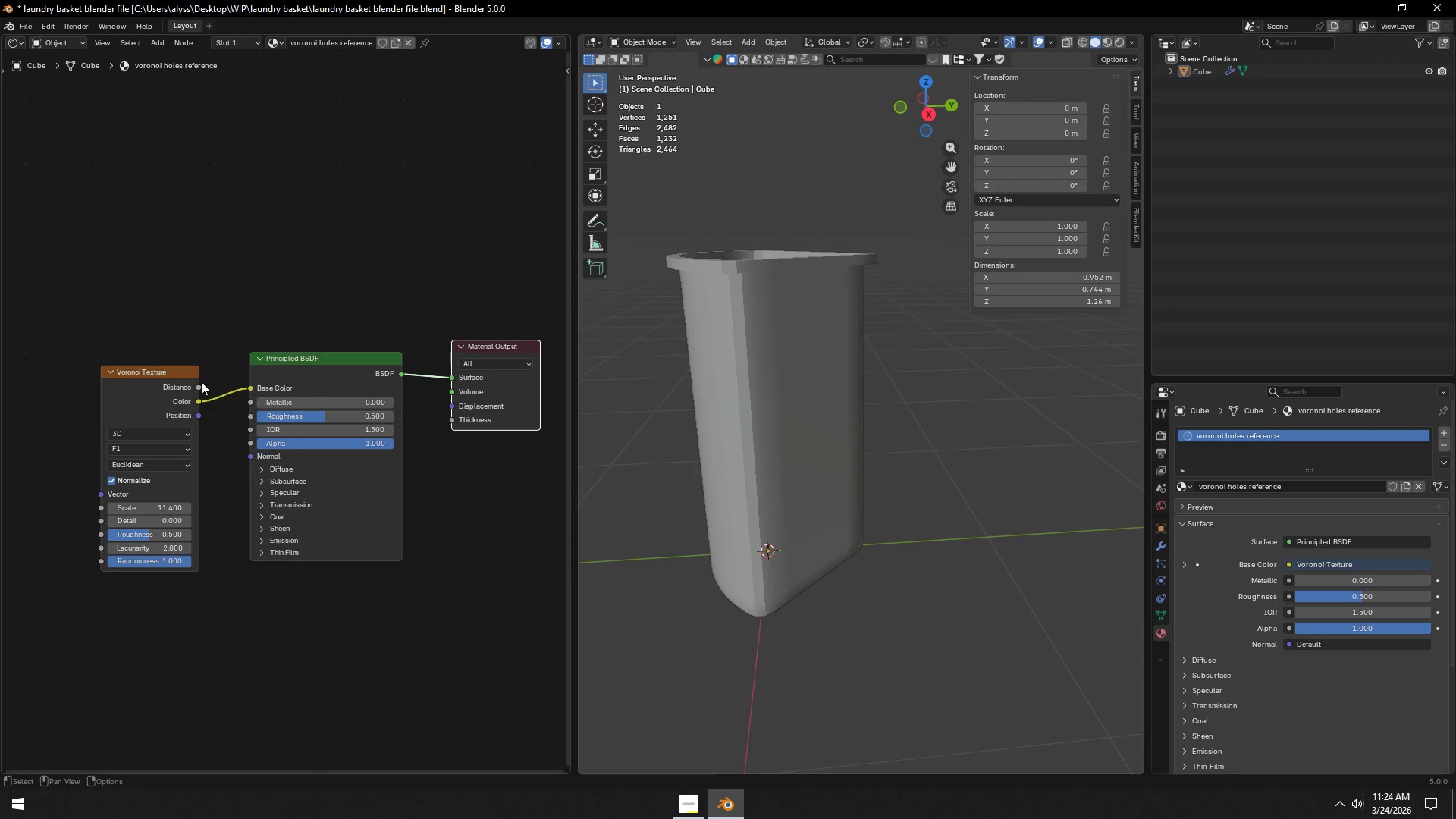 
left_click([149, 377])
 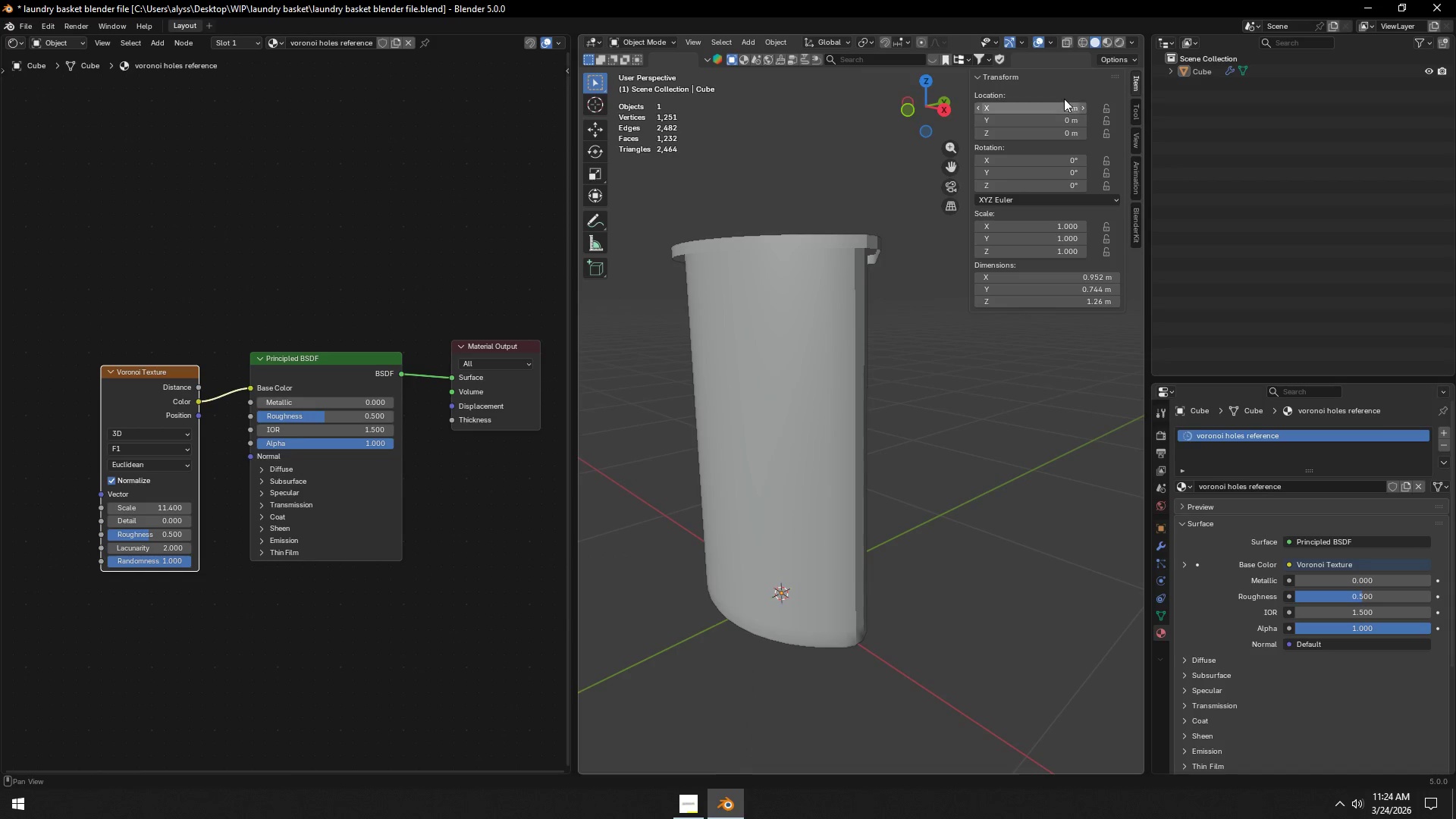 
left_click([1110, 47])
 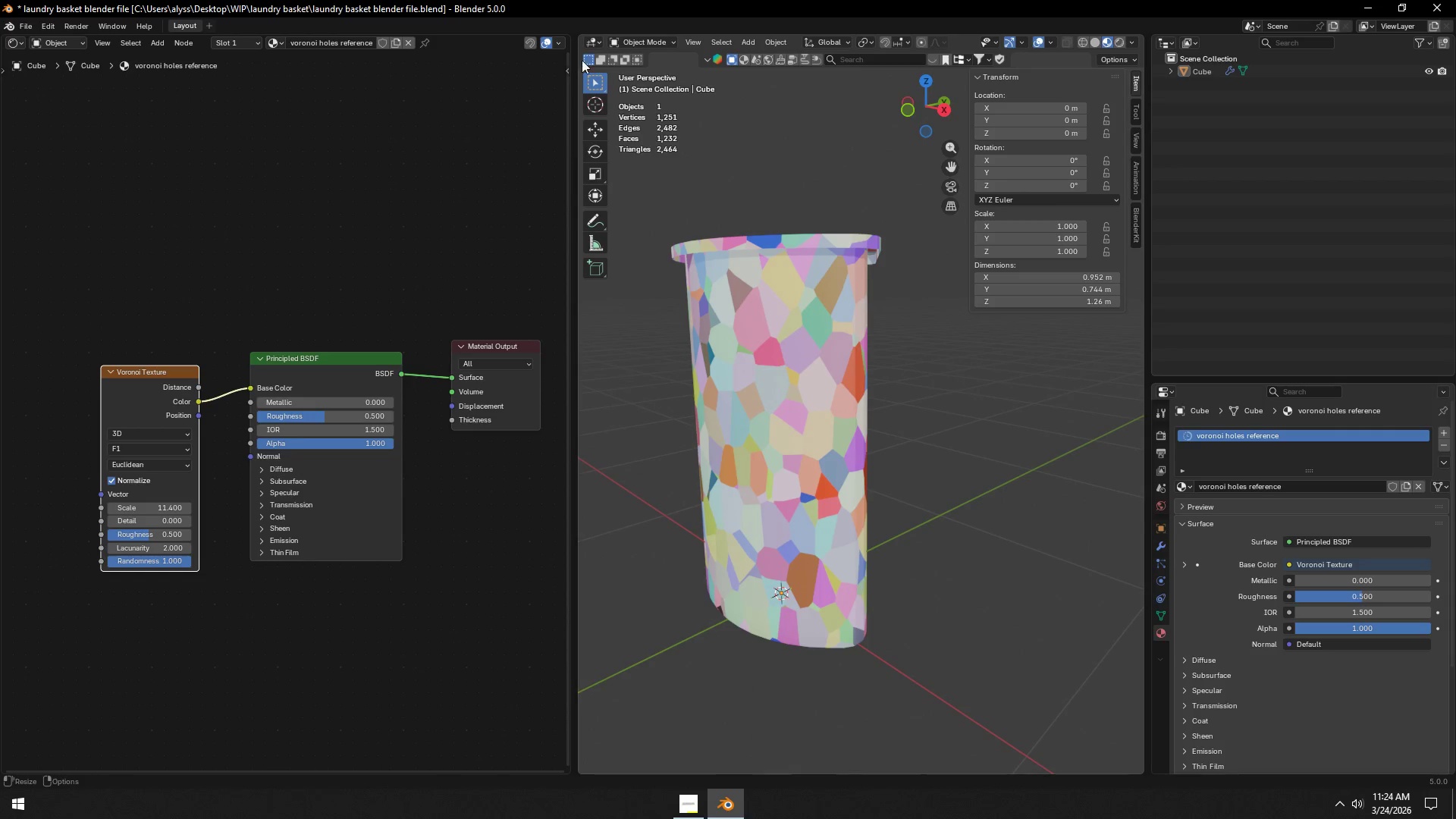 
left_click_drag(start_coordinate=[580, 39], to_coordinate=[563, 41])
 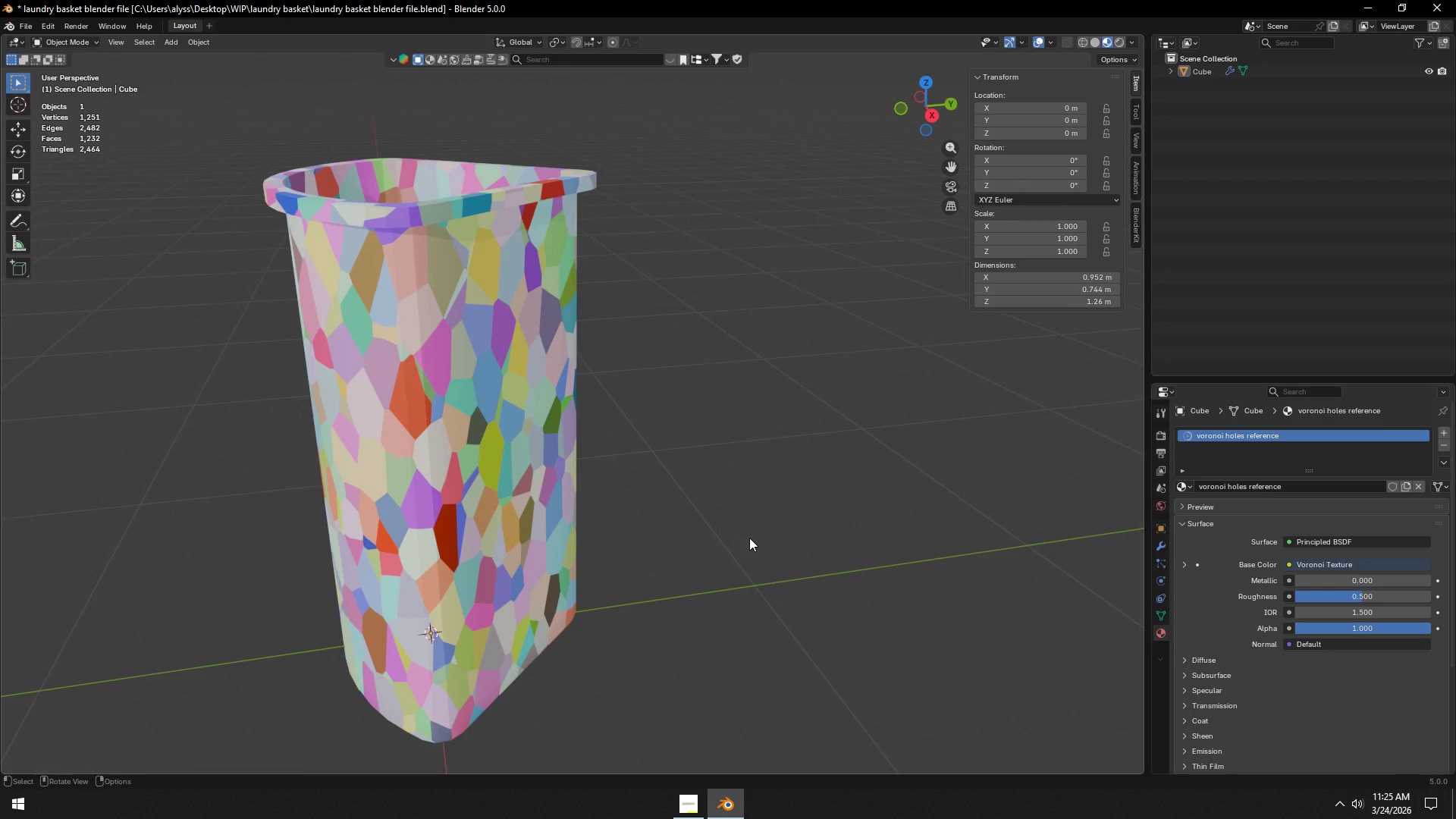 
wait(28.75)
 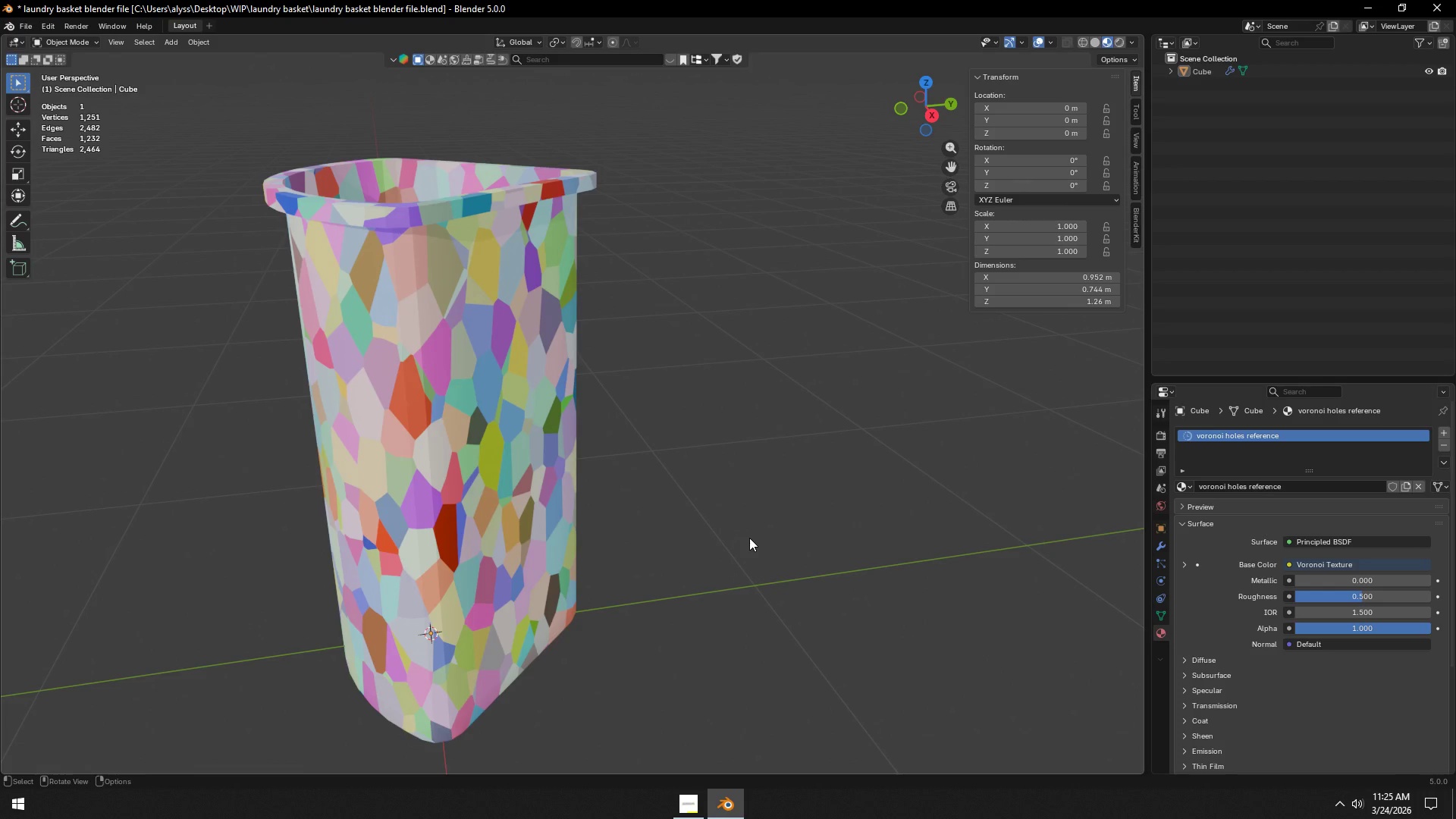 
left_click([533, 441])
 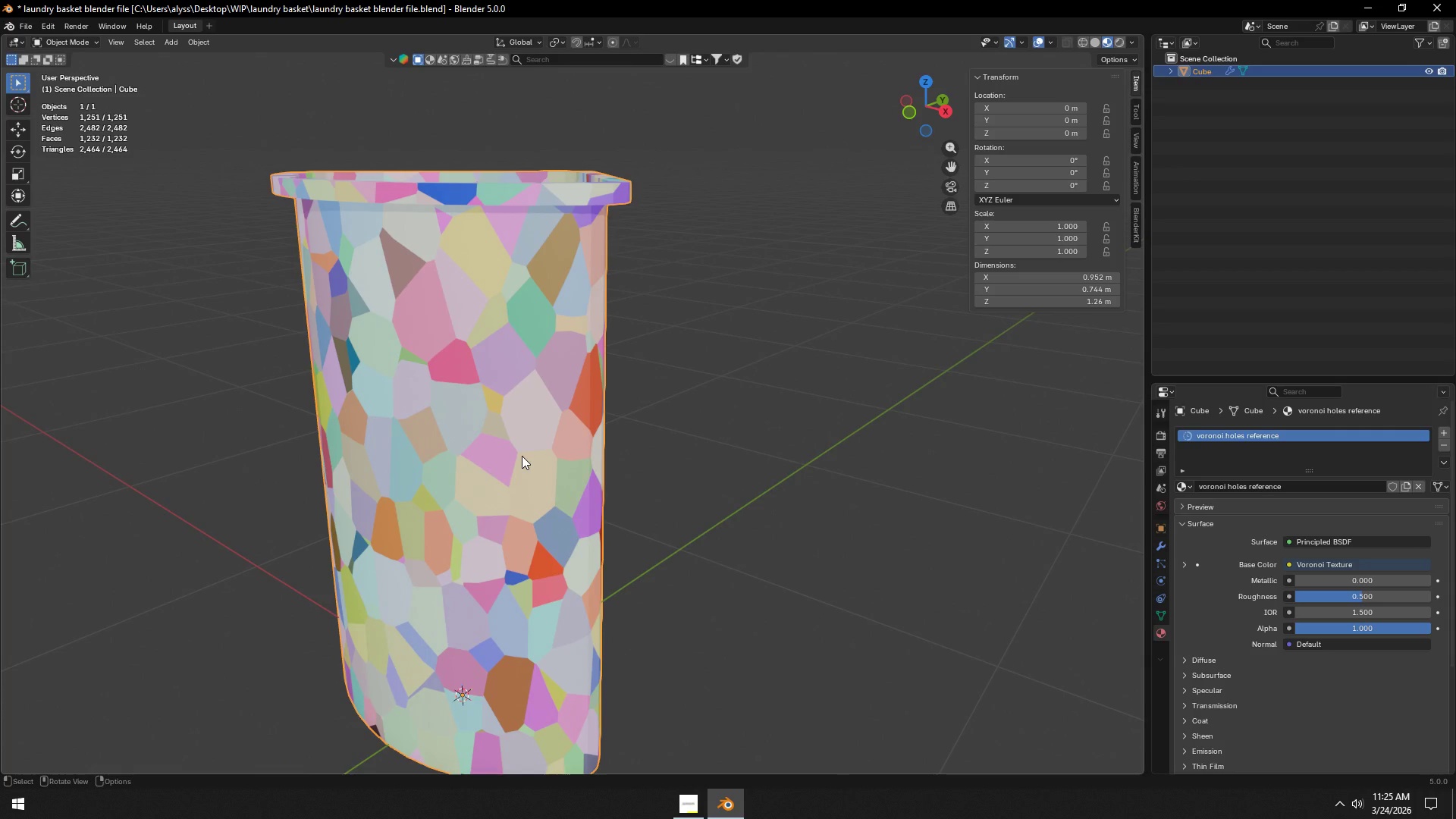 
key(Tab)
 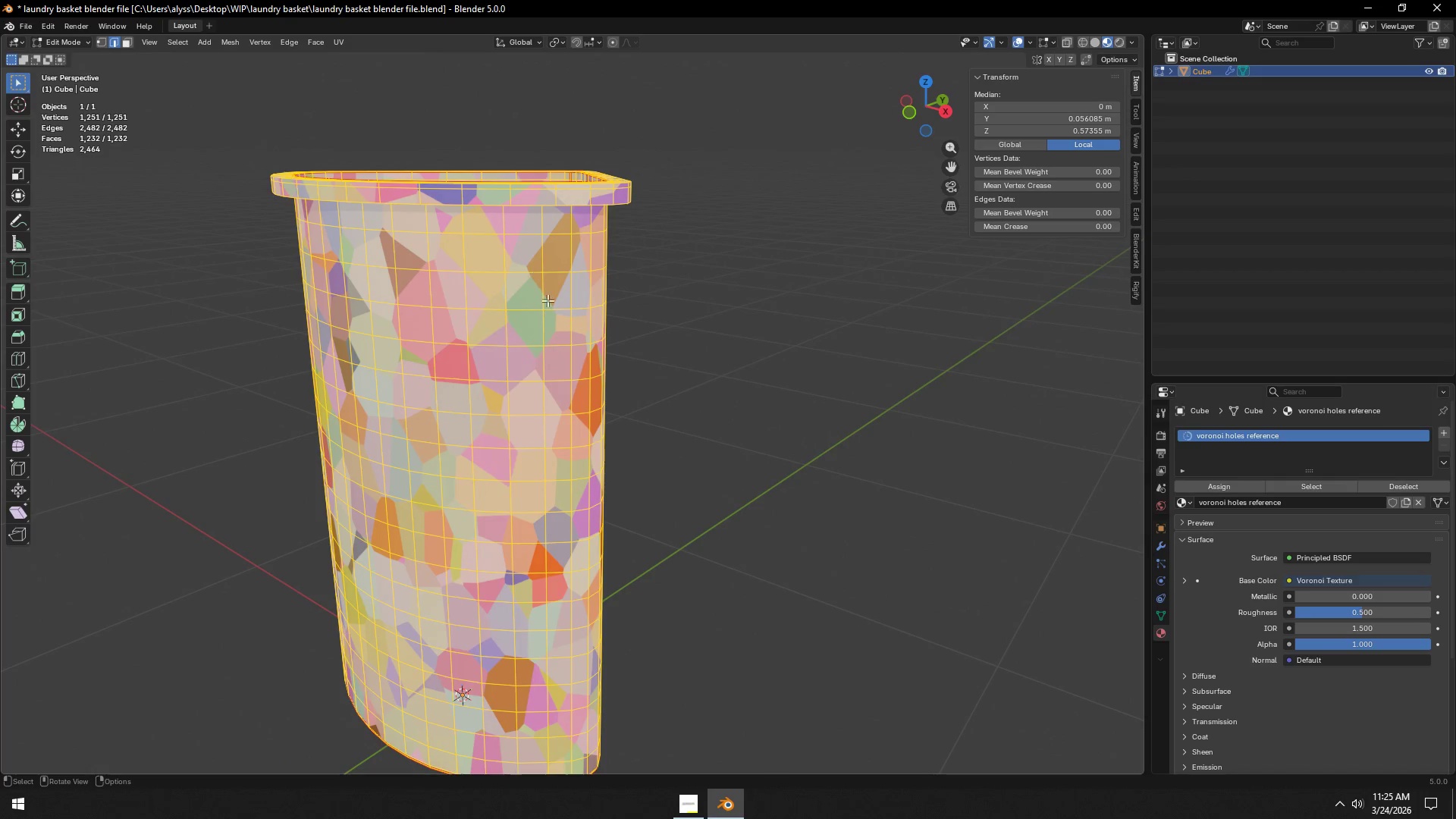 
key(Shift+ShiftLeft)
 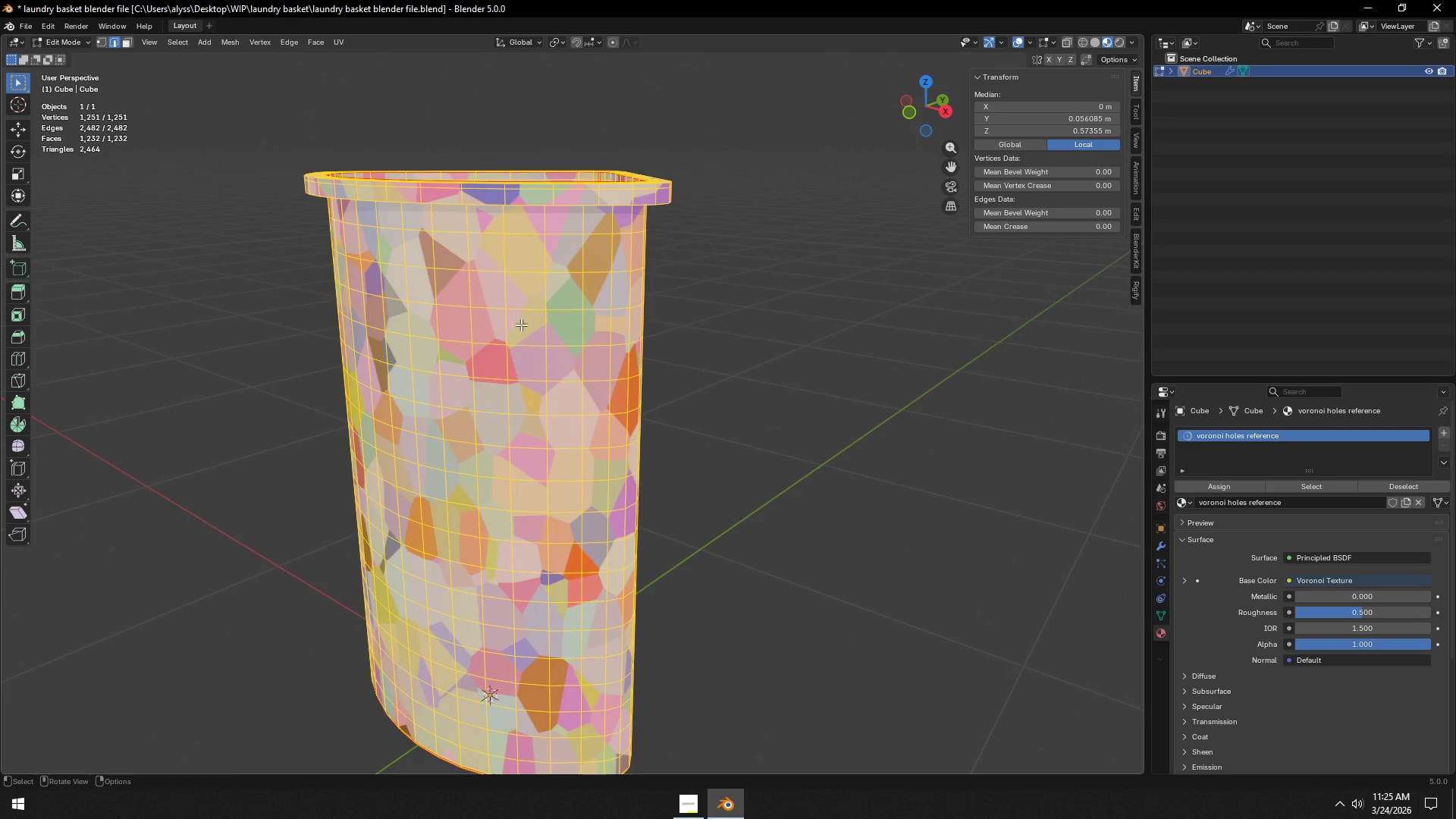 
hold_key(key=Backquote, duration=0.34)
 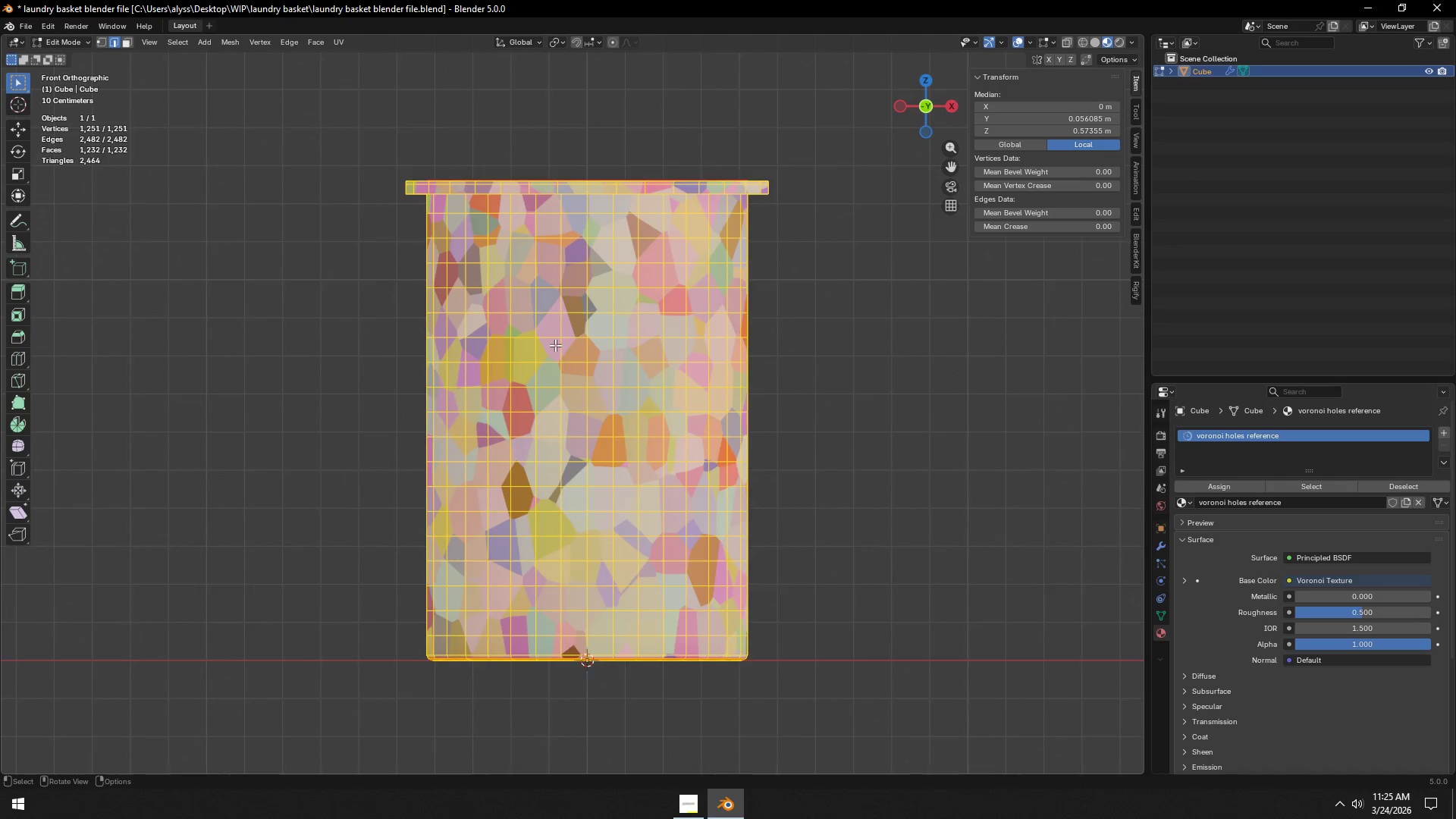 
scroll: coordinate [555, 344], scroll_direction: up, amount: 5.0
 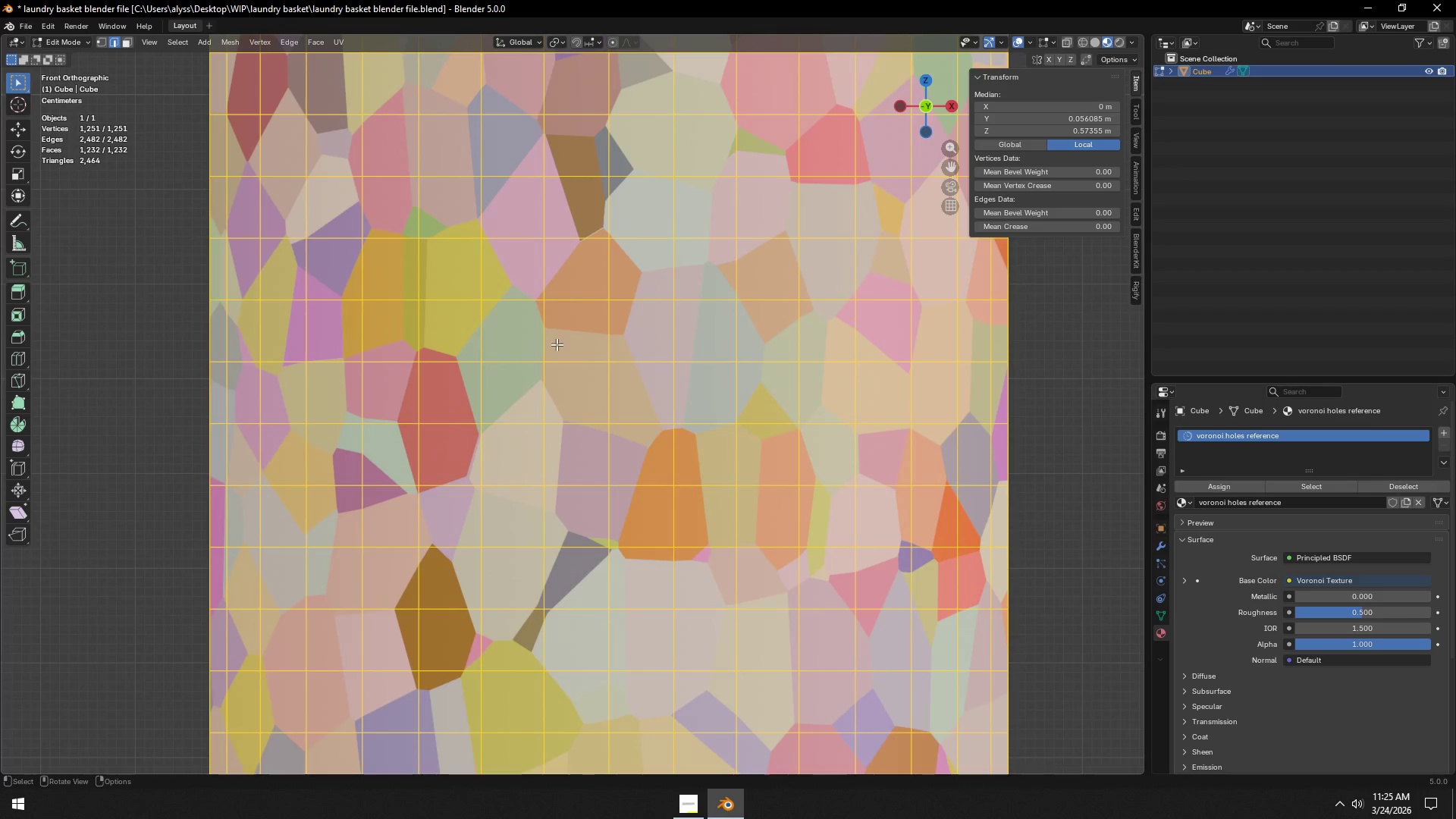 
key(Backquote)
 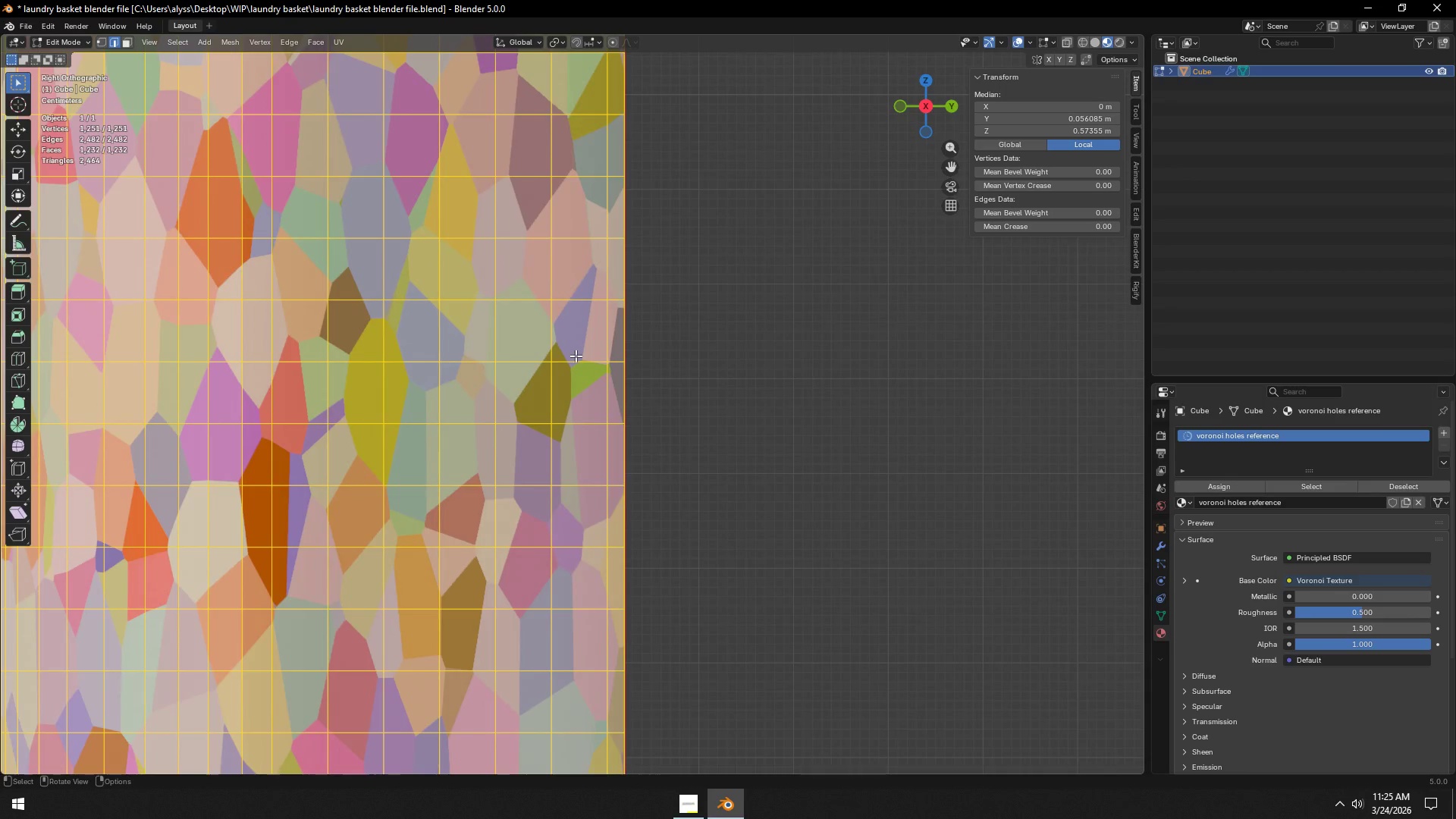 
scroll: coordinate [579, 357], scroll_direction: down, amount: 4.0
 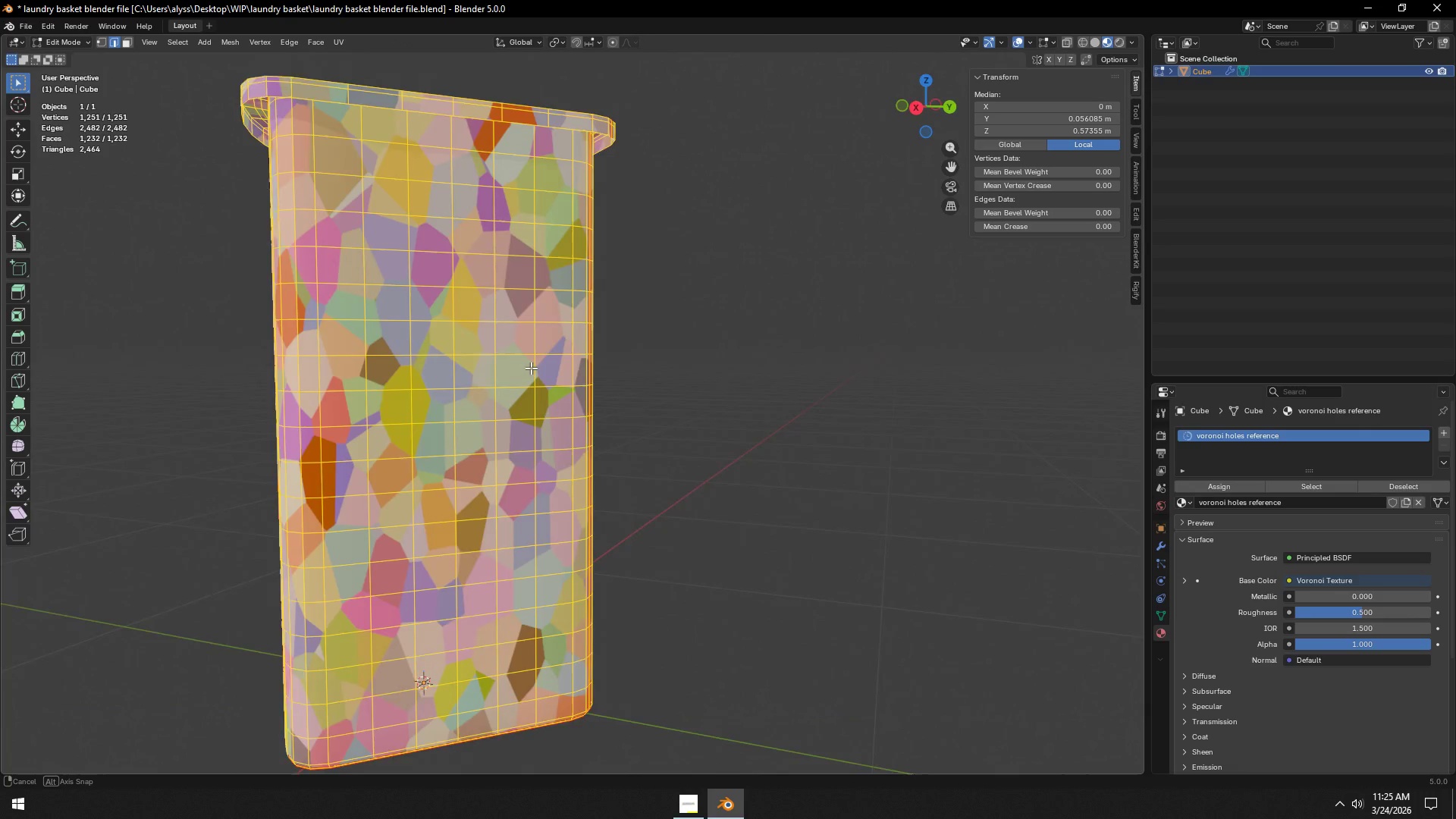 
hold_key(key=ShiftLeft, duration=0.44)
 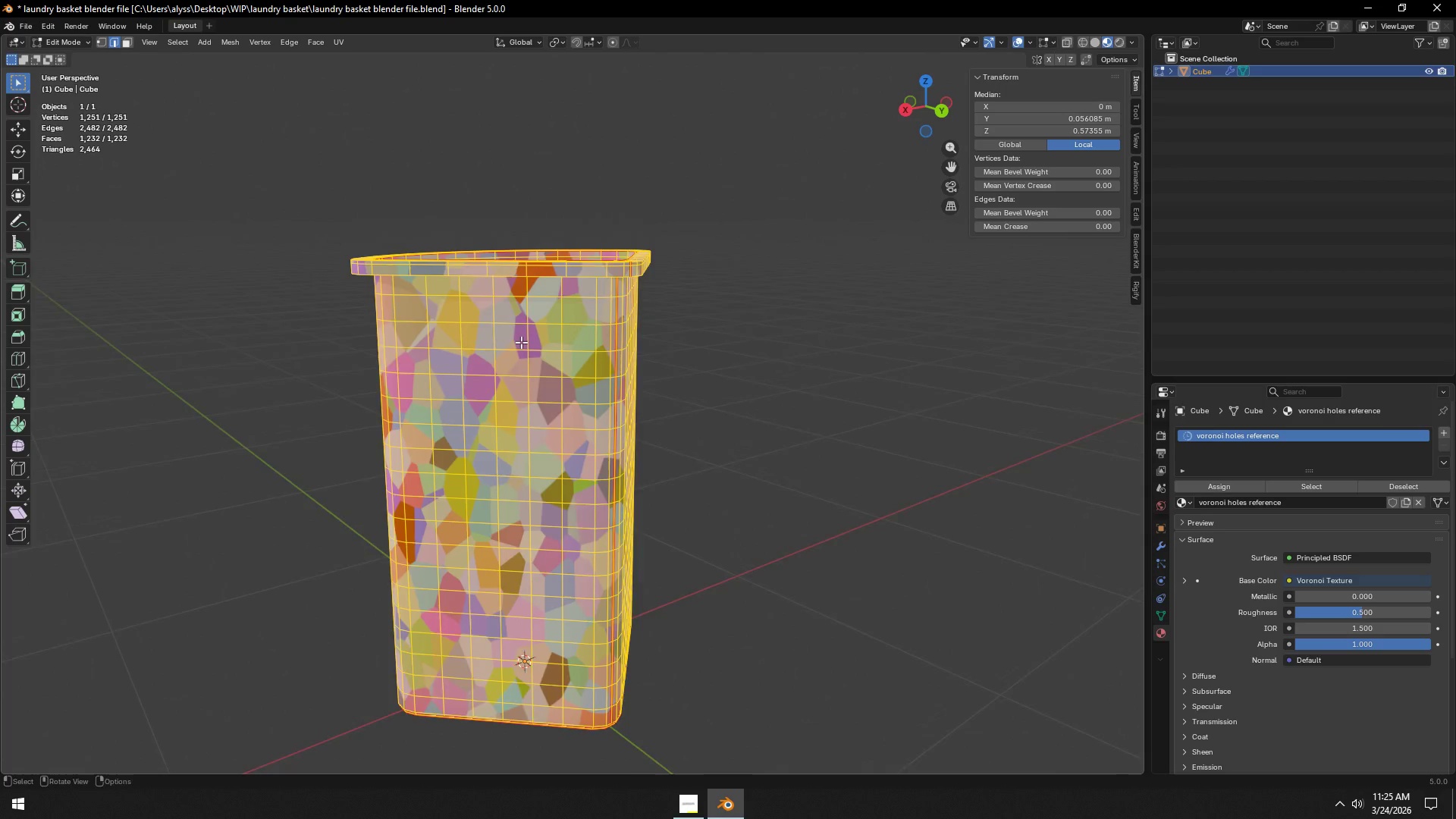 
scroll: coordinate [495, 379], scroll_direction: down, amount: 1.0
 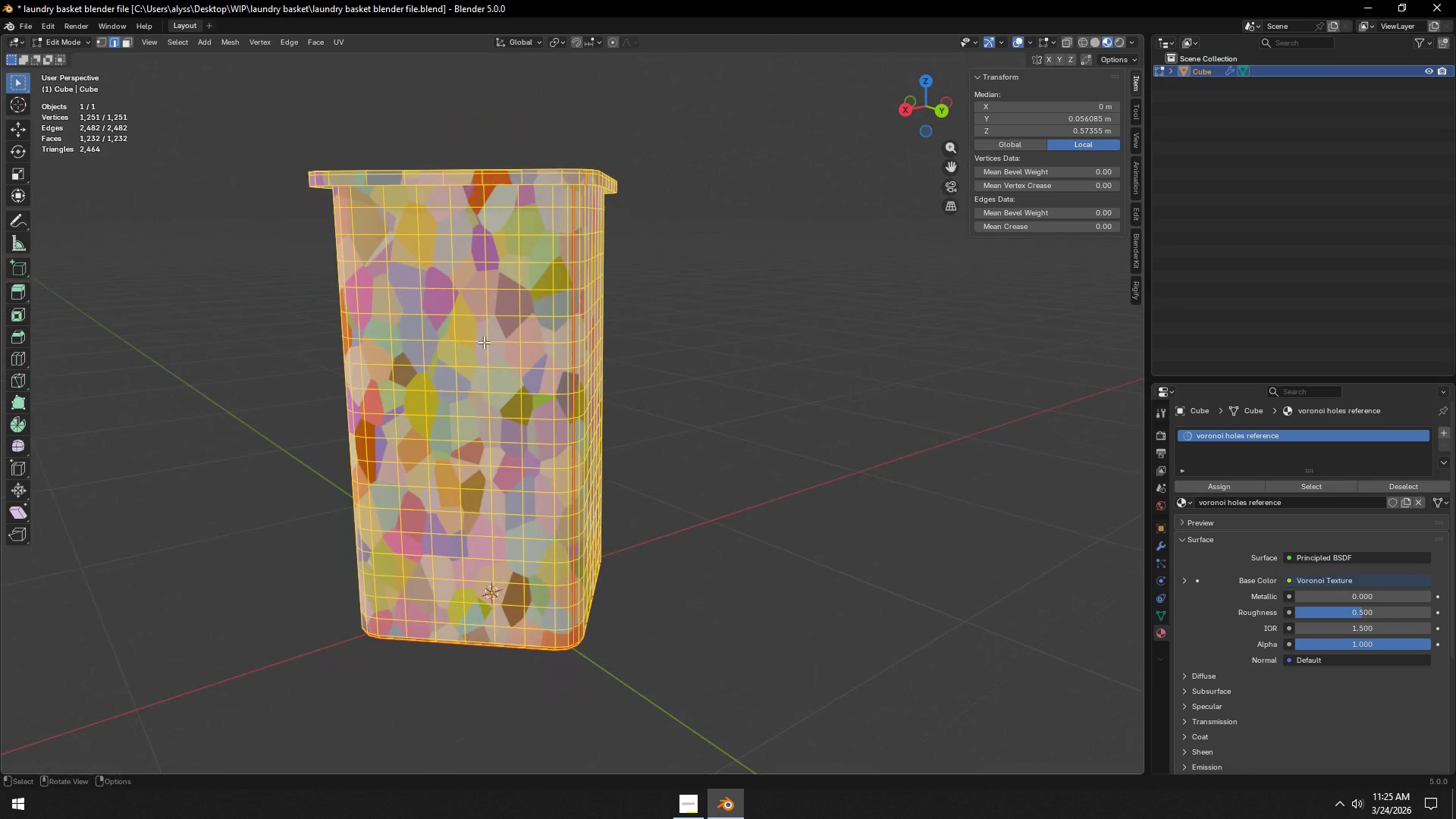 
scroll: coordinate [521, 342], scroll_direction: up, amount: 3.0
 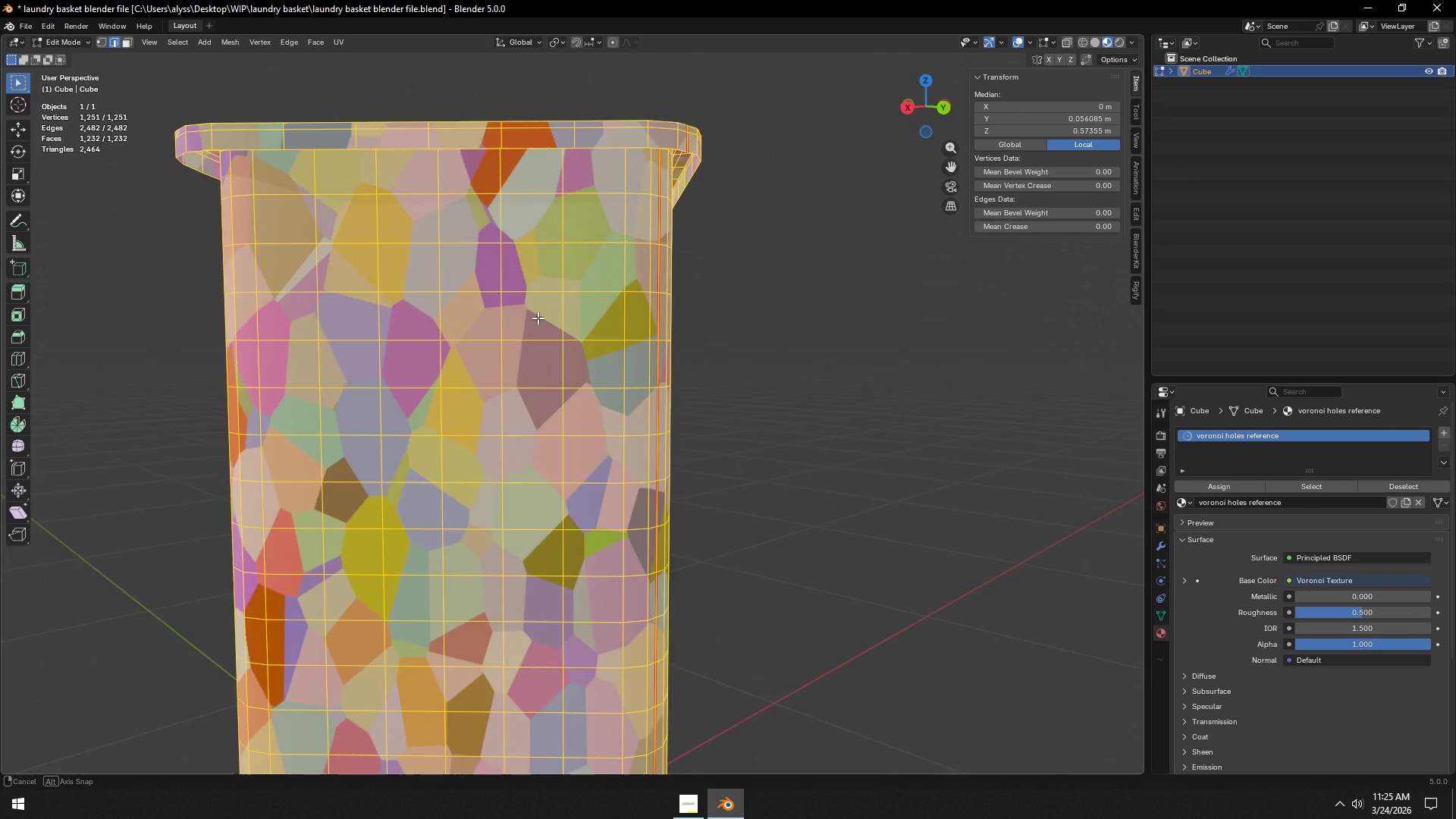 
hold_key(key=ShiftLeft, duration=0.73)
 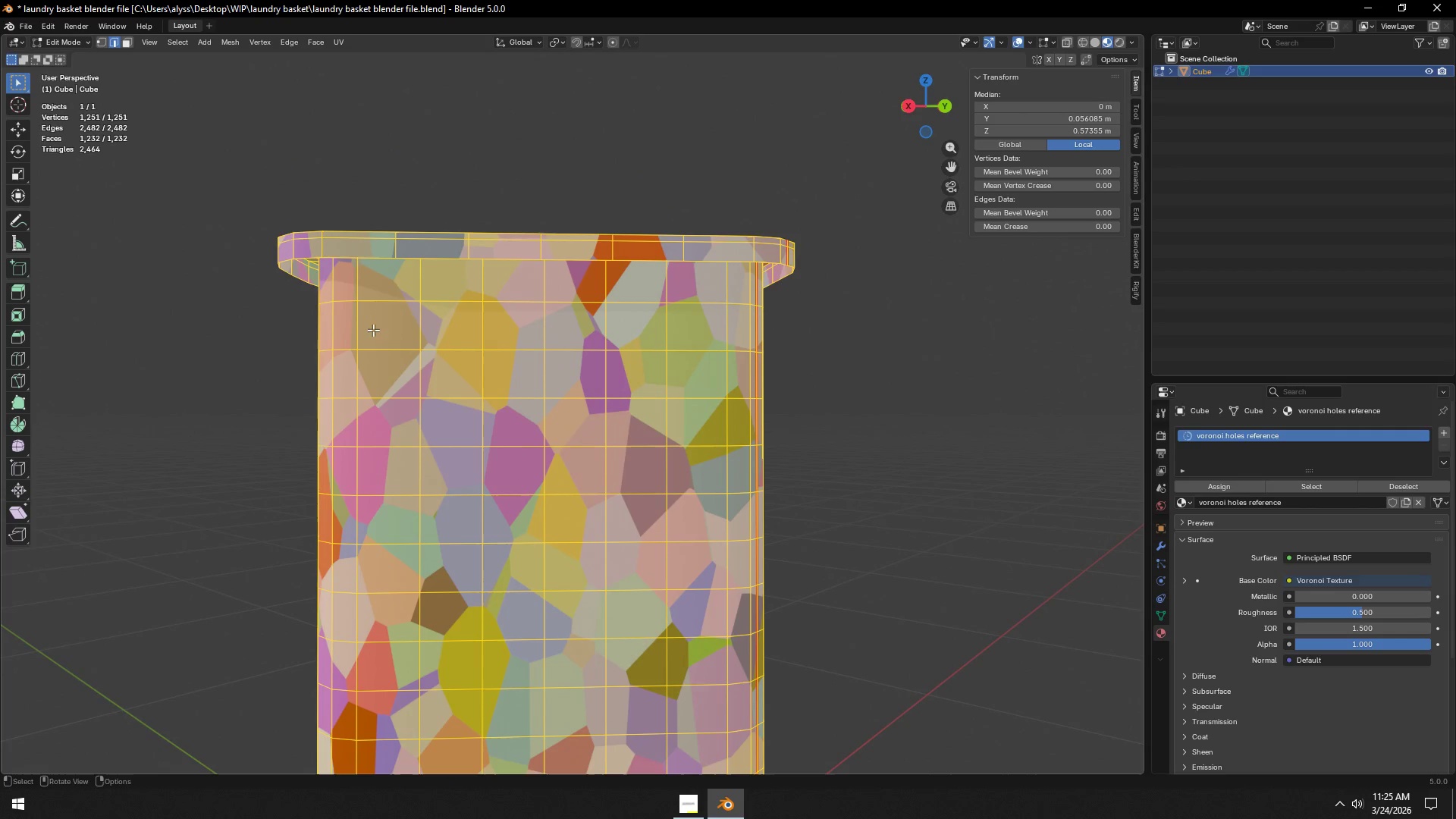 
wait(5.12)
 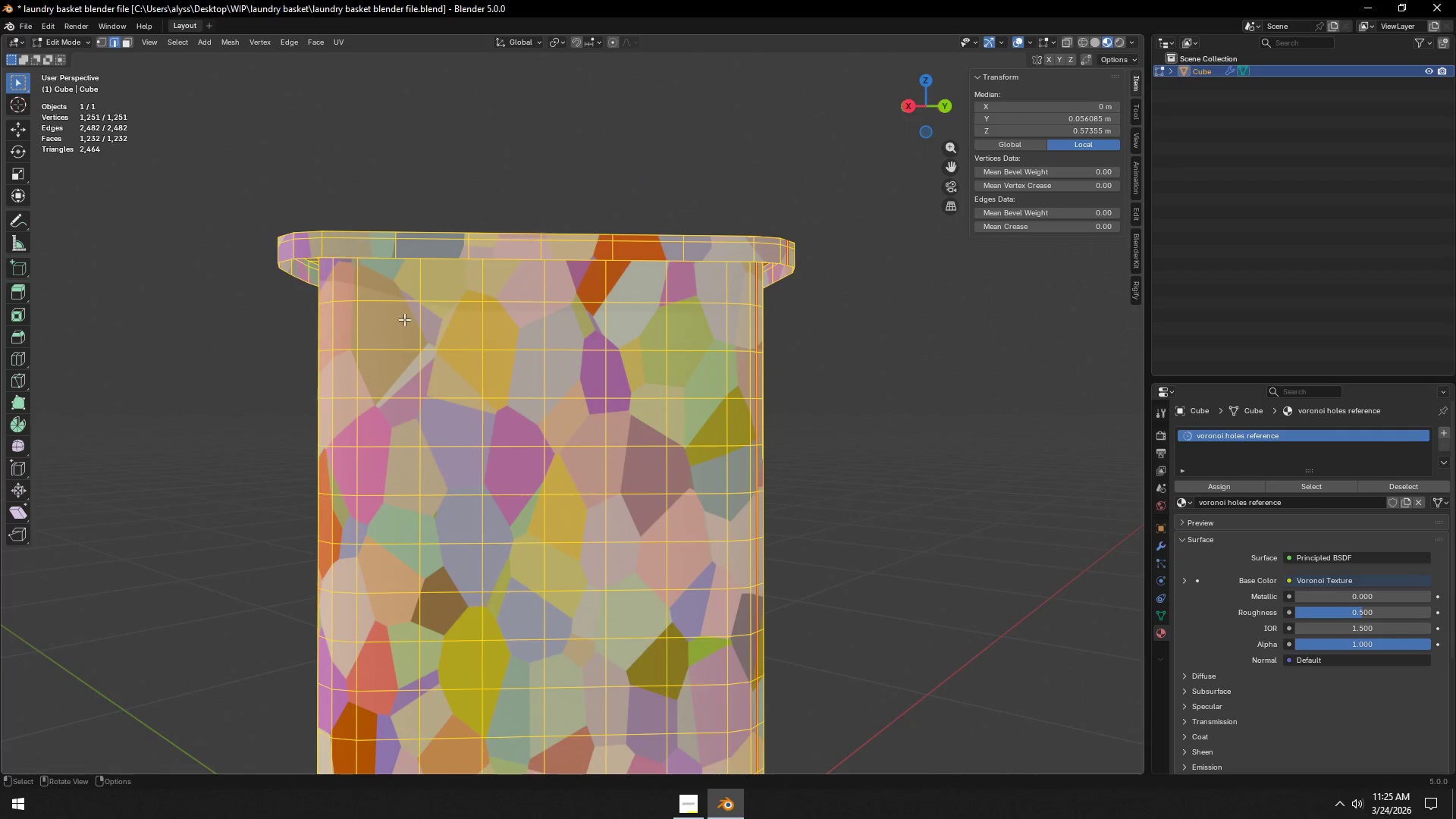 
hold_key(key=ShiftLeft, duration=0.52)
 